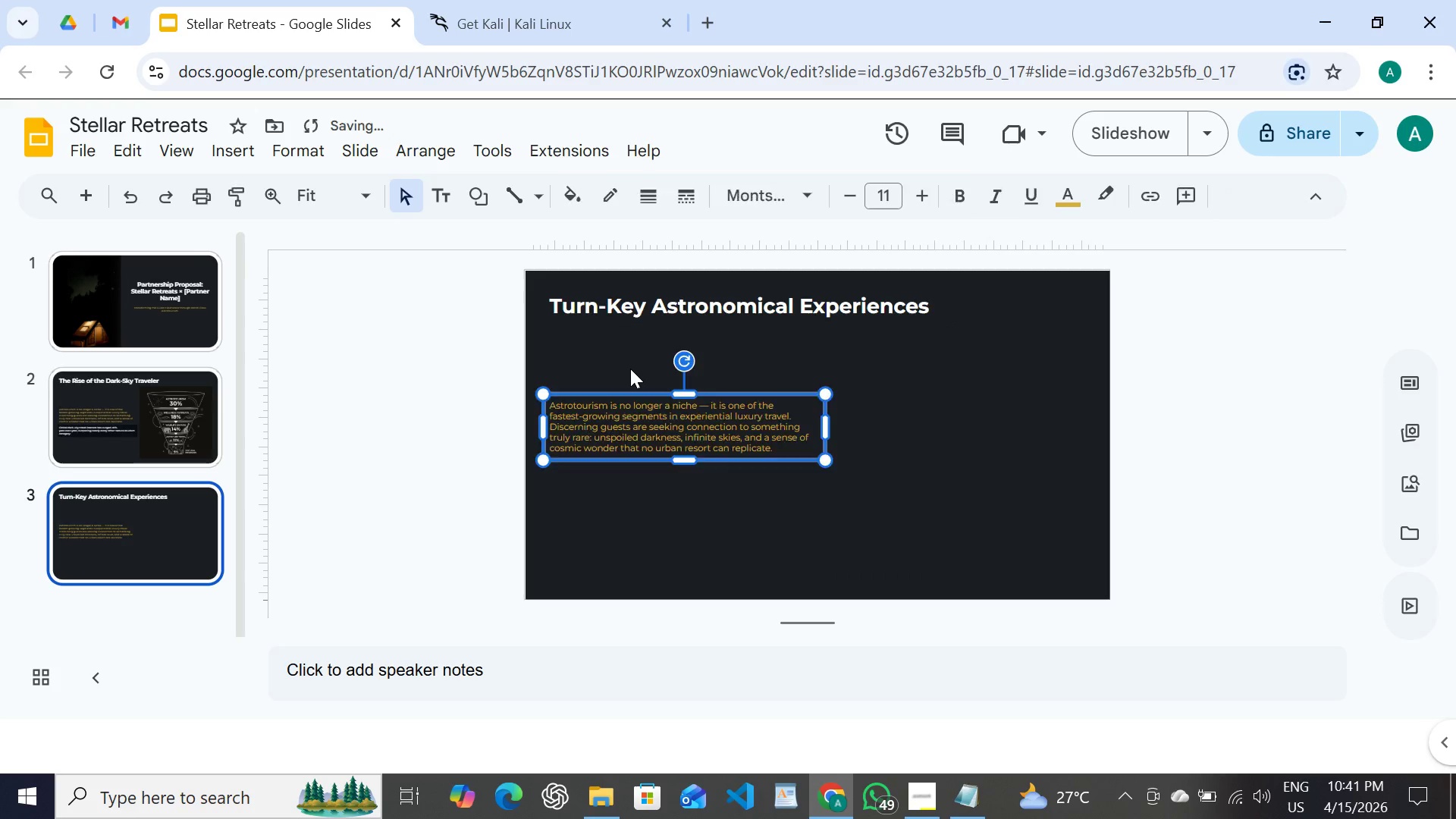 
key(Control+V)
 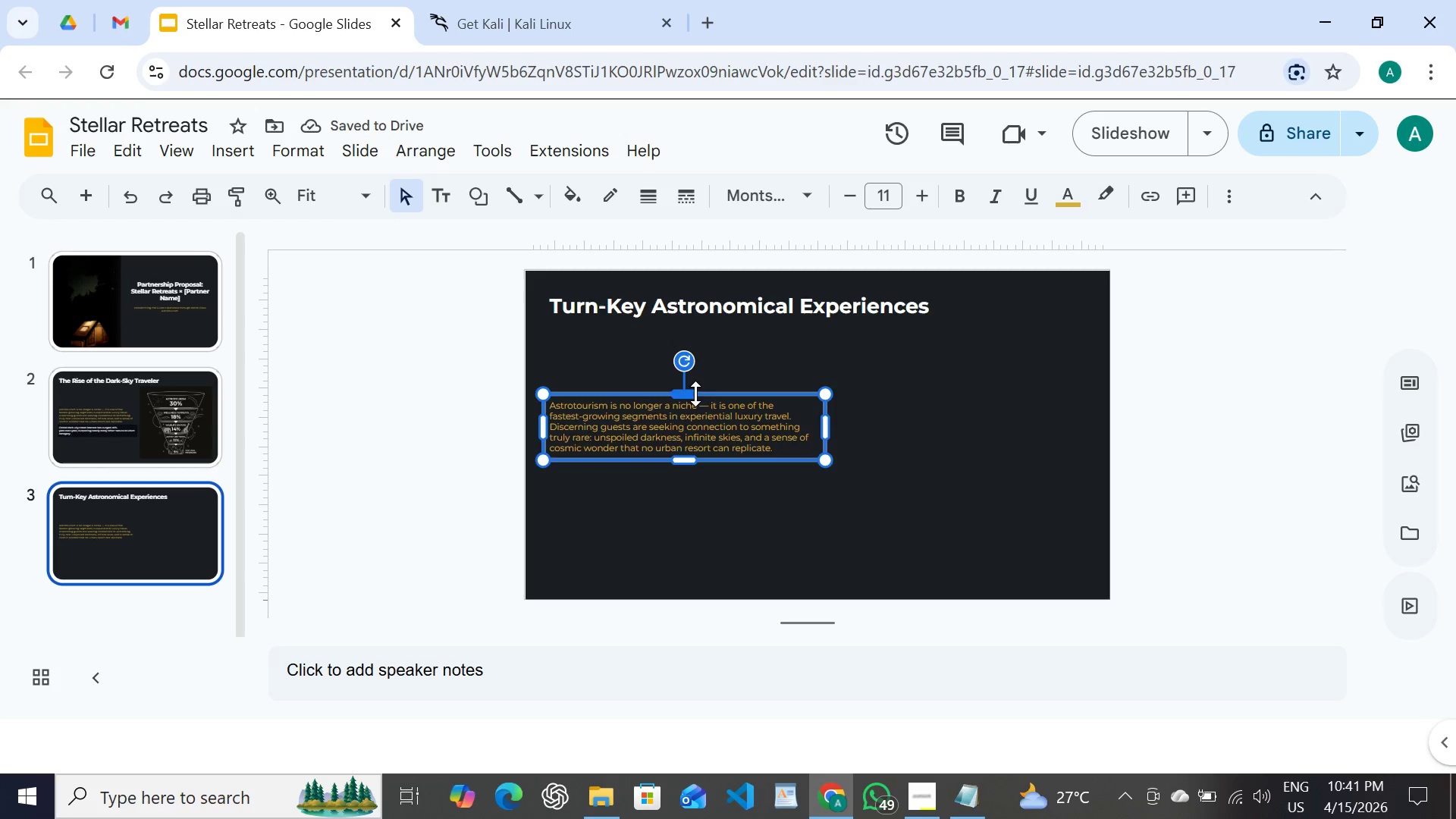 
wait(10.02)
 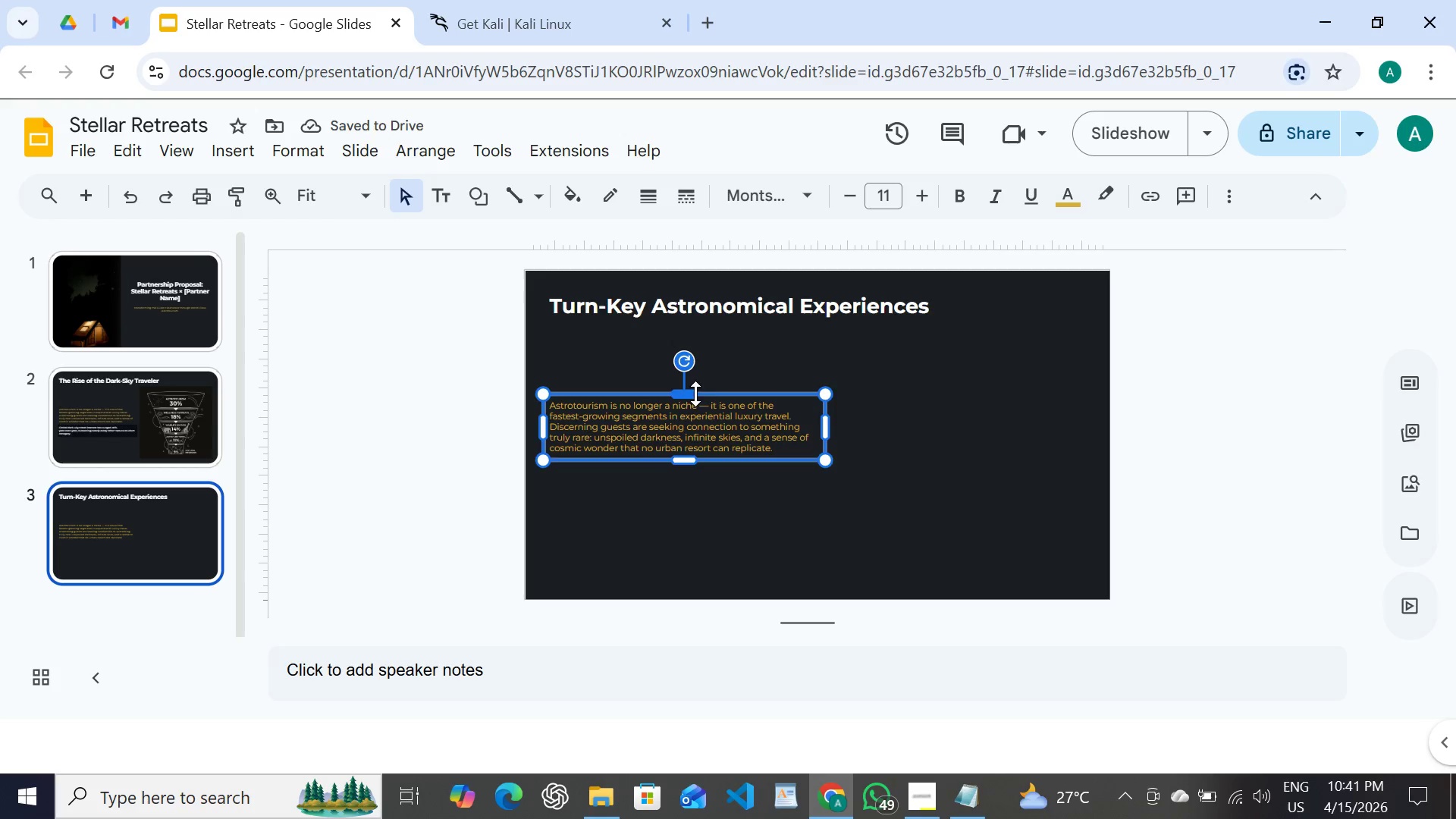 
left_click_drag(start_coordinate=[823, 422], to_coordinate=[1092, 416])
 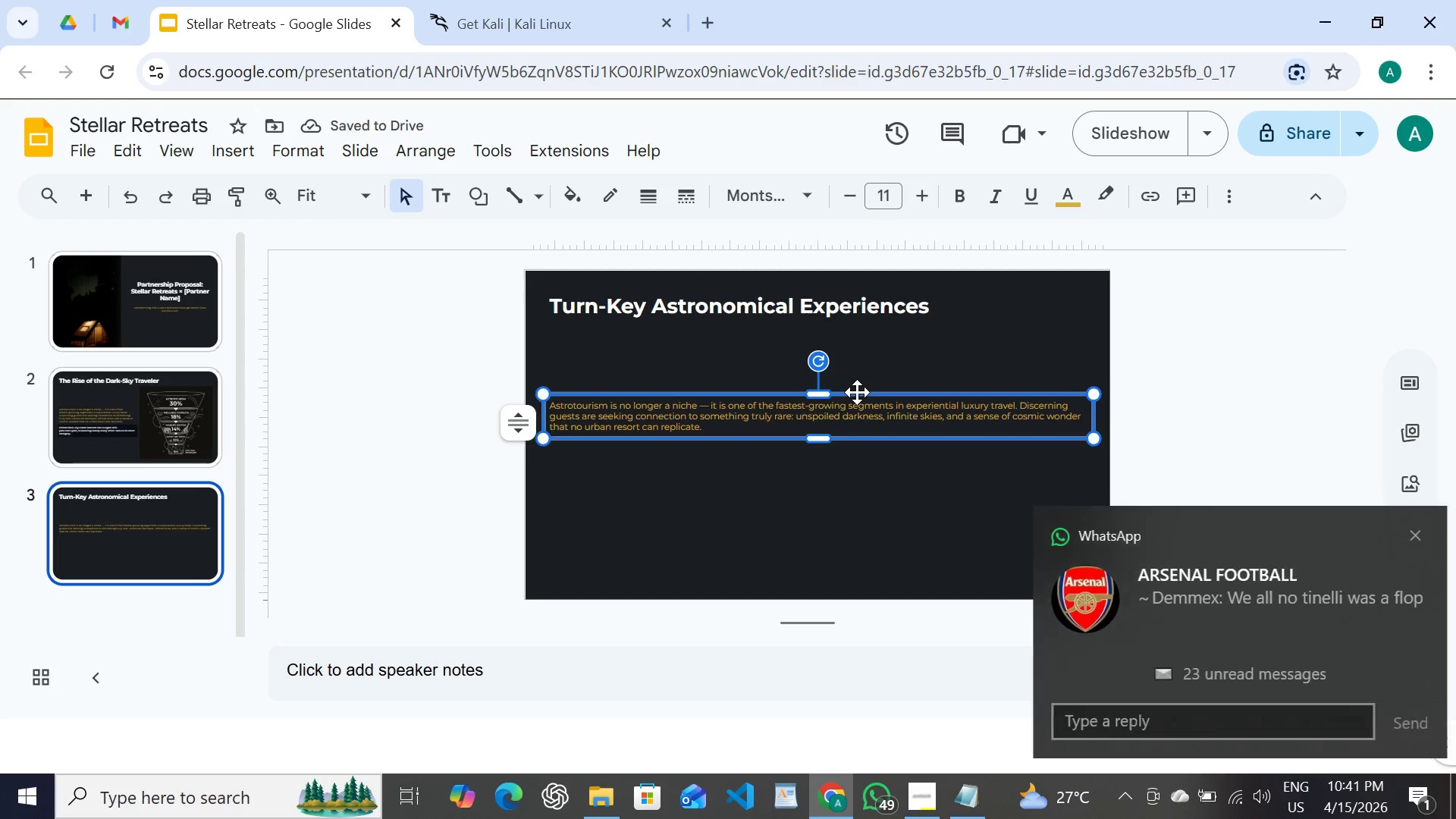 
key(Shift+ArrowUp)
 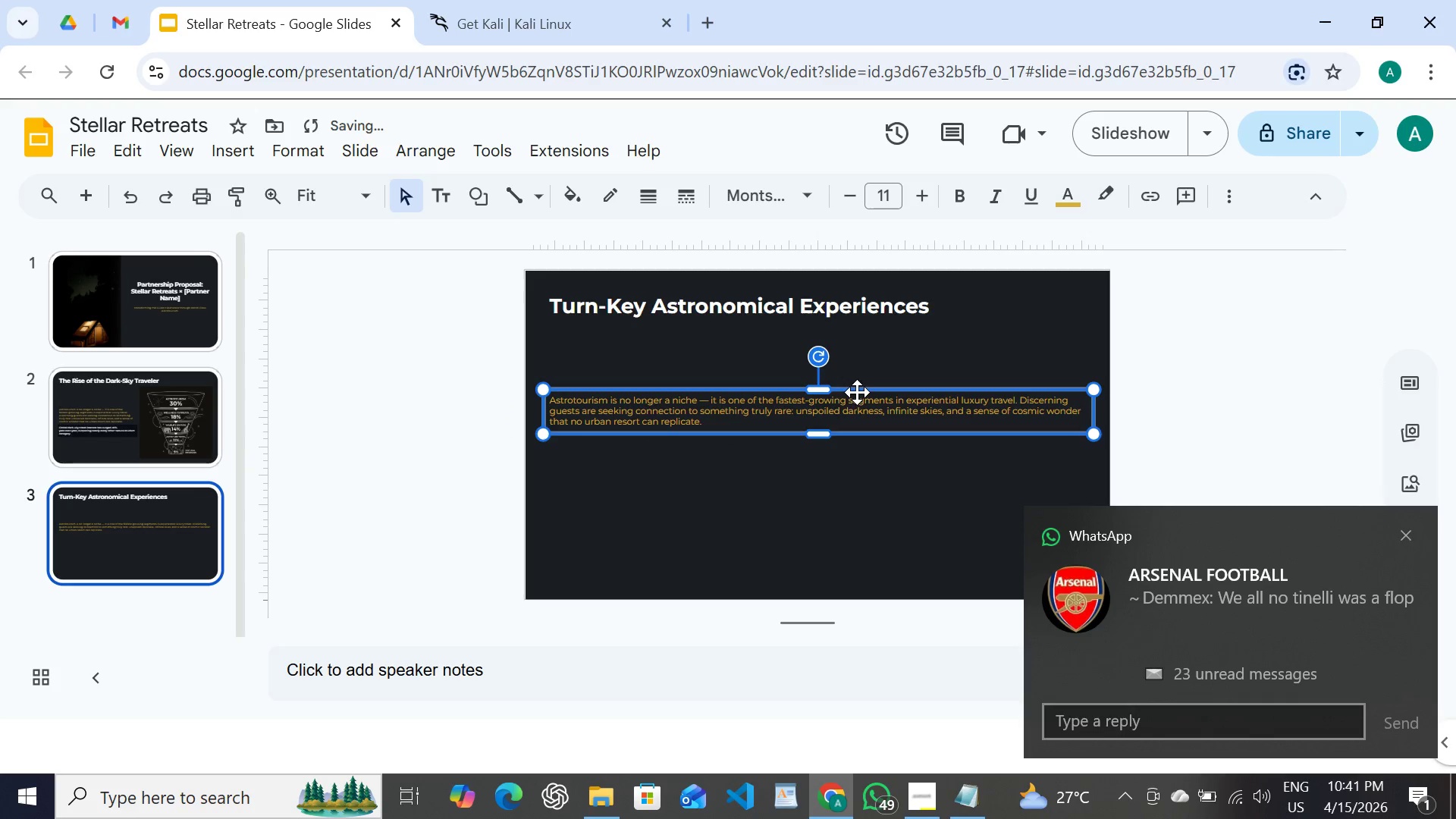 
key(Shift+ArrowUp)
 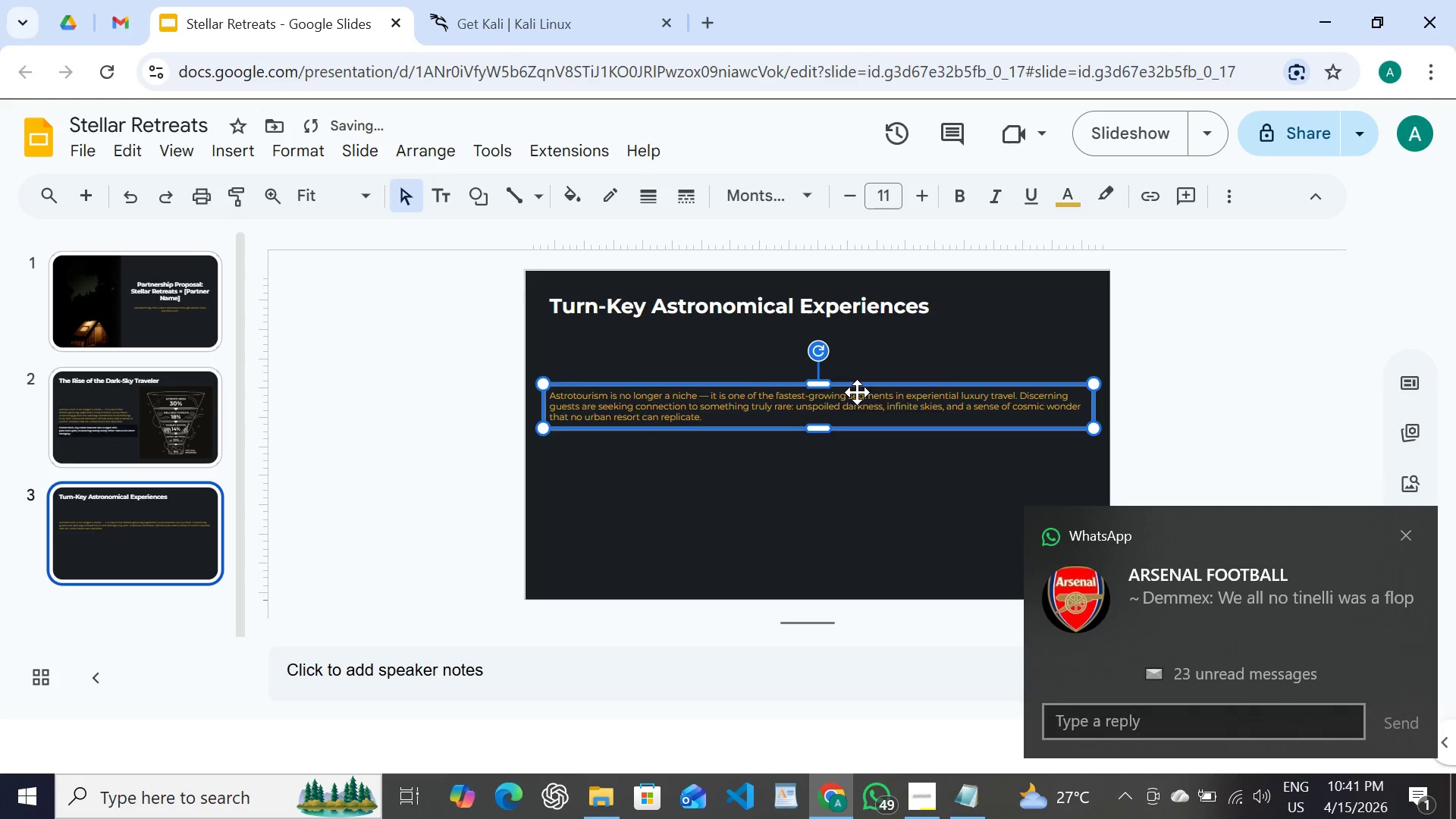 
key(Shift+ArrowUp)
 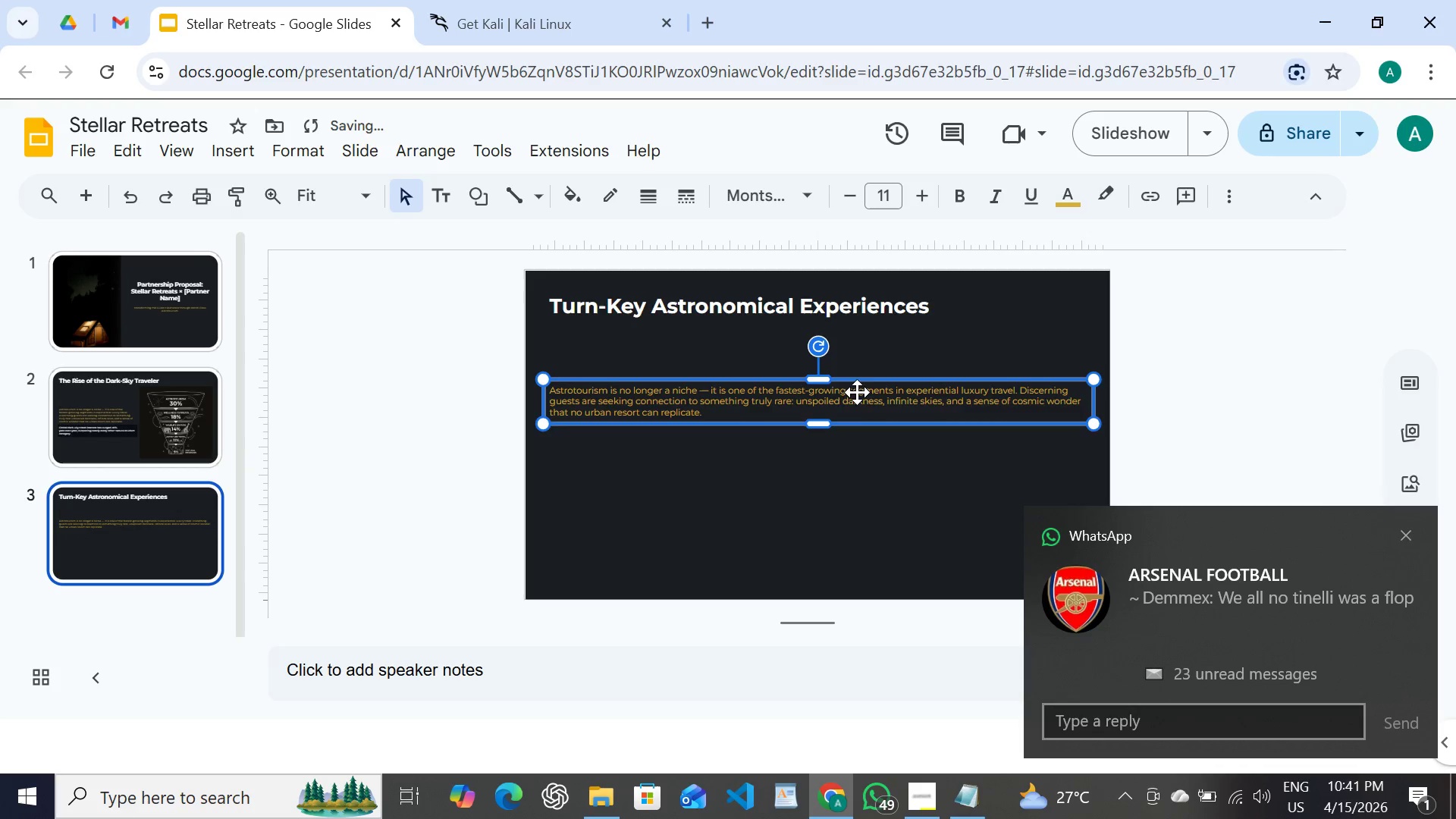 
key(Shift+ArrowUp)
 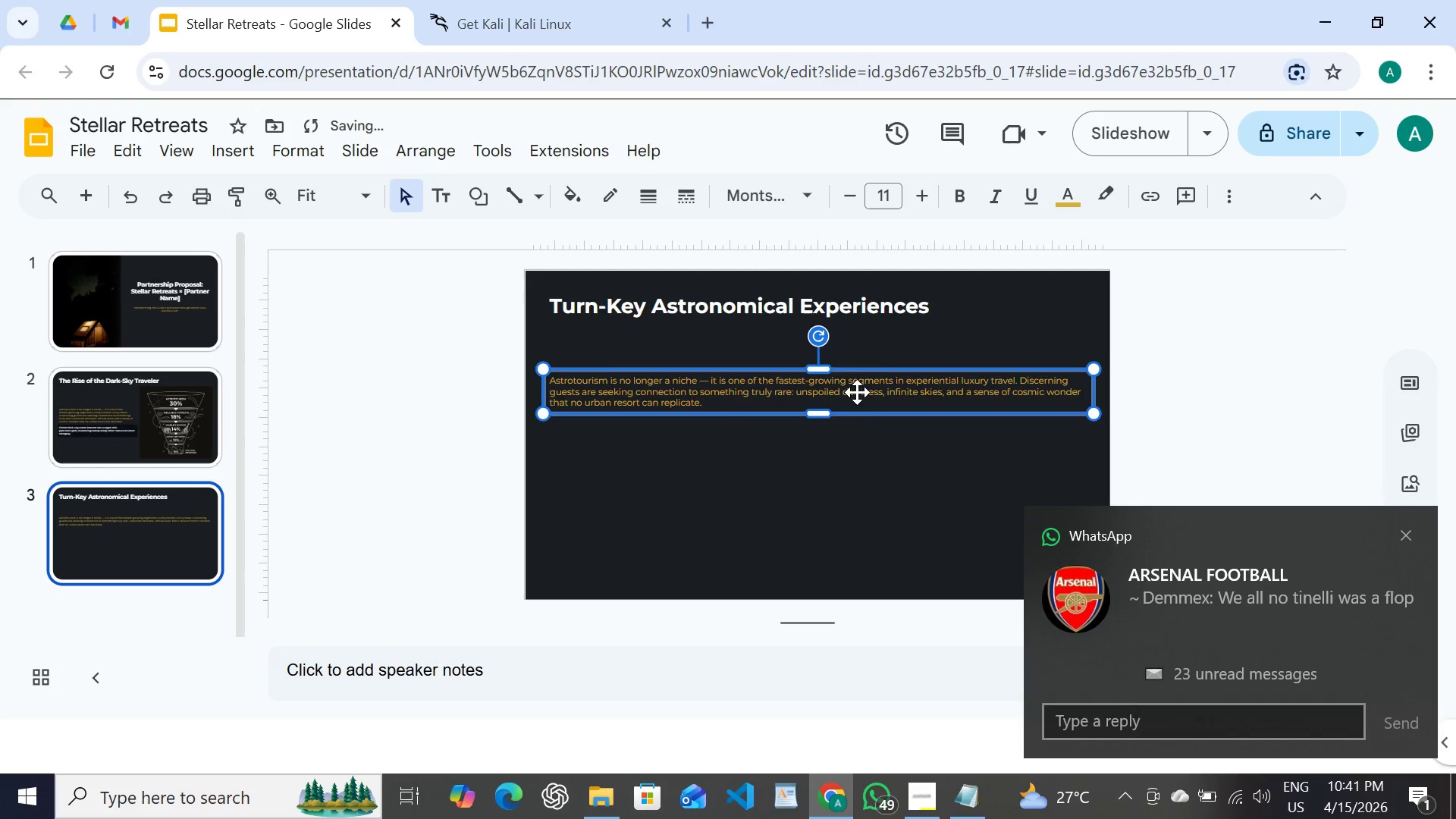 
key(Shift+ArrowUp)
 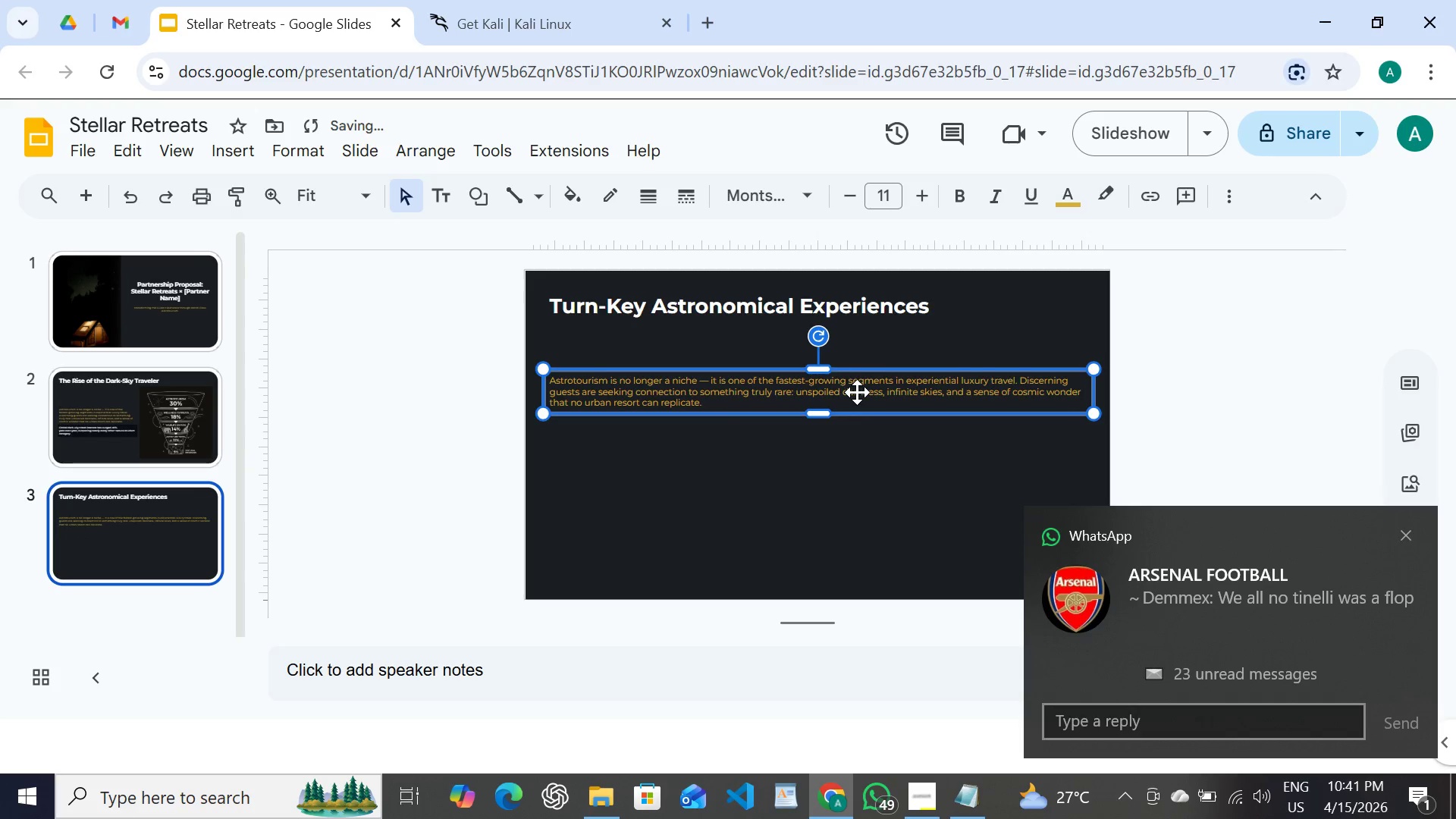 
key(Shift+ArrowUp)
 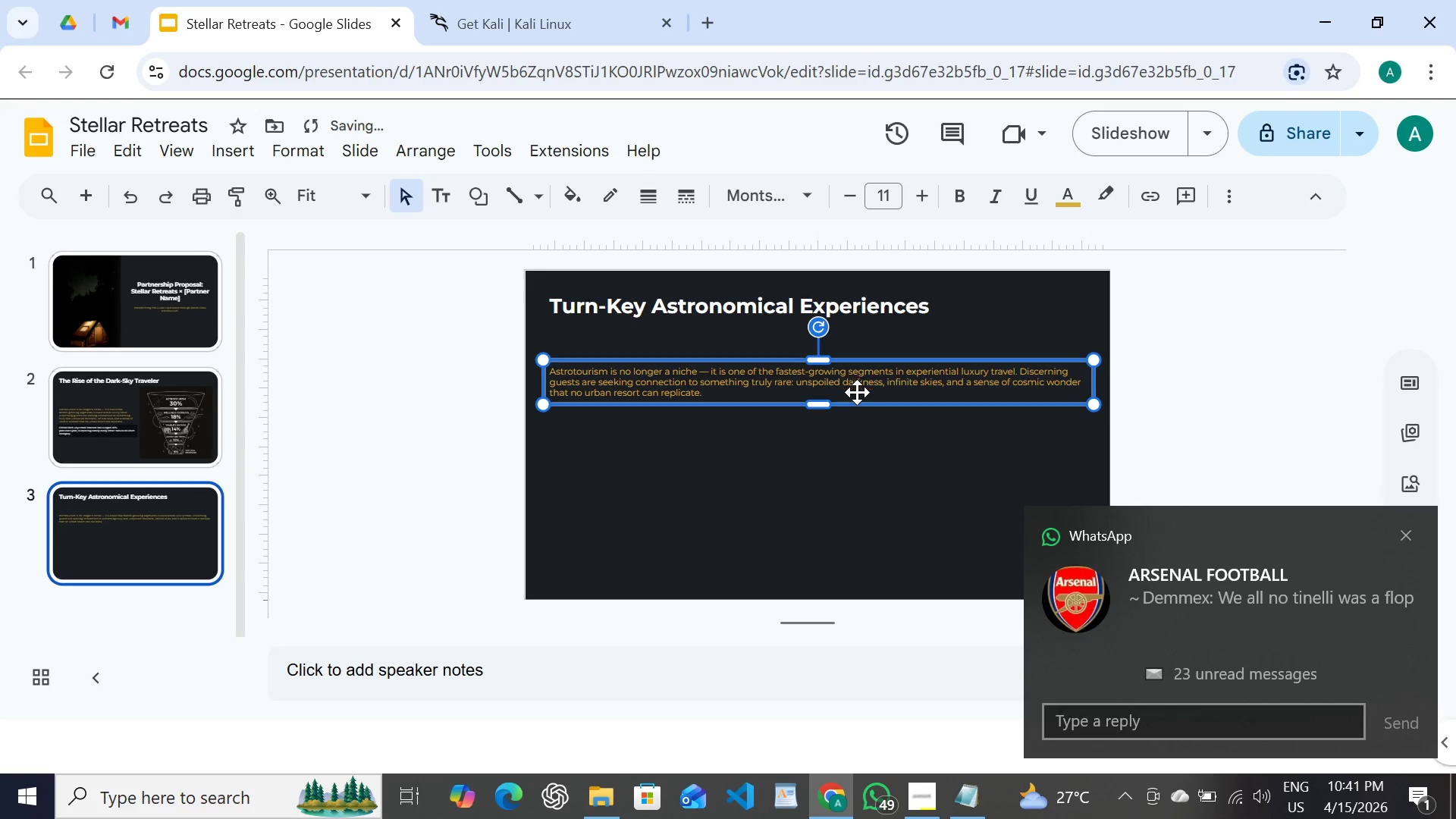 
key(Shift+ArrowUp)
 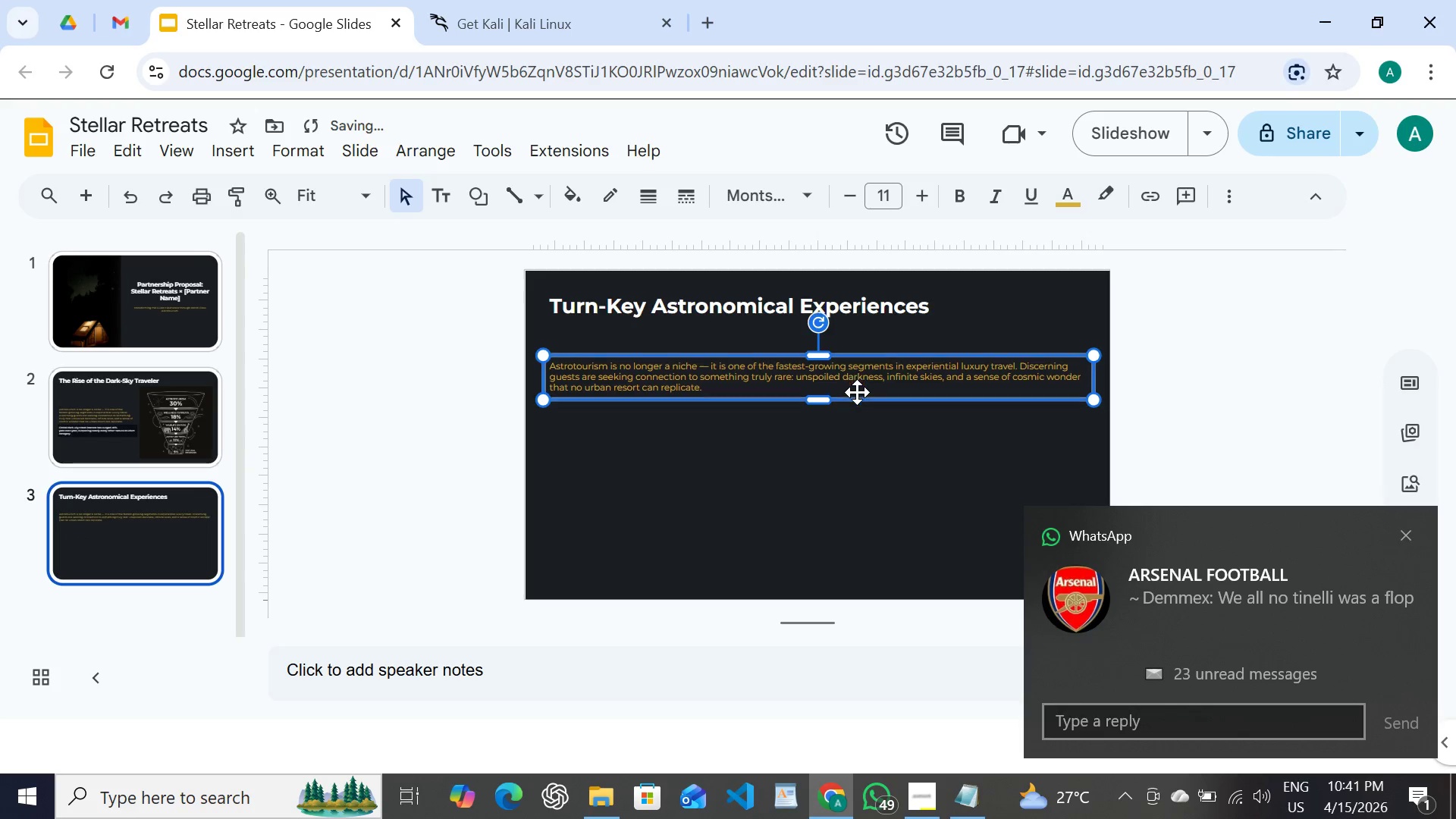 
key(Shift+ArrowUp)
 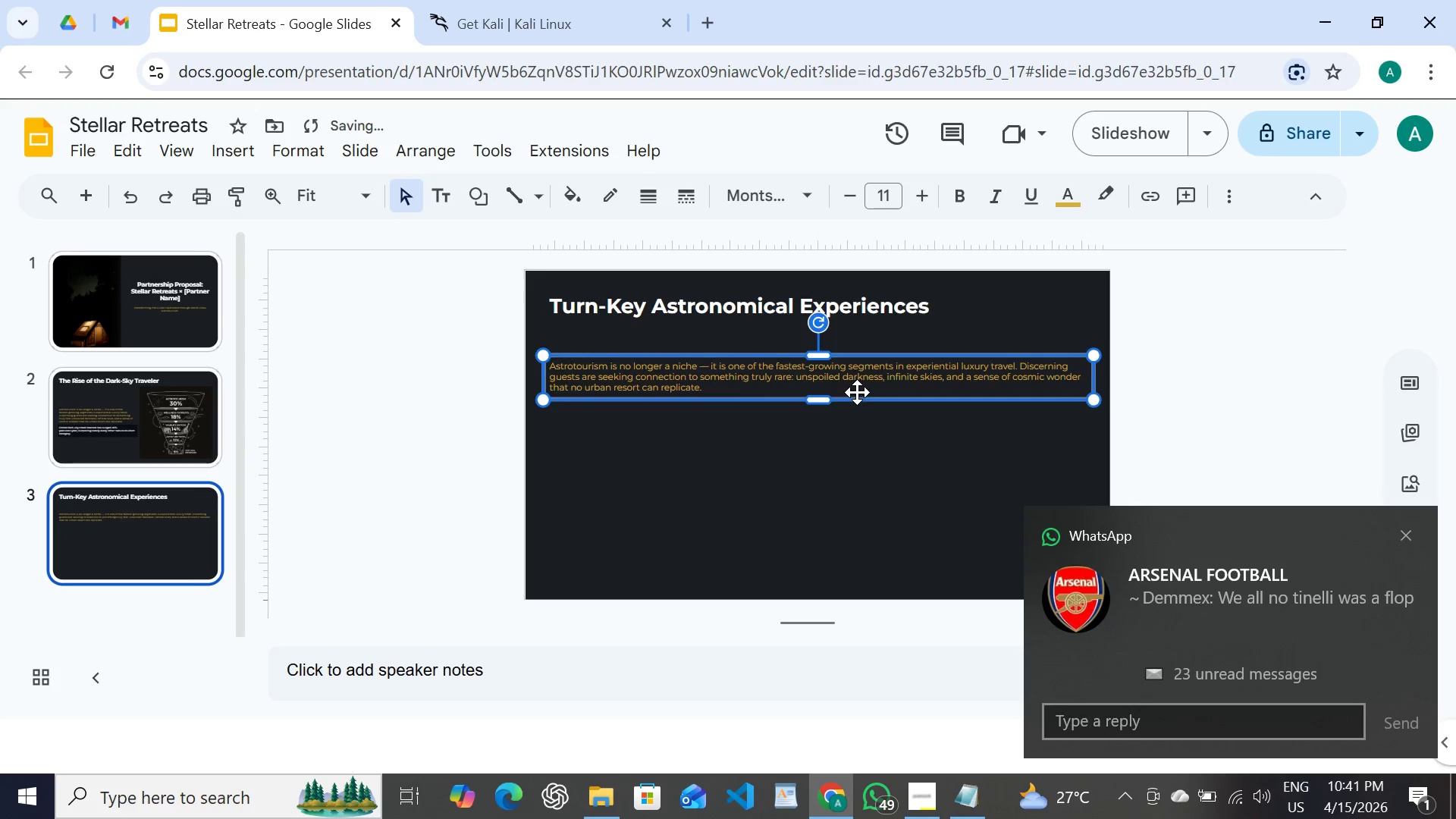 
key(Shift+ArrowUp)
 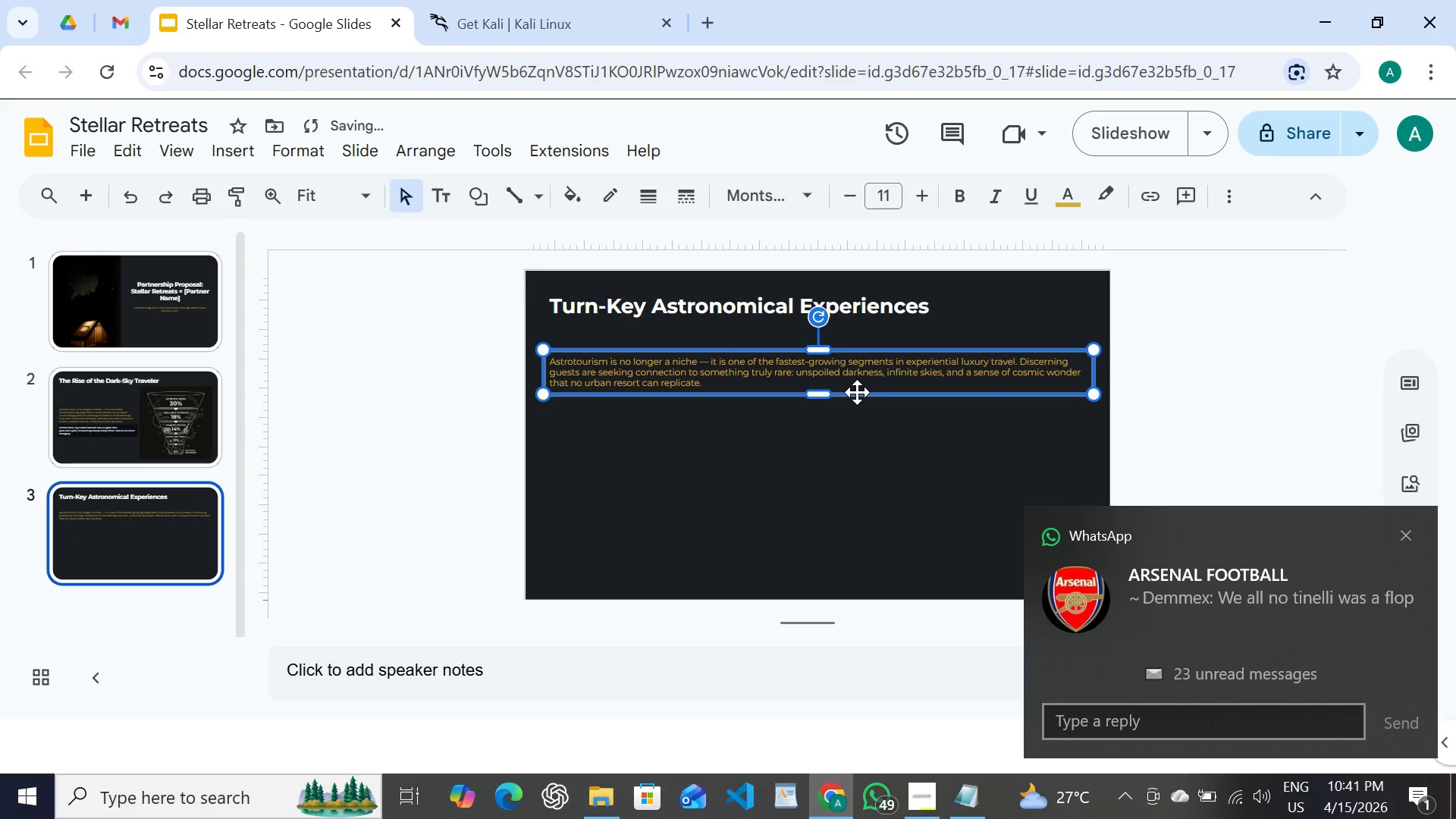 
key(Shift+ArrowUp)
 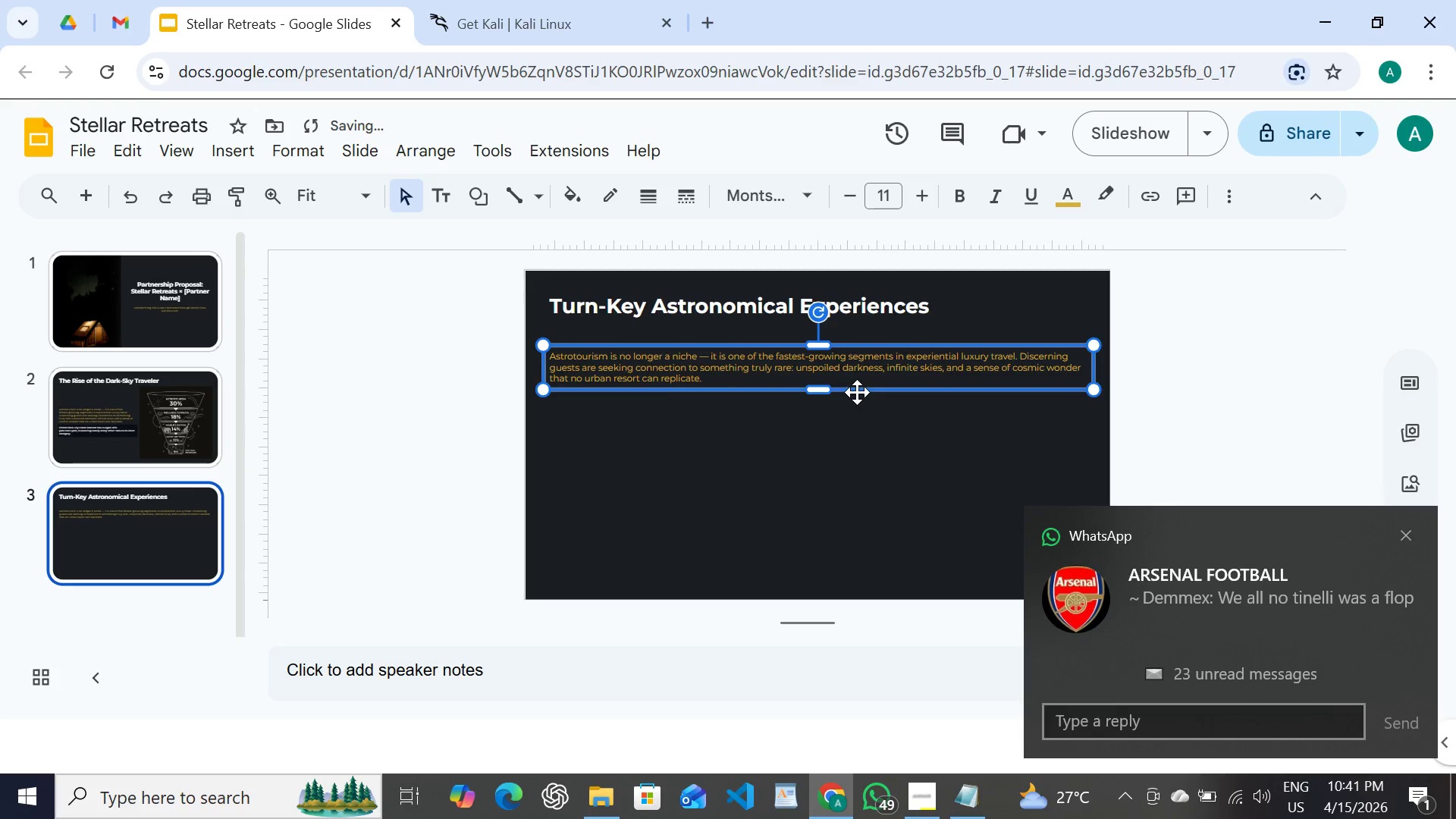 
key(Shift+ArrowUp)
 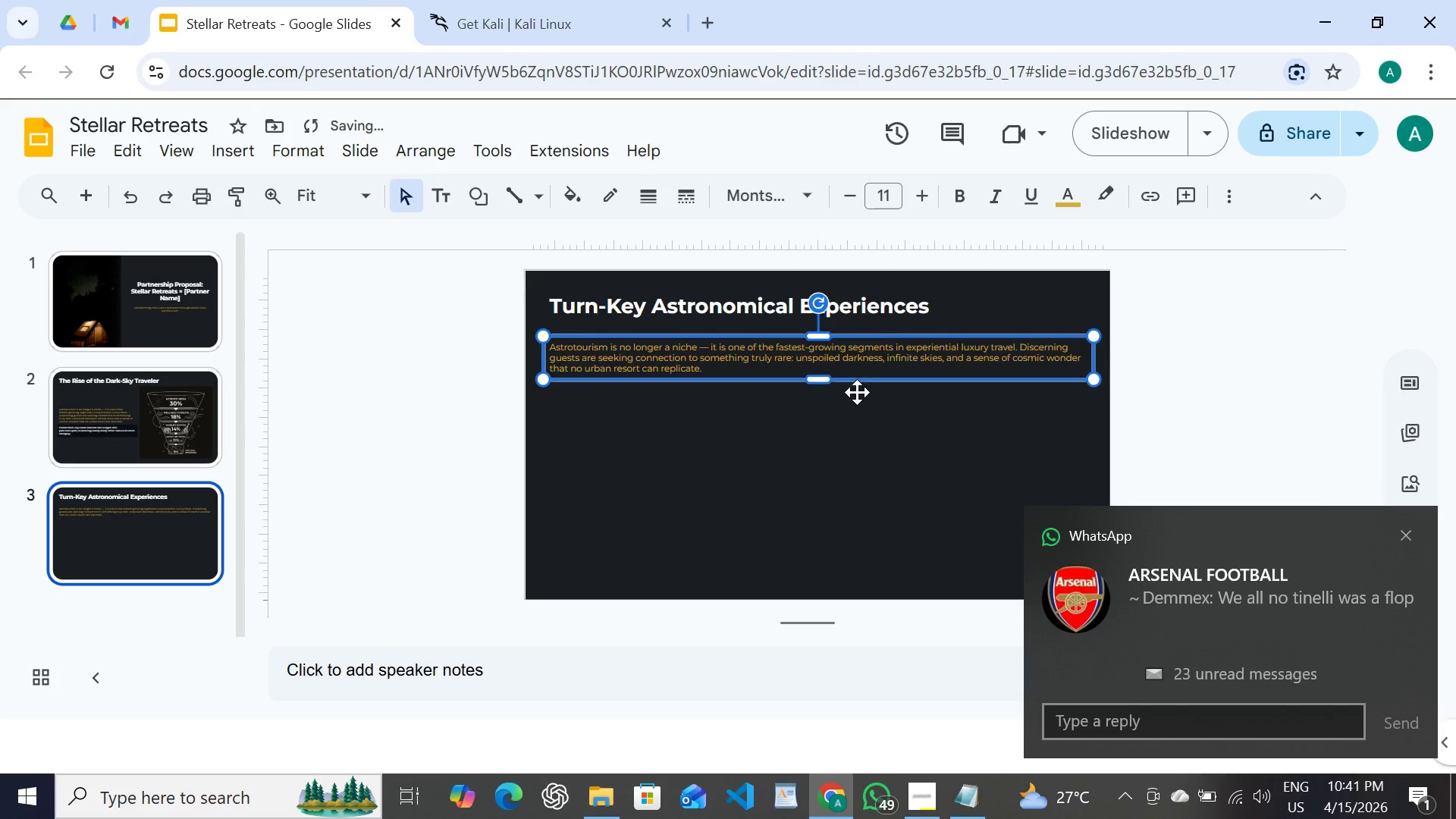 
key(Shift+ArrowUp)
 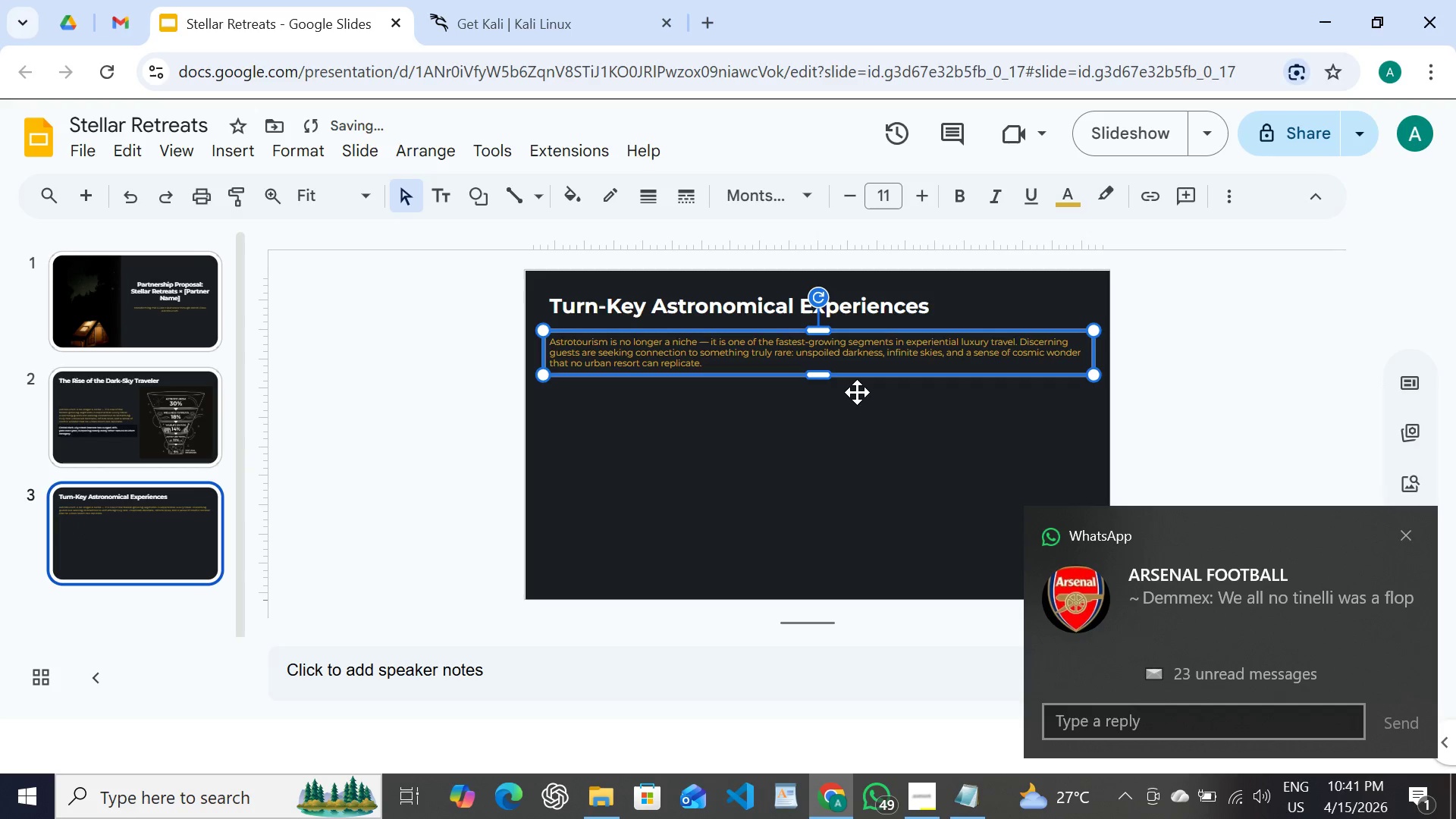 
key(Shift+ArrowUp)
 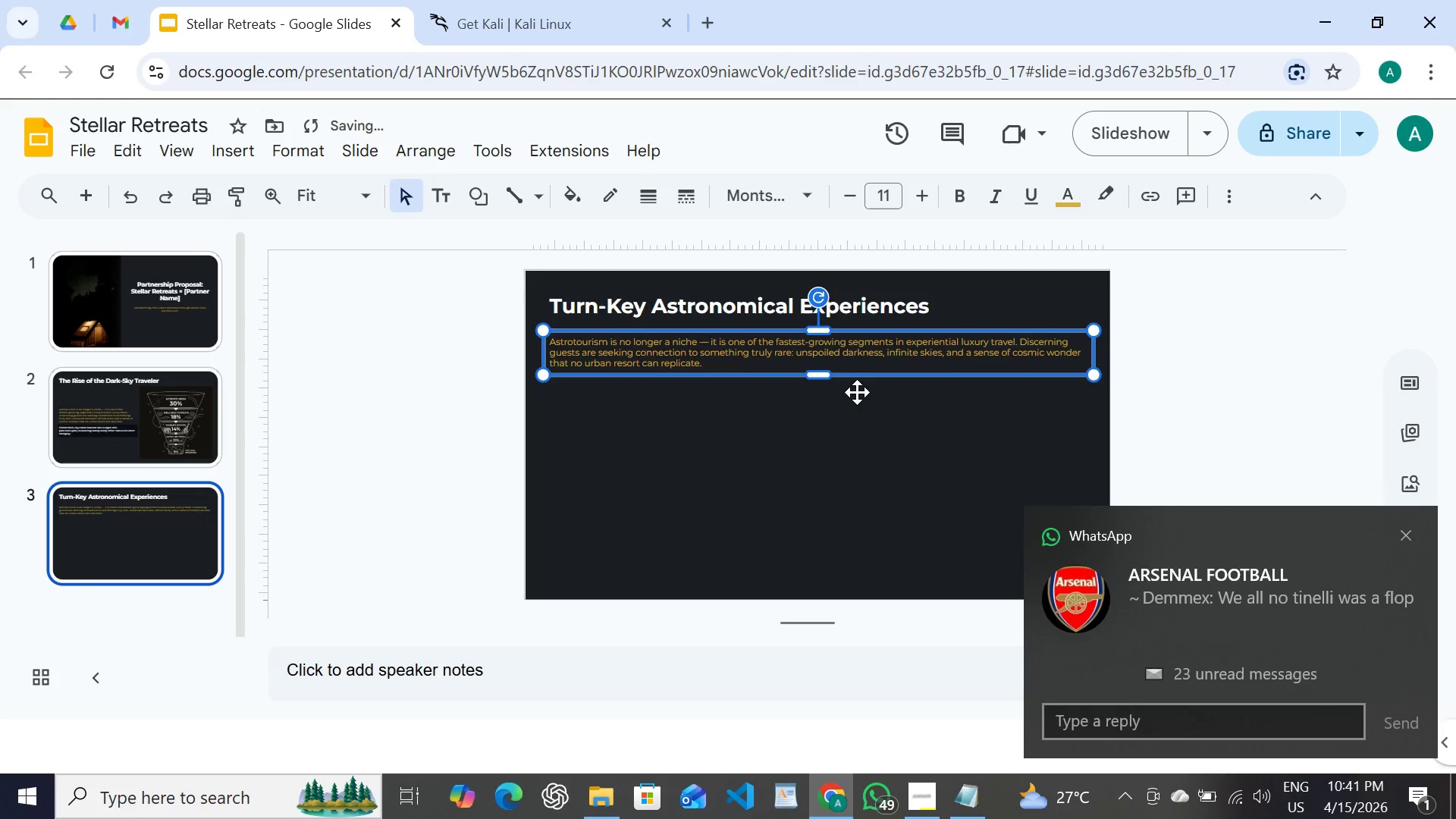 
key(Shift+ArrowUp)
 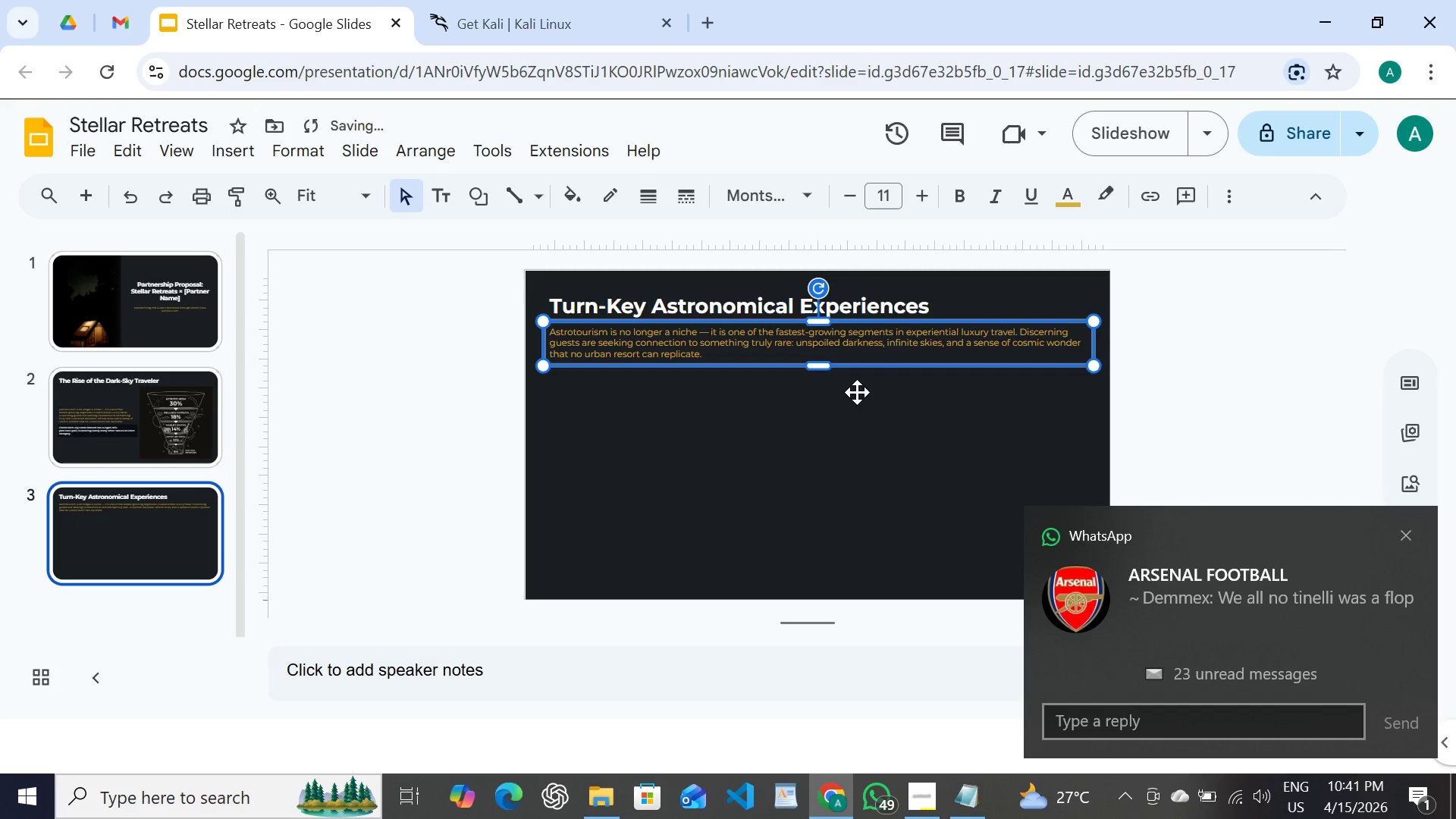 
key(Shift+ArrowUp)
 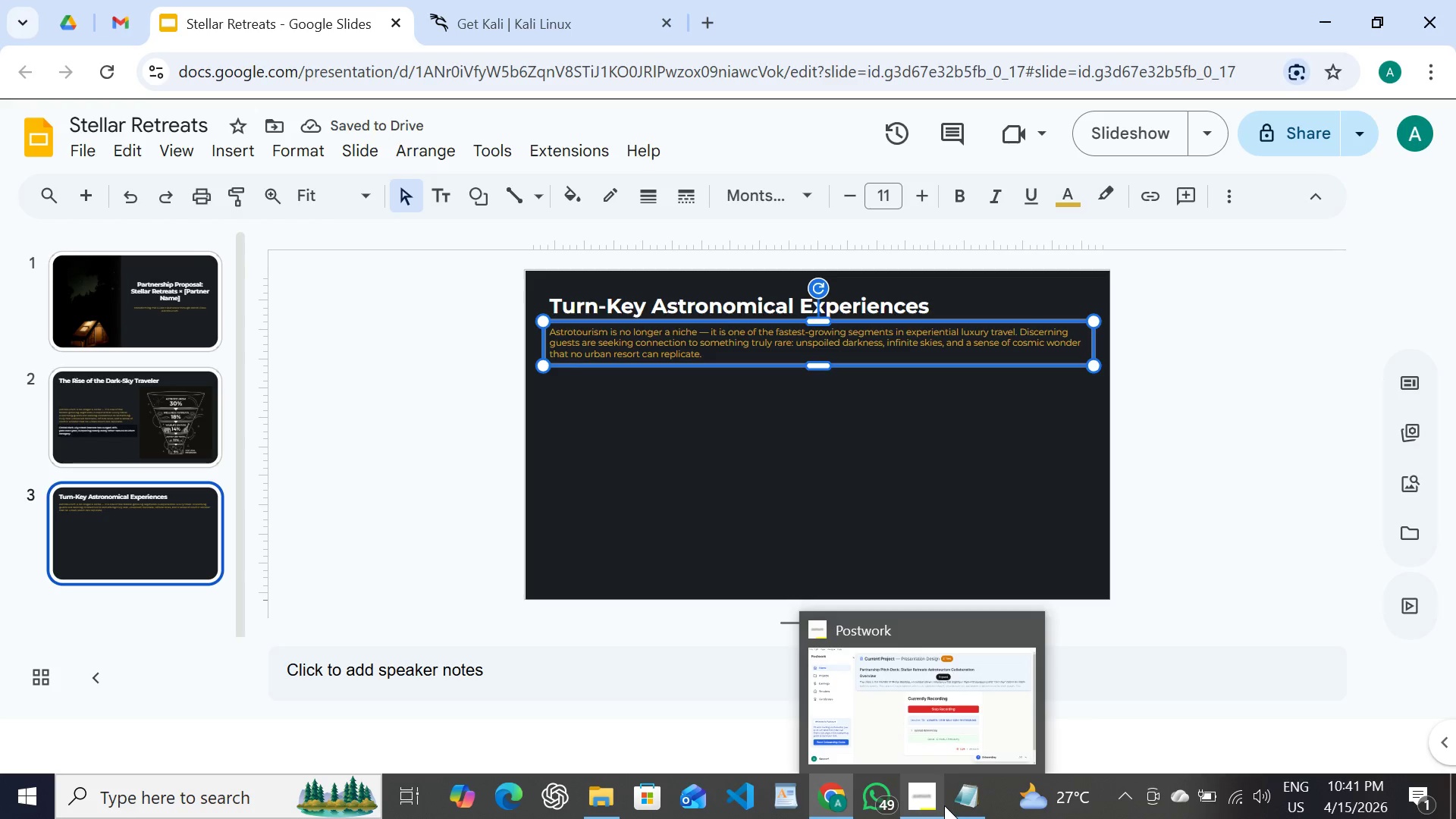 
wait(5.39)
 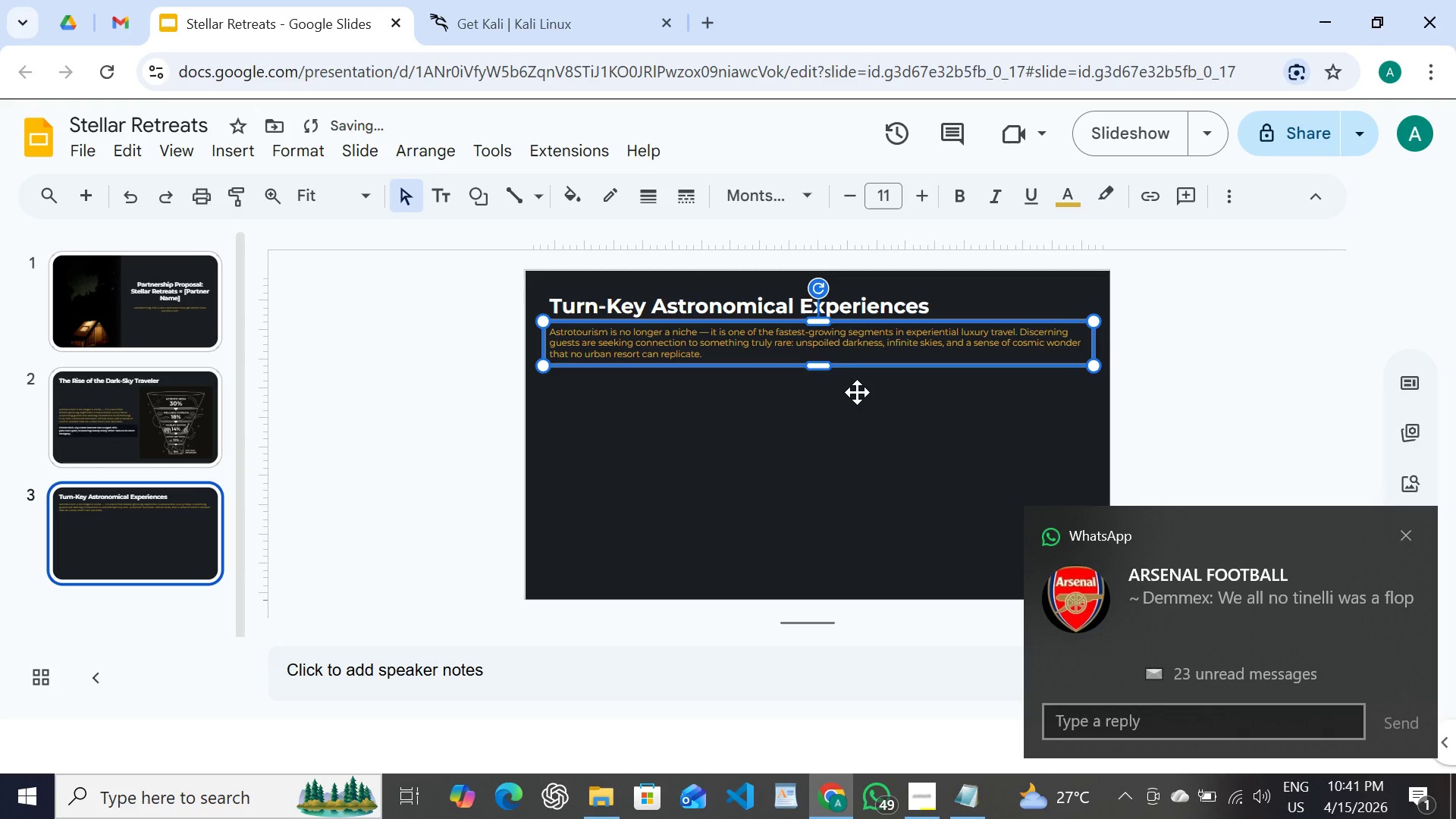 
left_click([961, 804])
 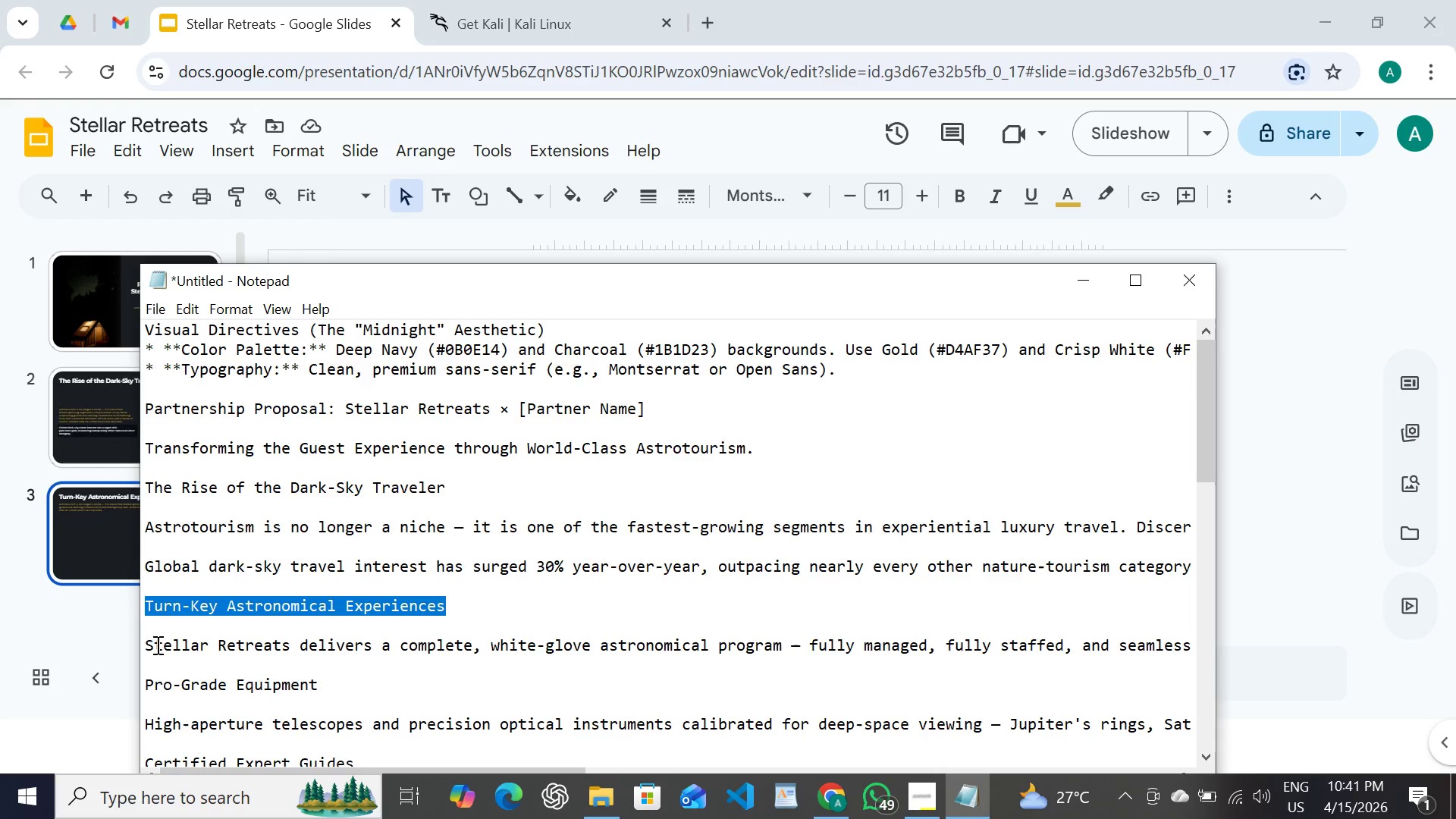 
double_click([150, 643])
 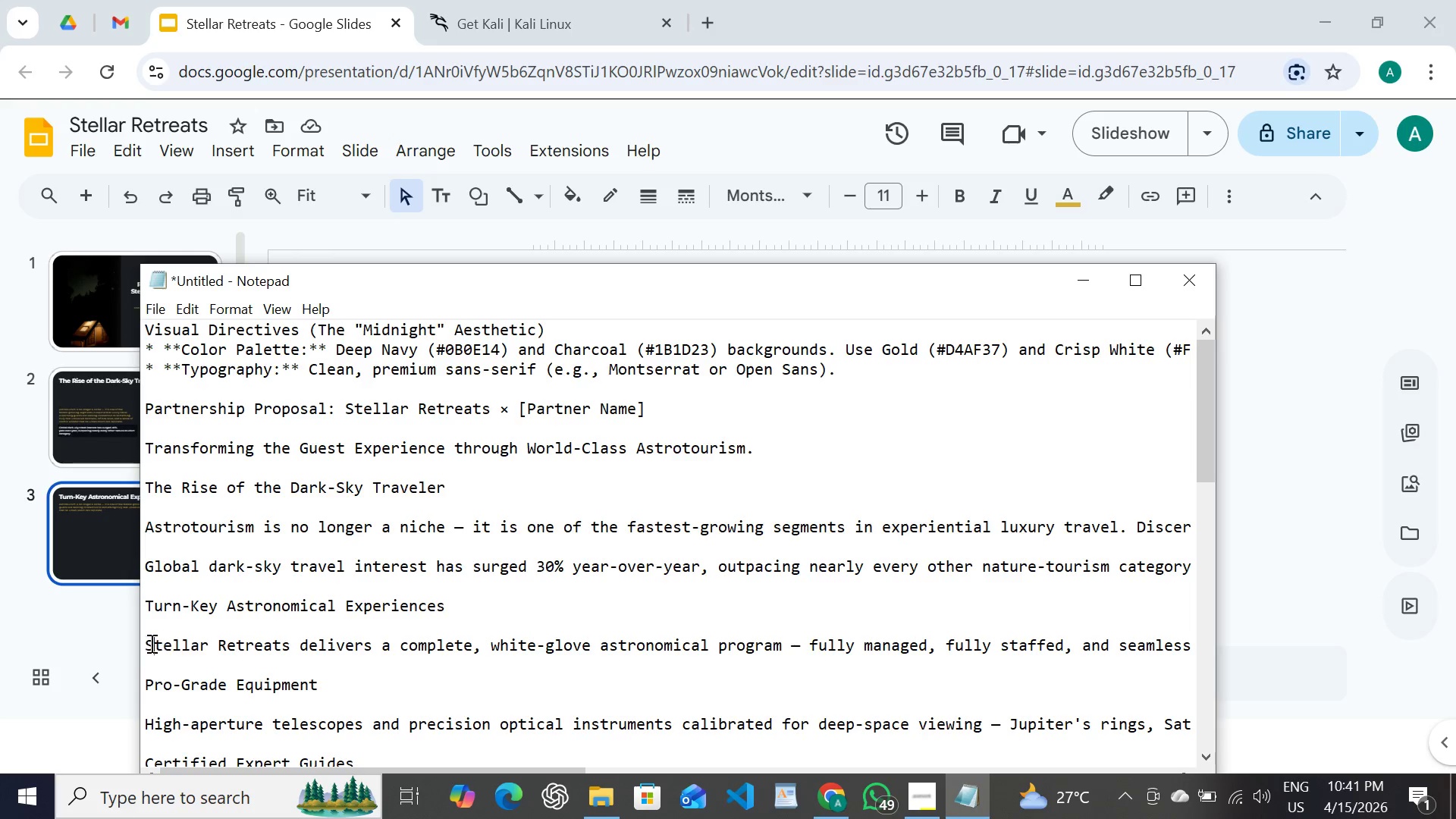 
left_click([150, 643])
 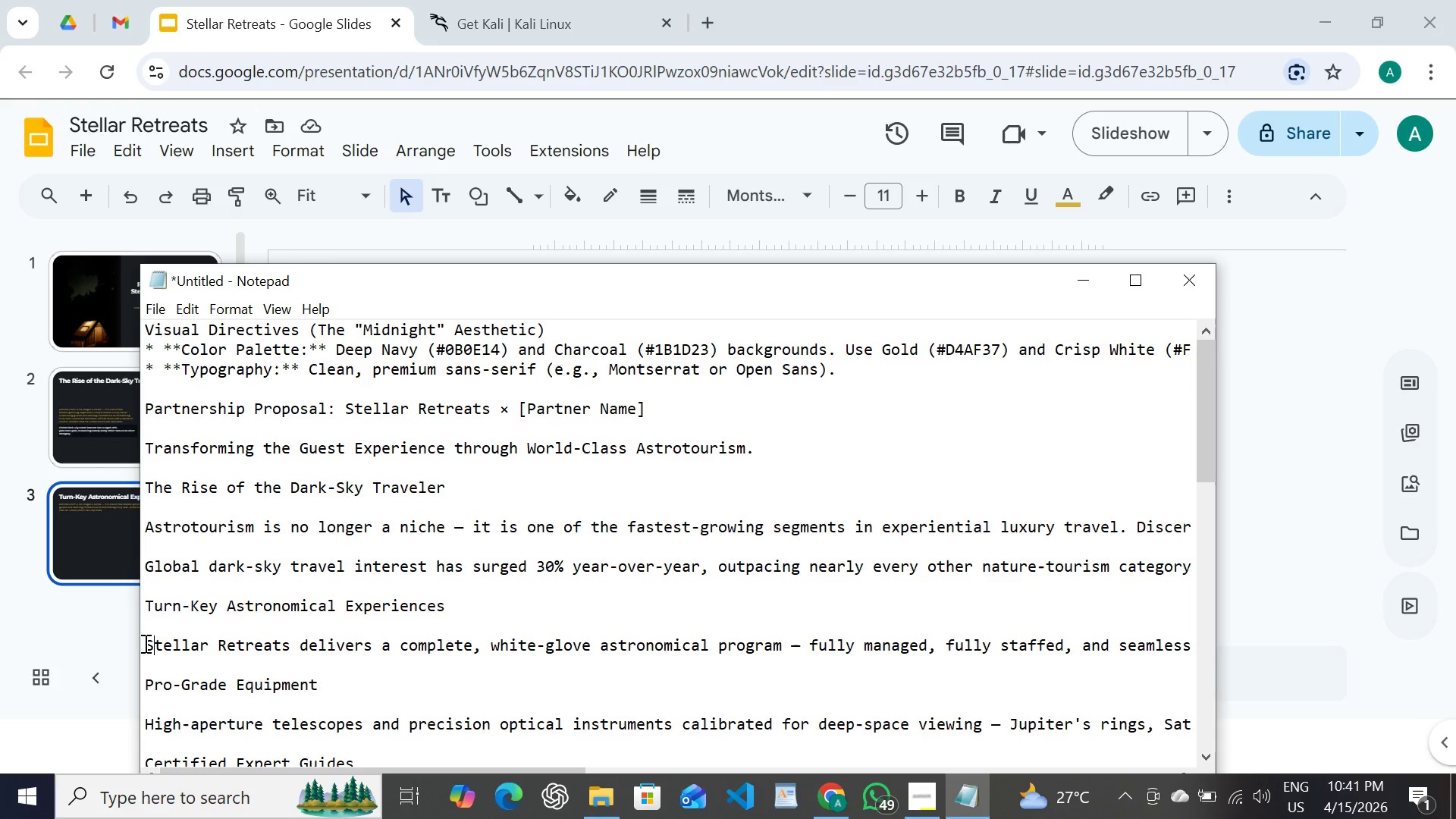 
left_click([144, 643])
 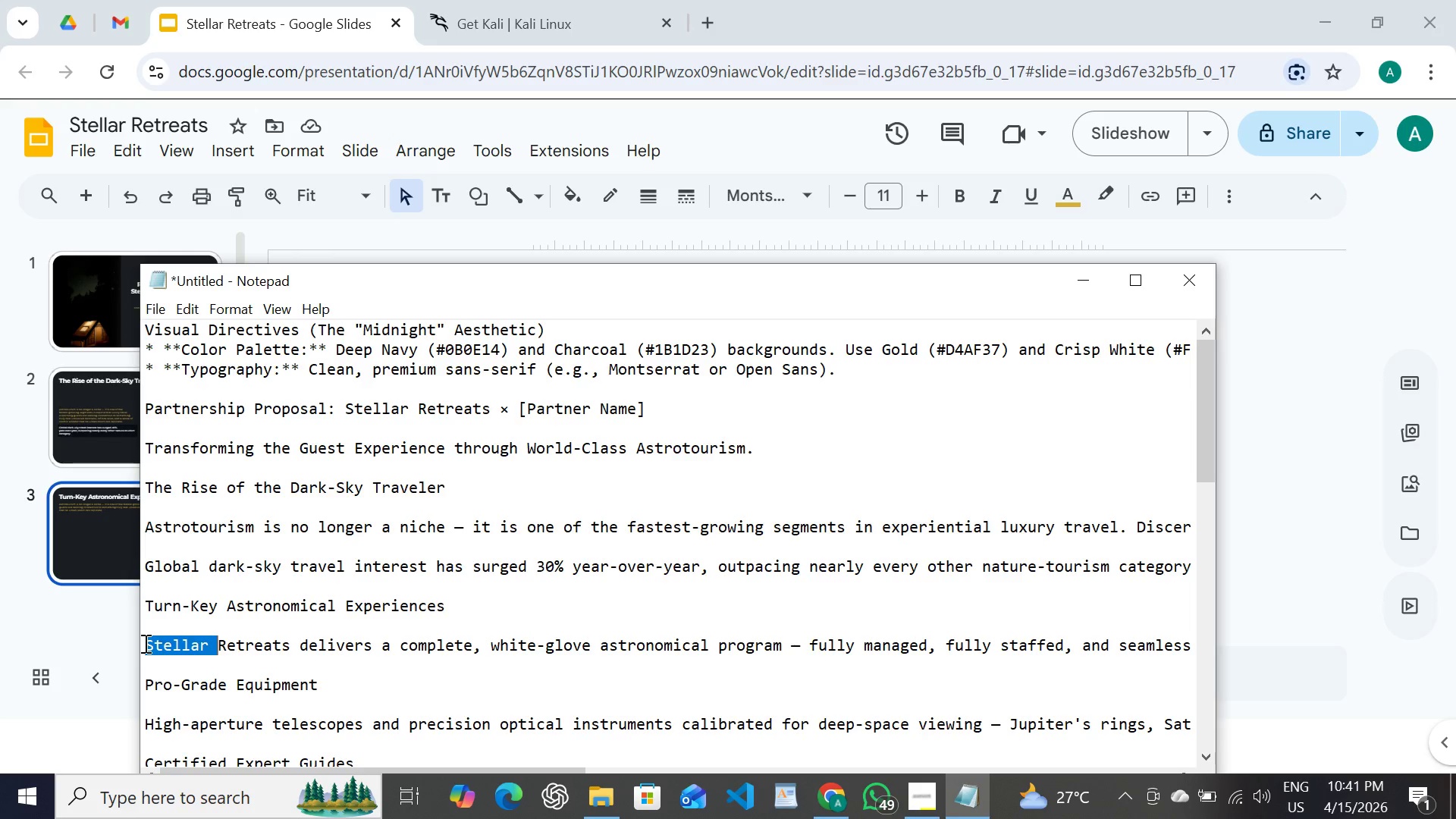 
left_click_drag(start_coordinate=[144, 643], to_coordinate=[1105, 633])
 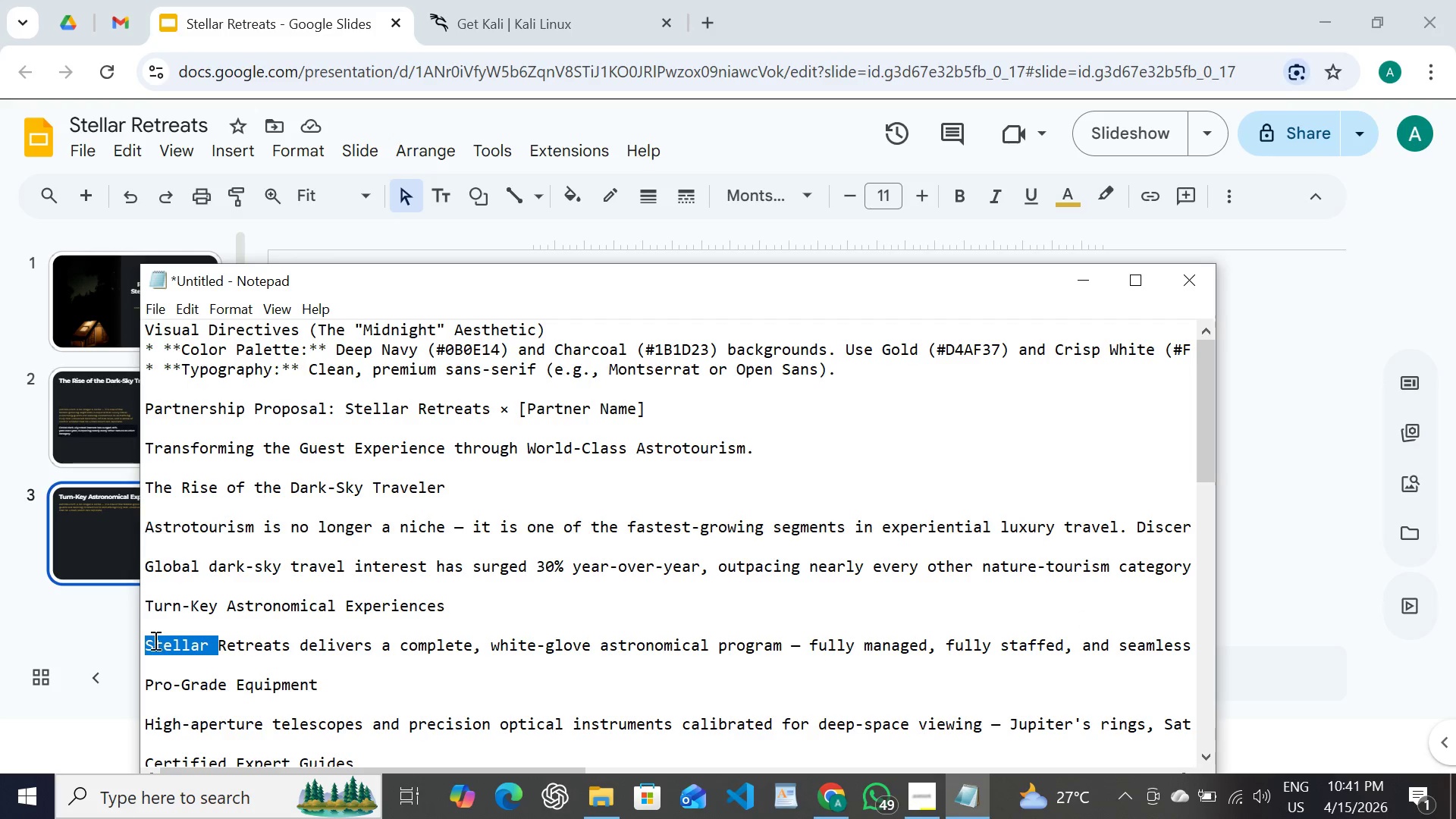 
left_click_drag(start_coordinate=[154, 643], to_coordinate=[148, 644])
 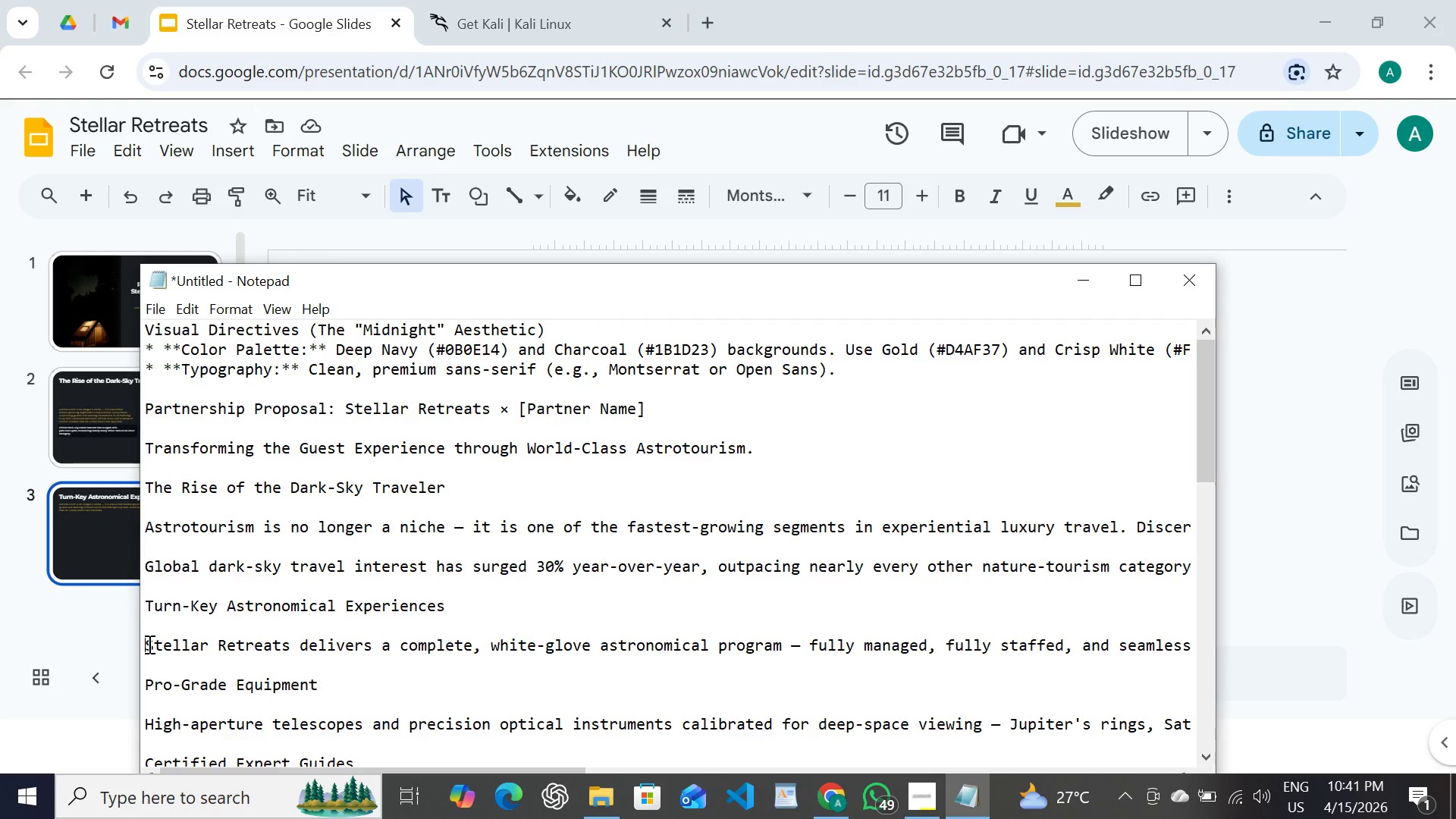 
left_click([148, 644])
 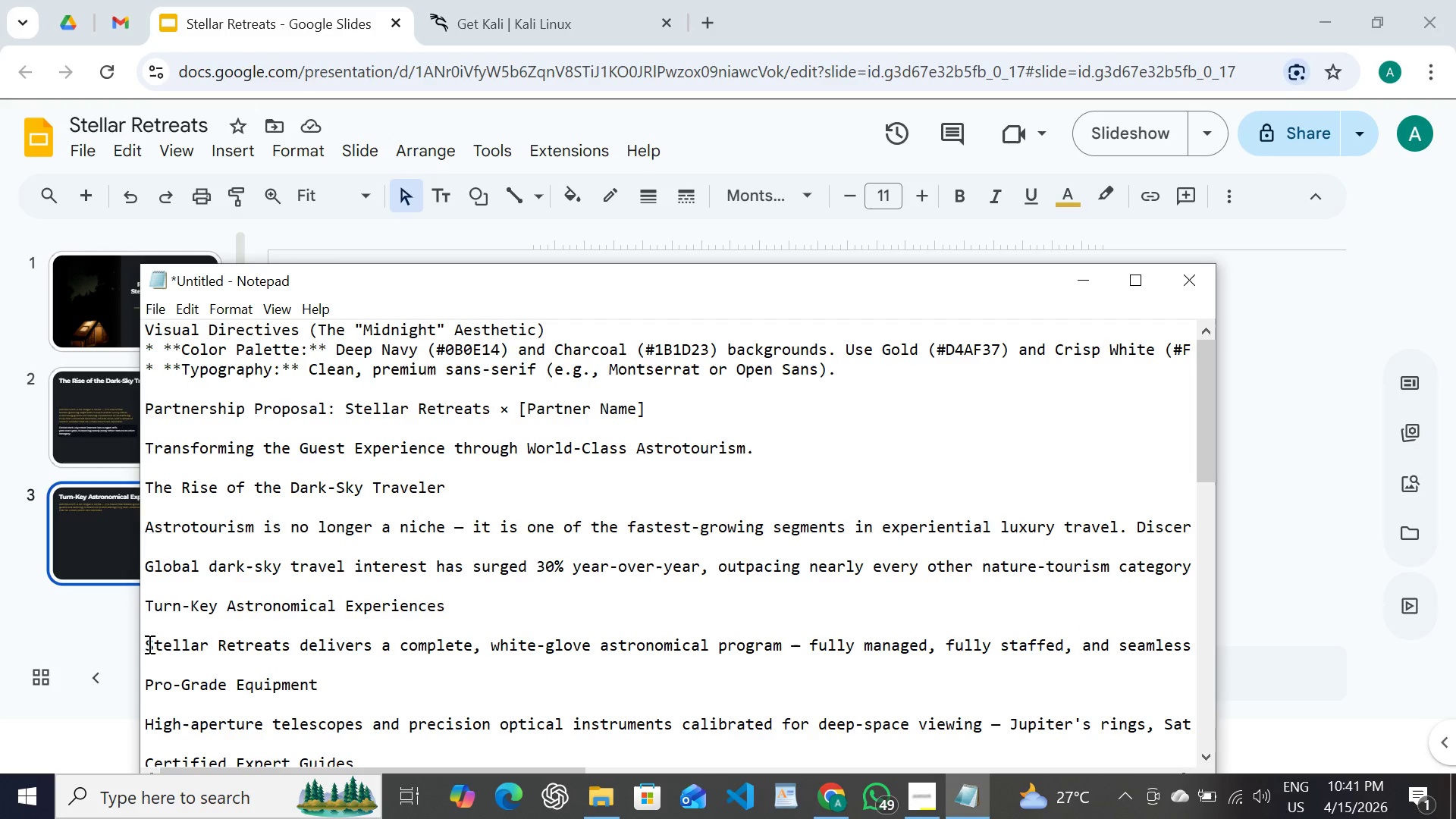 
left_click_drag(start_coordinate=[148, 644], to_coordinate=[1166, 642])
 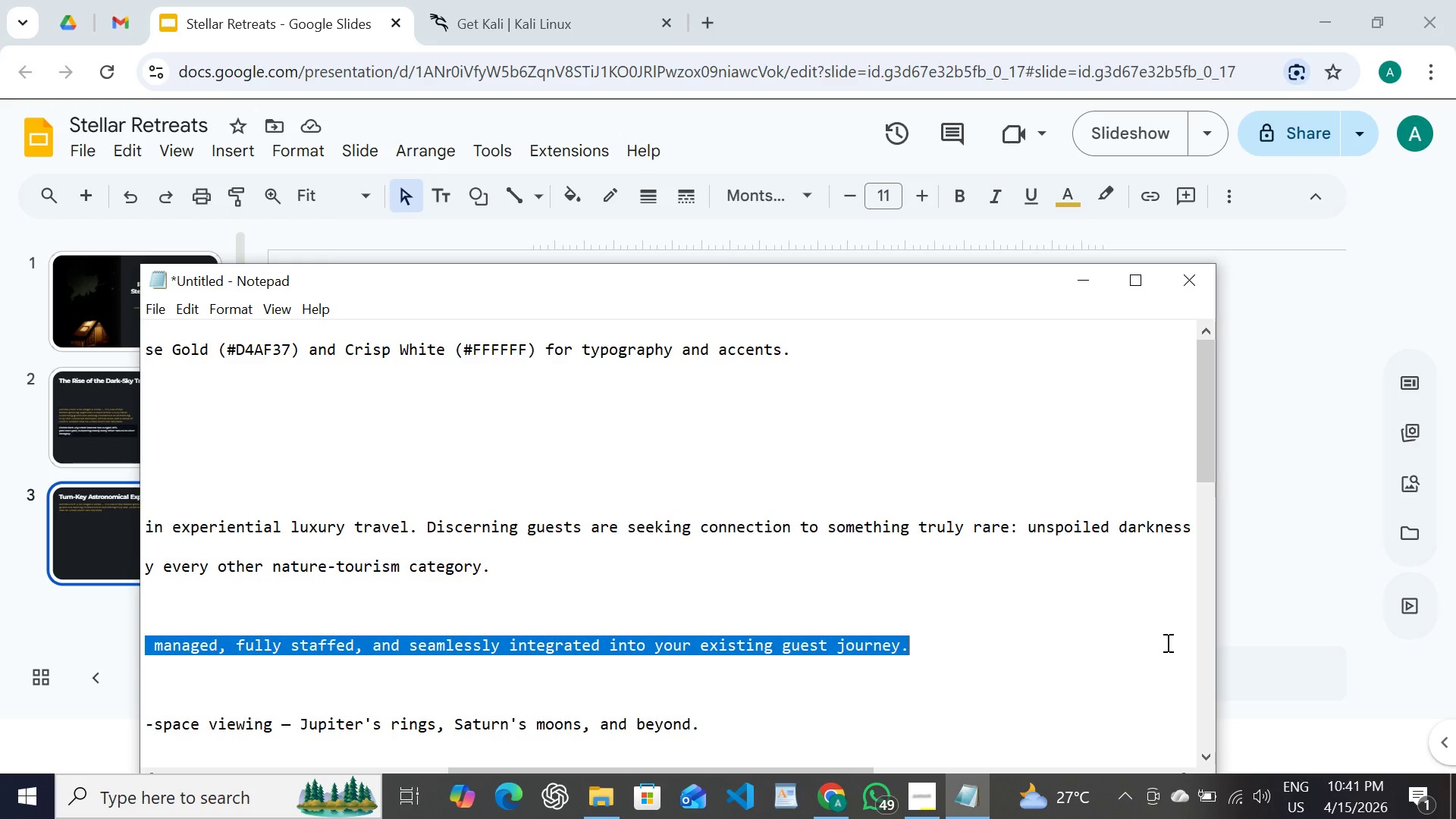 
key(Control+C)
 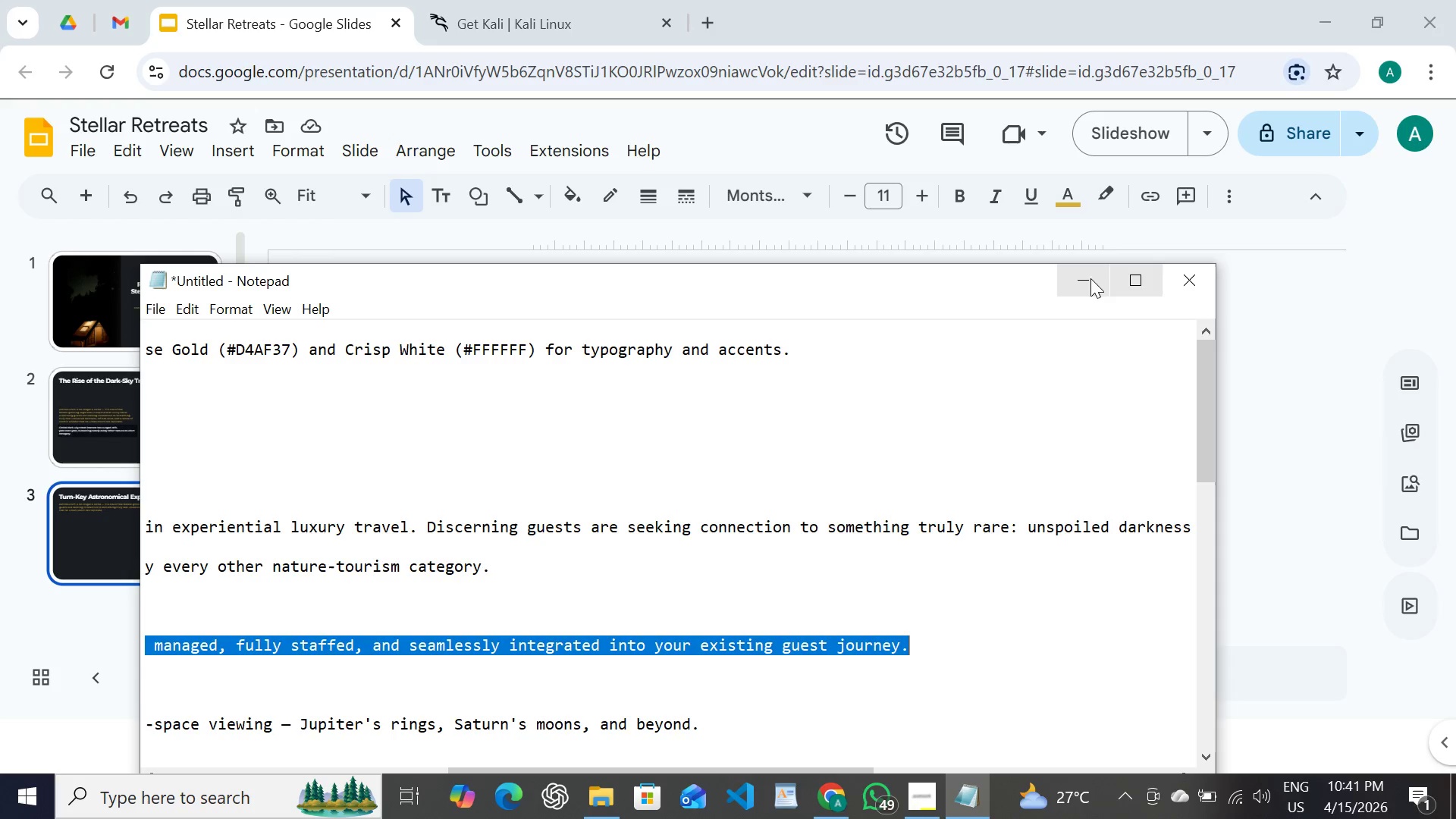 
left_click([1084, 273])
 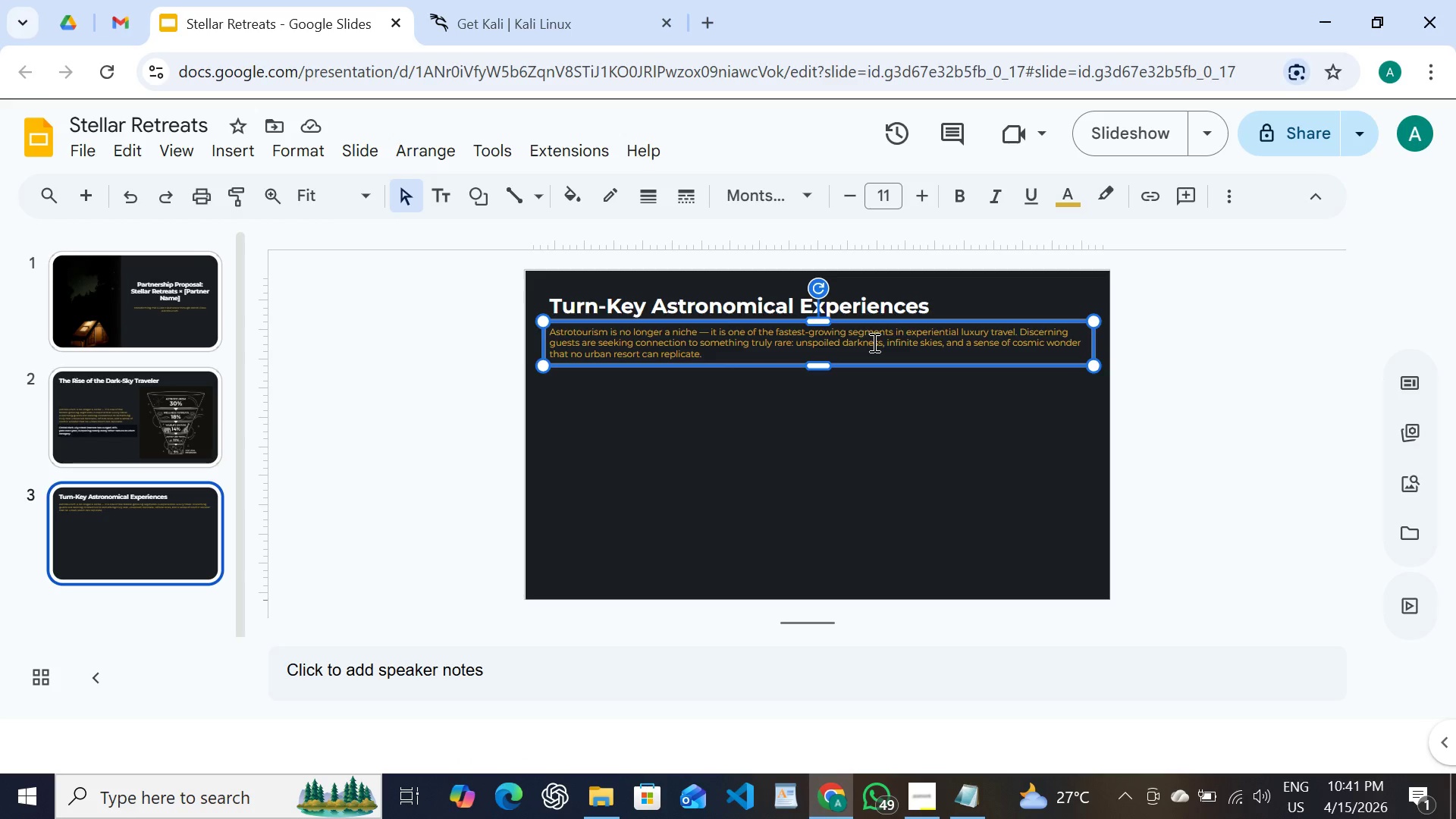 
double_click([873, 342])
 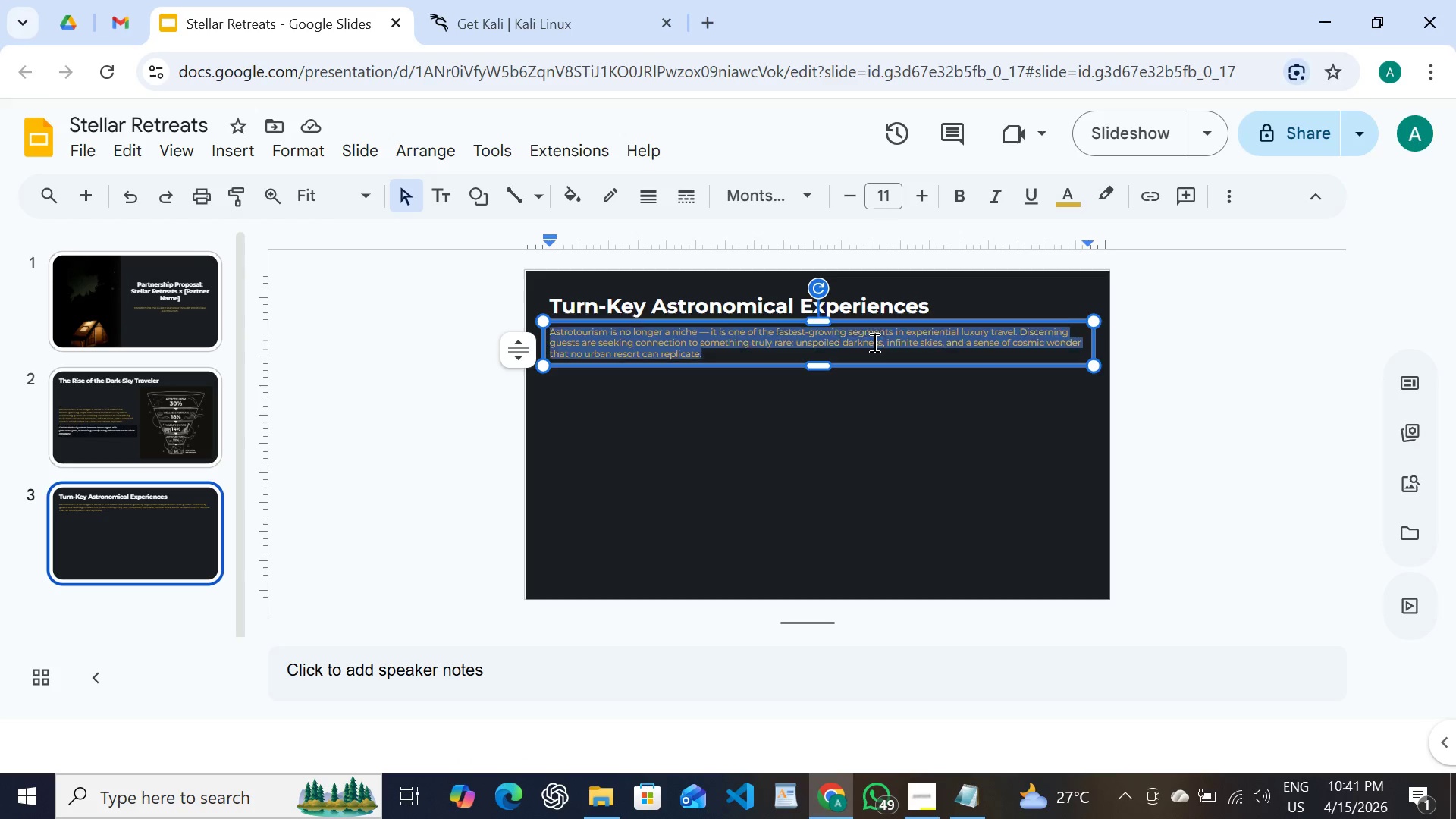 
triple_click([873, 342])
 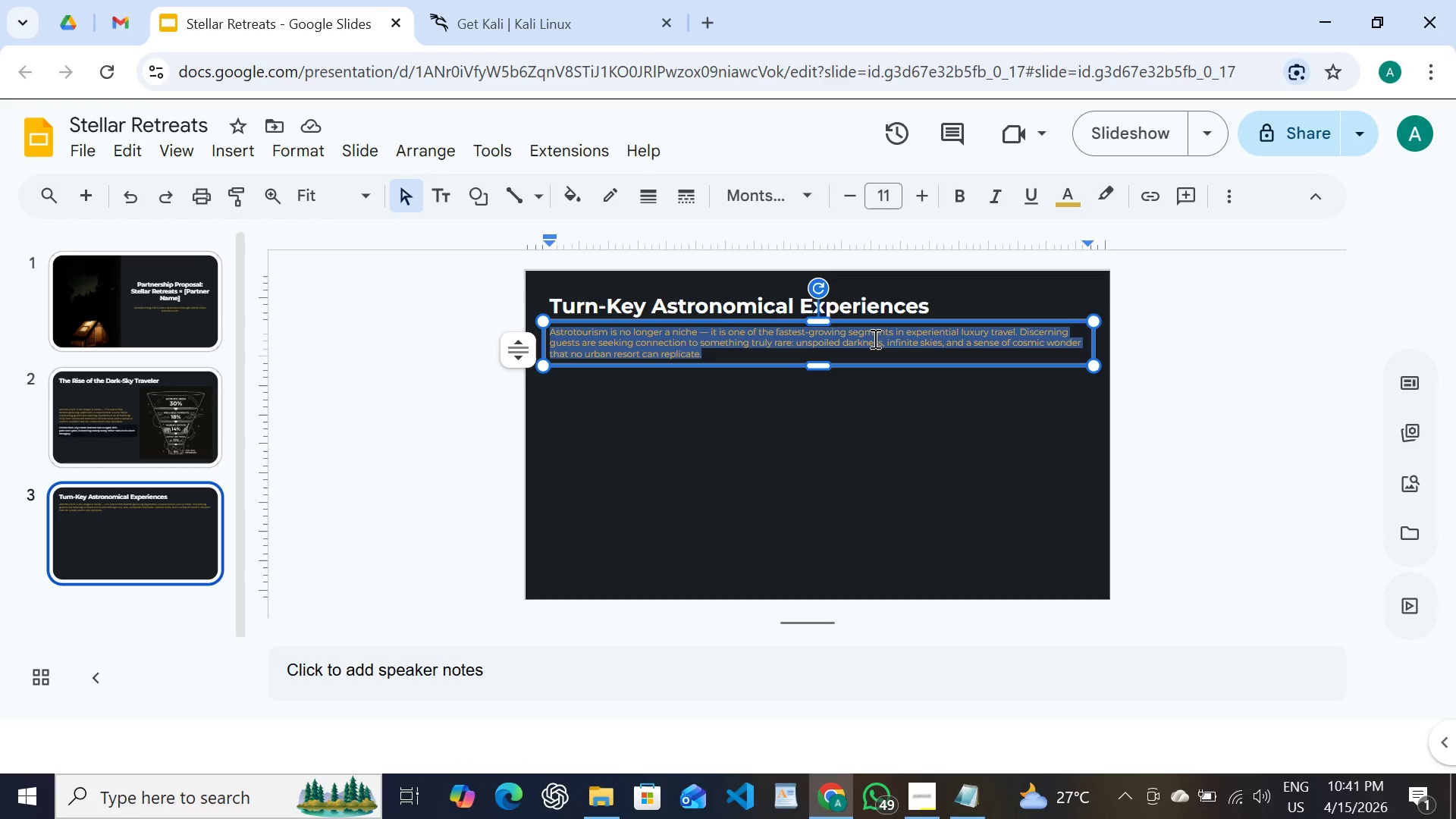 
key(Control+V)
 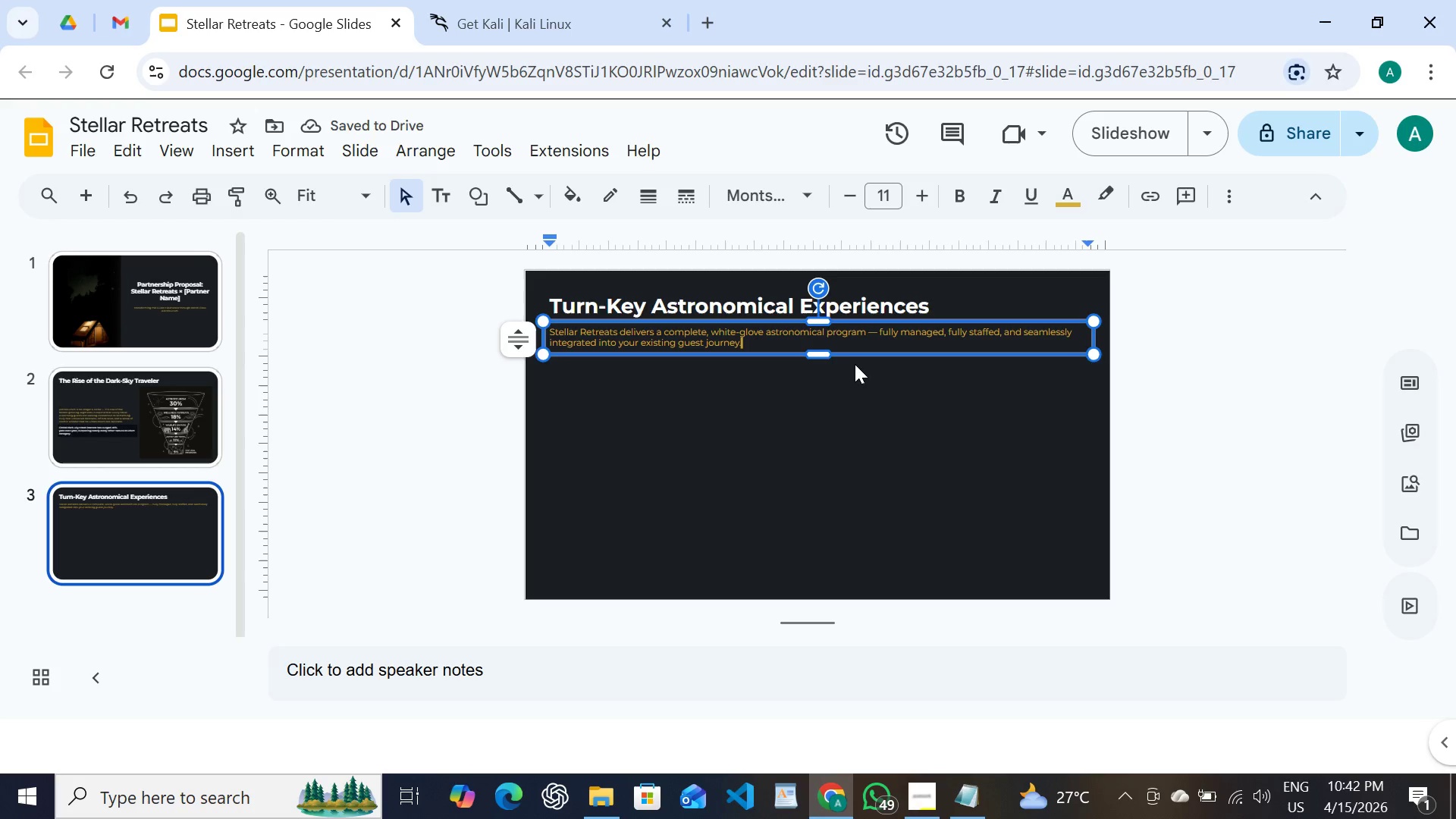 
left_click([824, 385])
 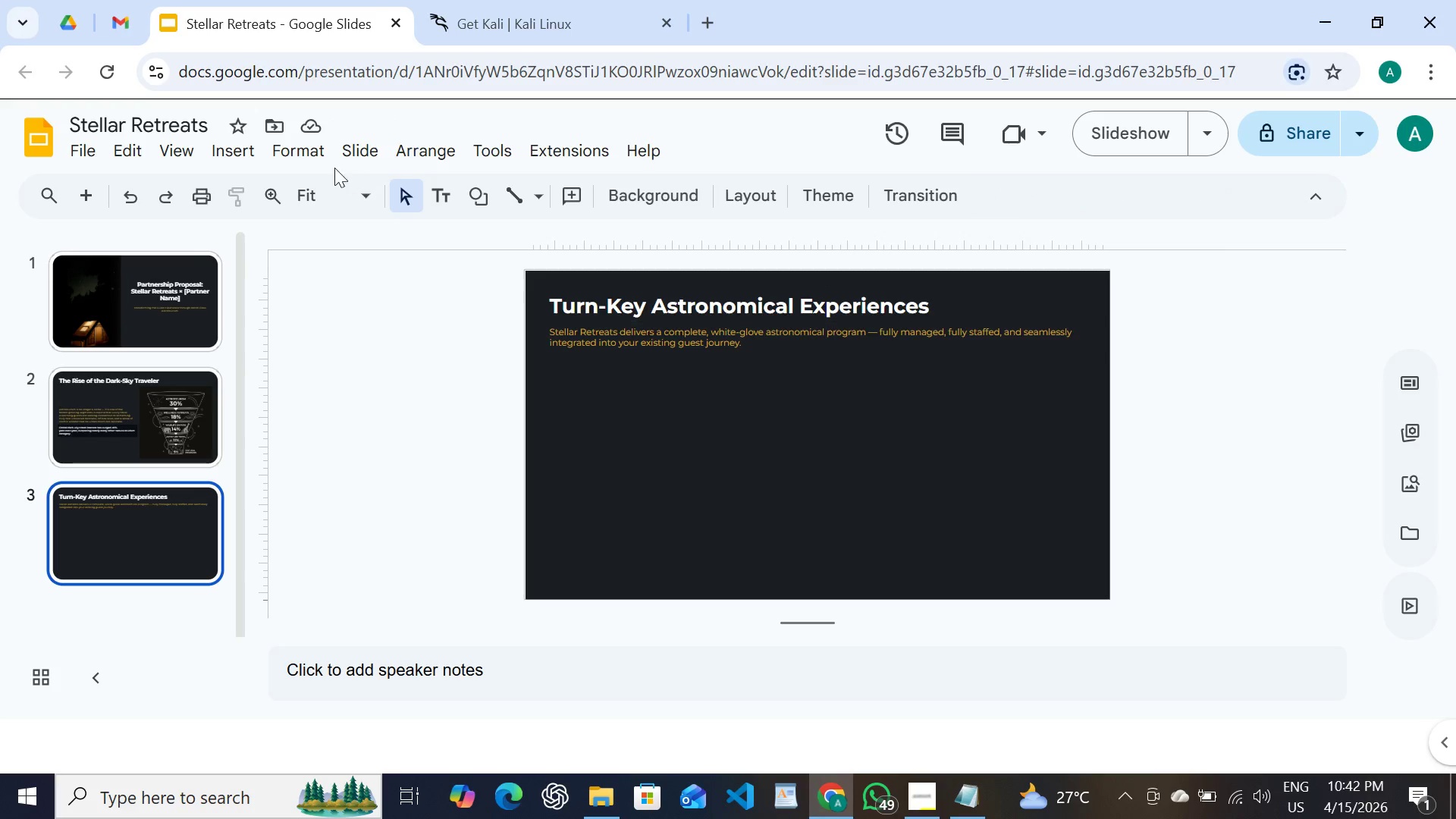 
wait(7.55)
 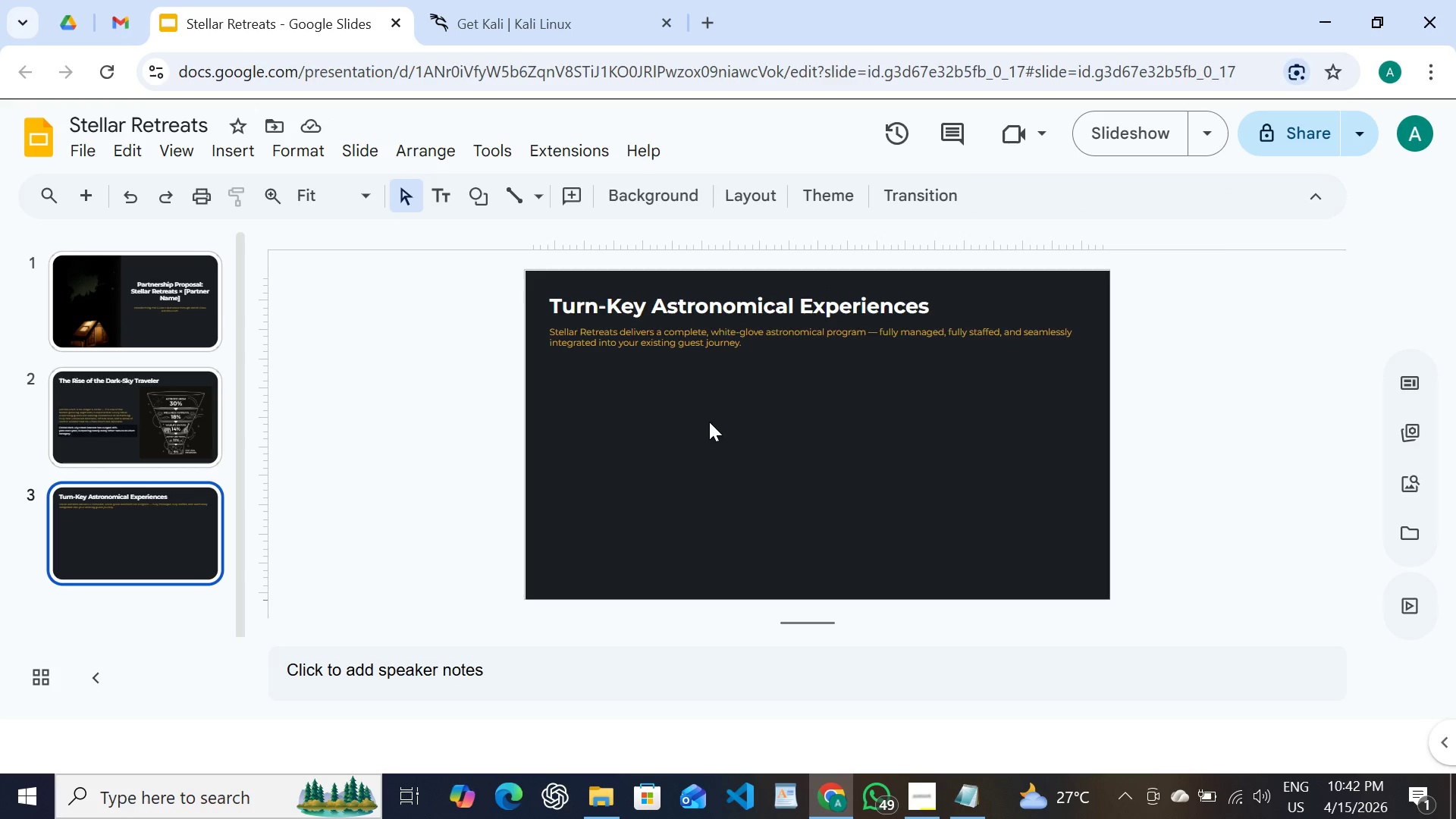 
left_click([246, 149])
 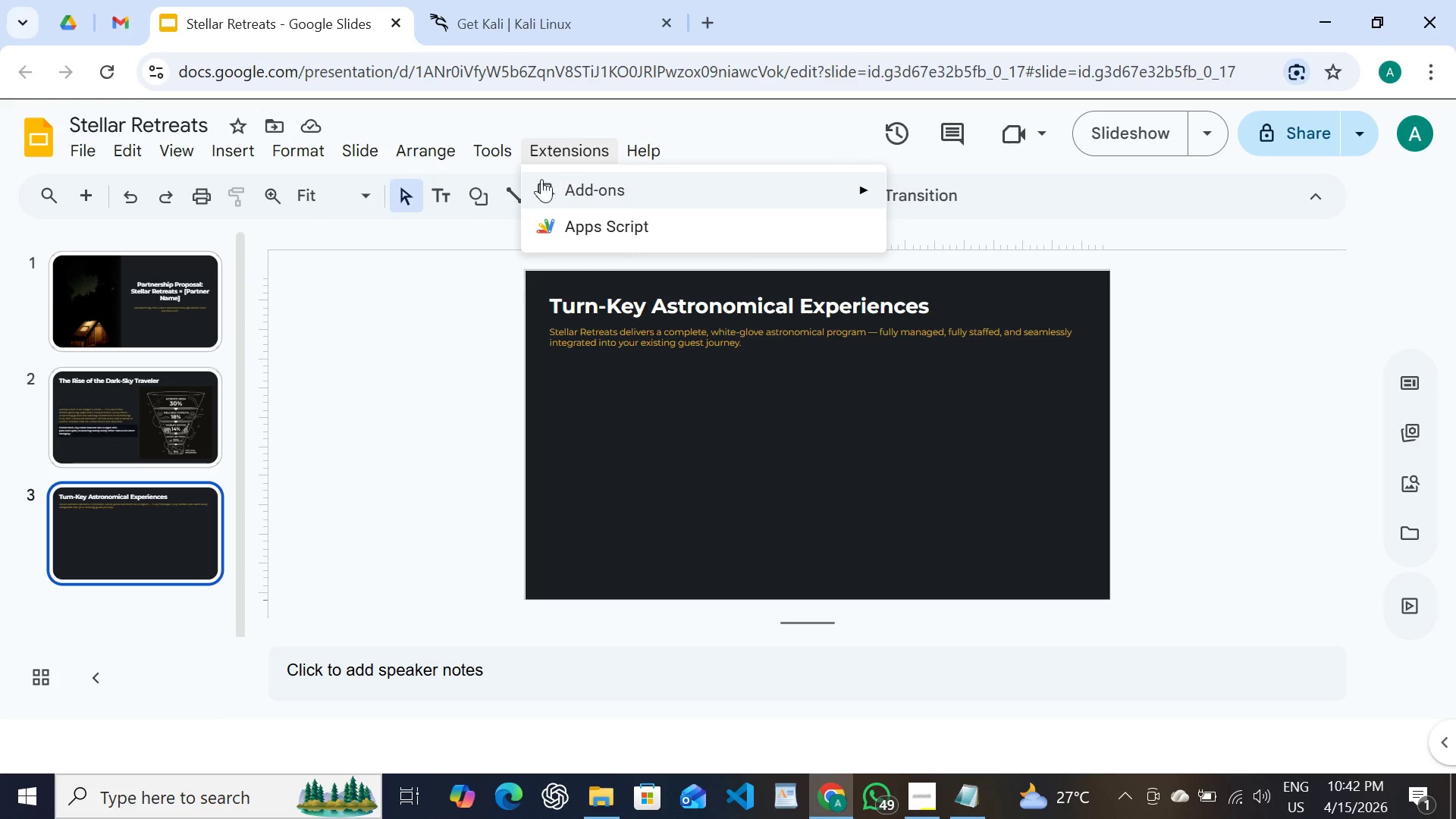 
mouse_move([272, 167])
 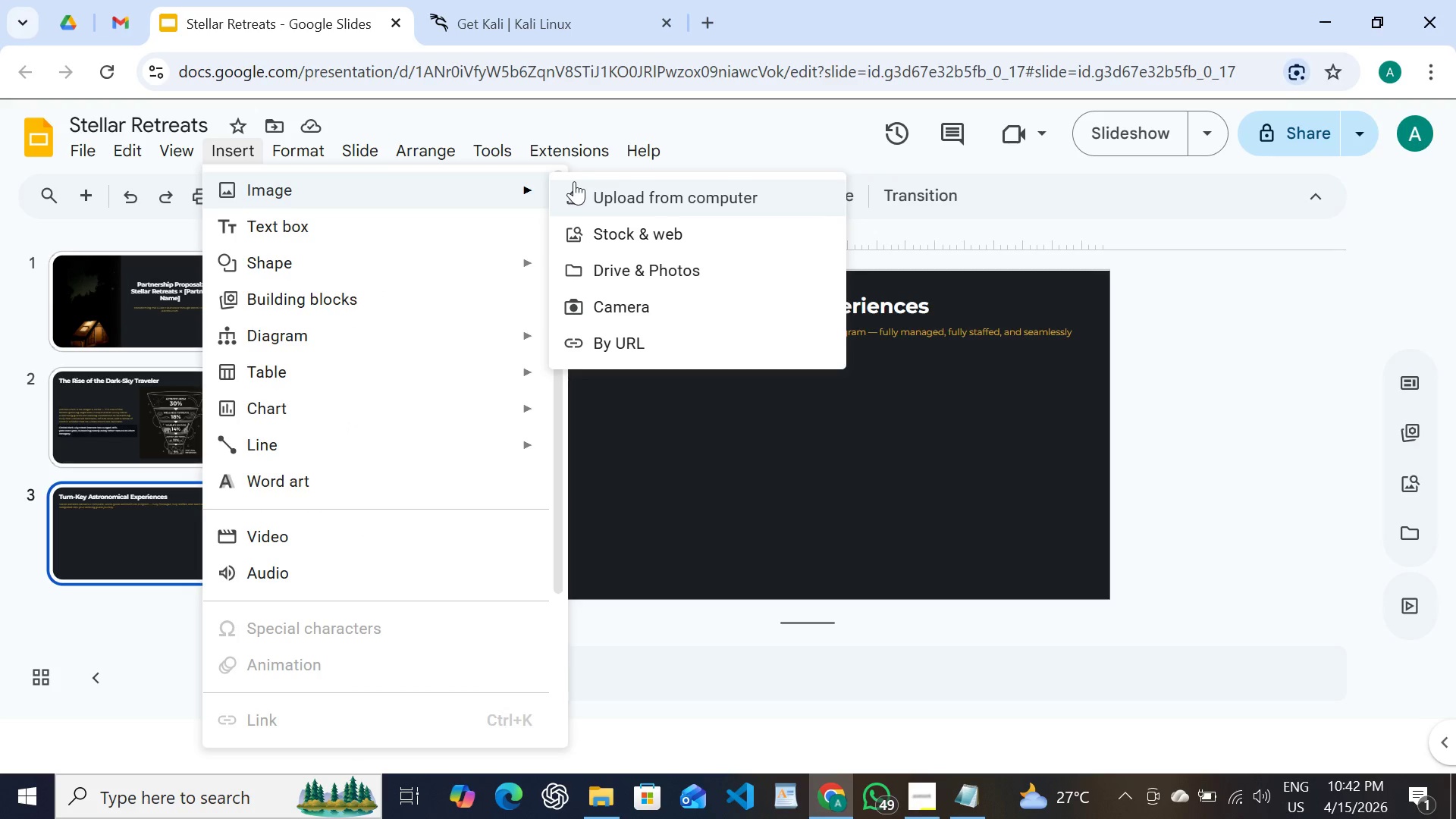 
left_click([602, 184])
 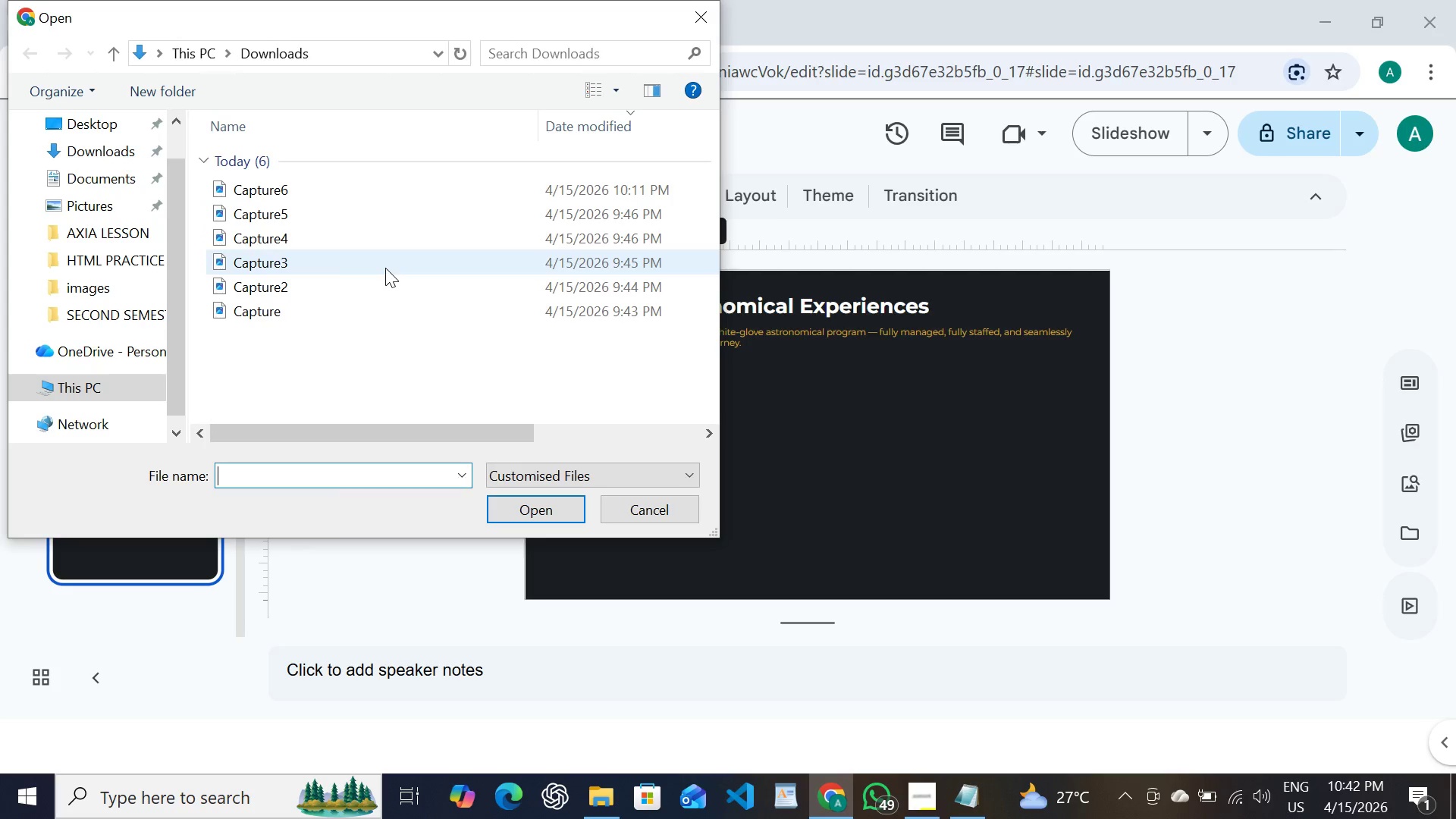 
wait(5.5)
 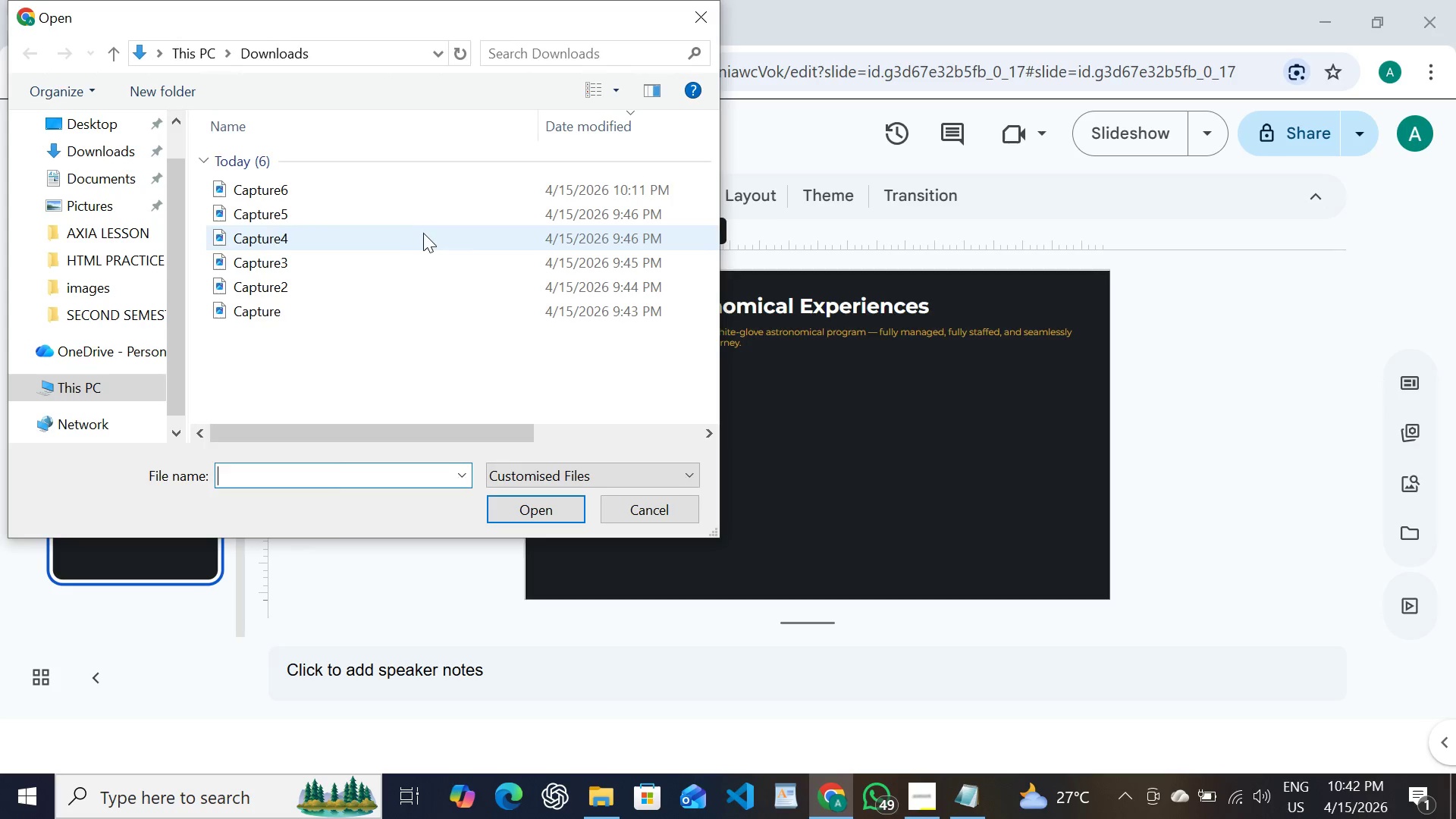 
double_click([385, 268])
 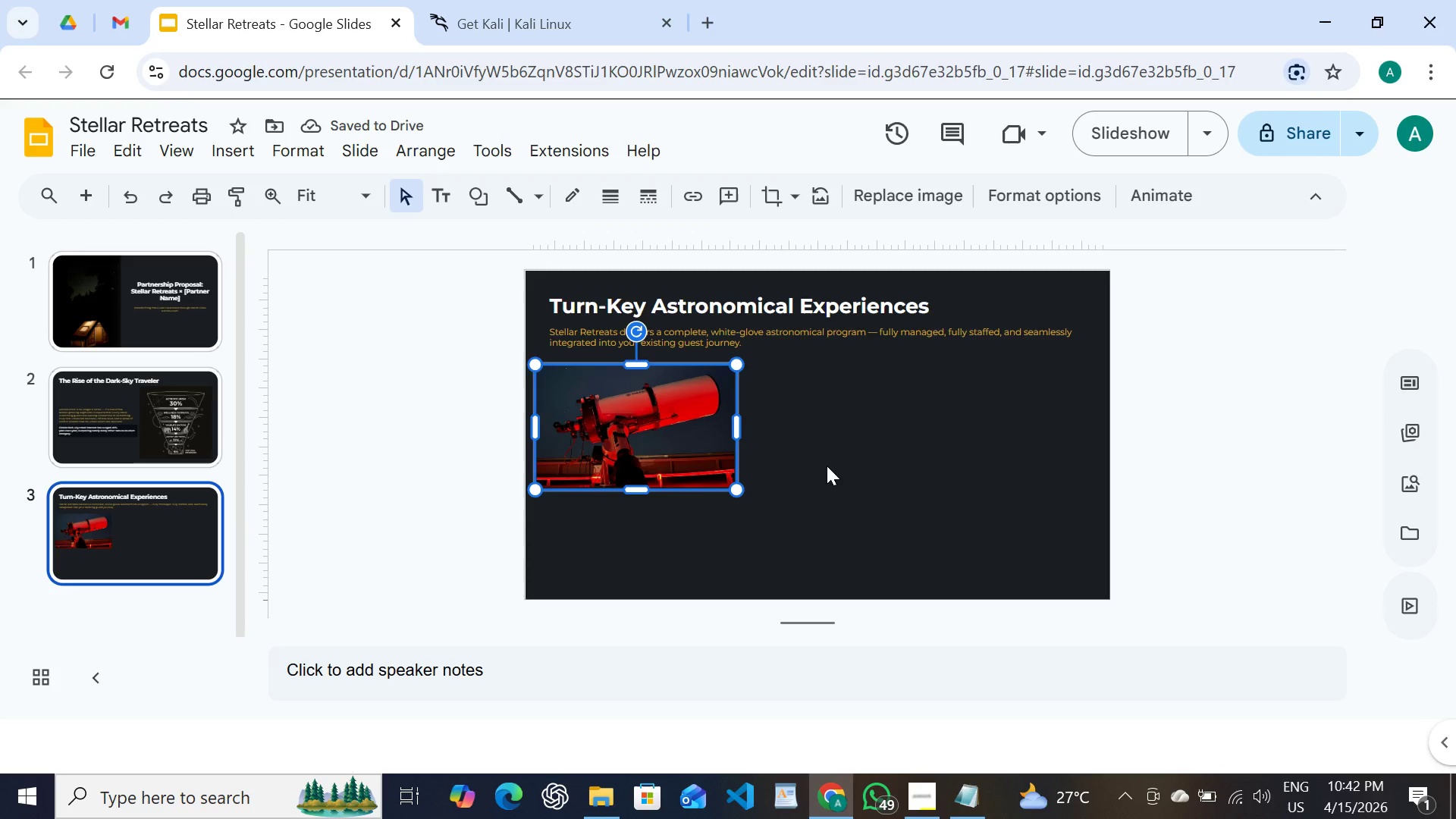 
wait(5.59)
 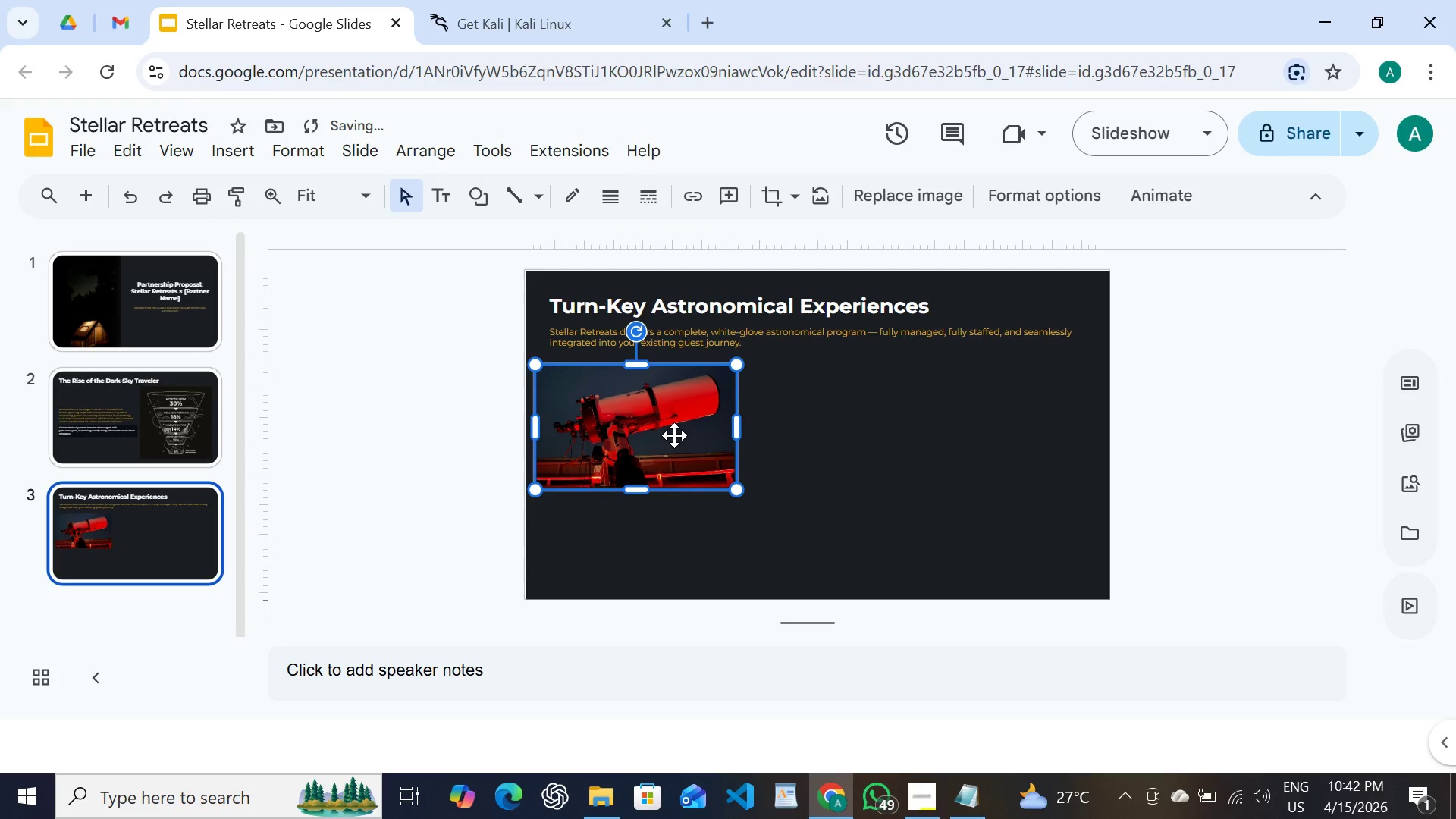 
key(Shift+ArrowRight)
 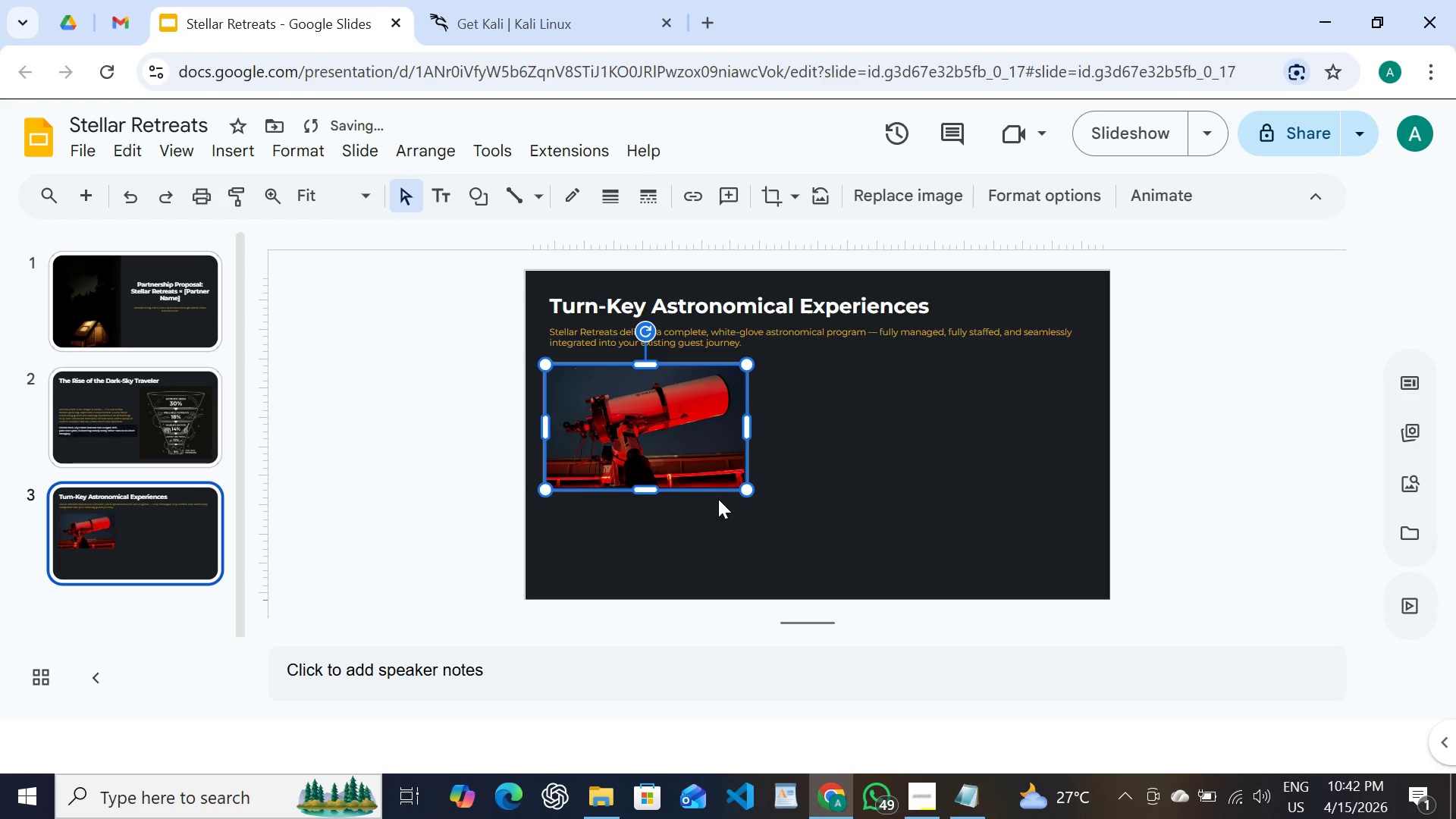 
key(Shift+ArrowRight)
 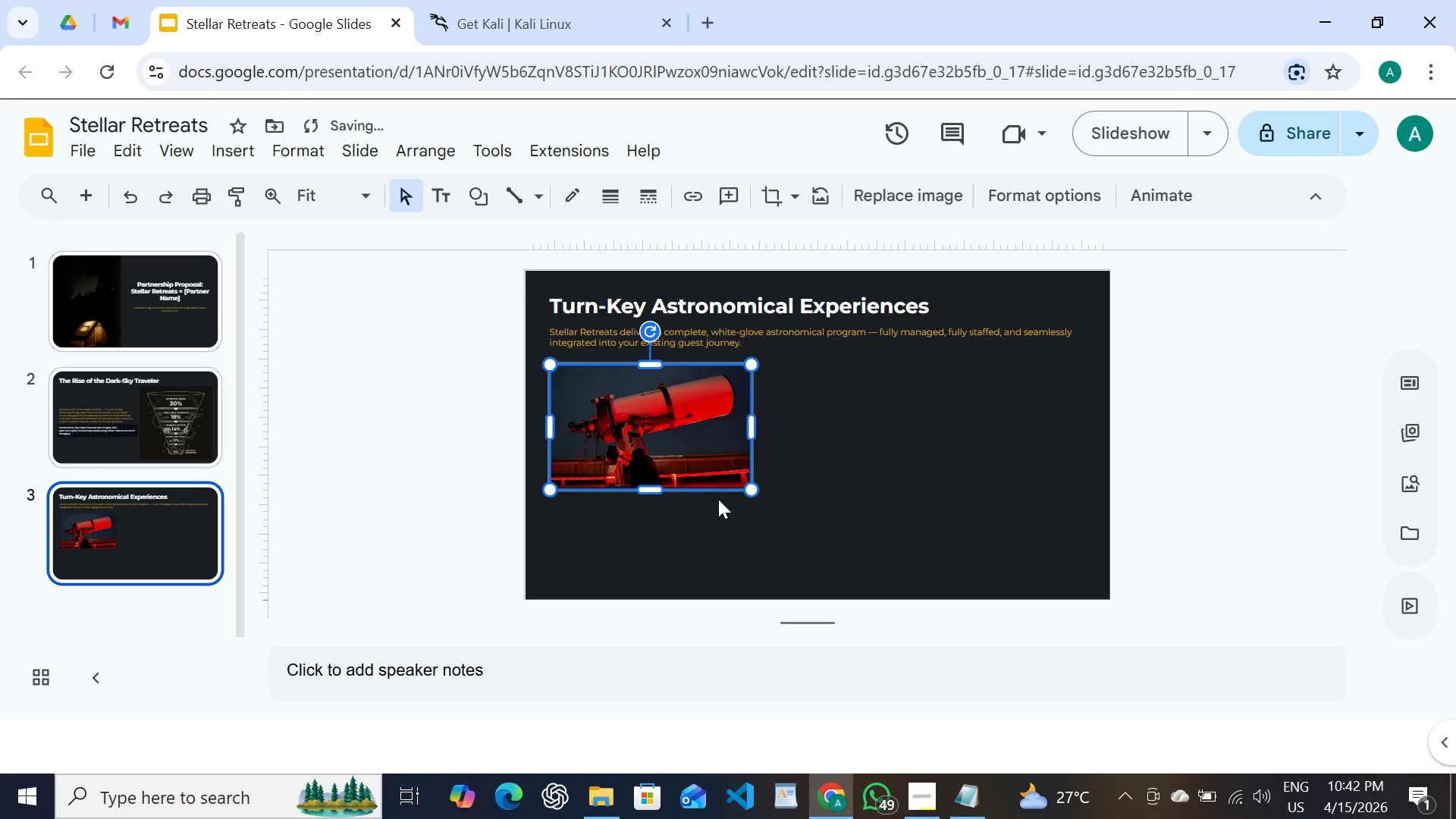 
key(Shift+ArrowRight)
 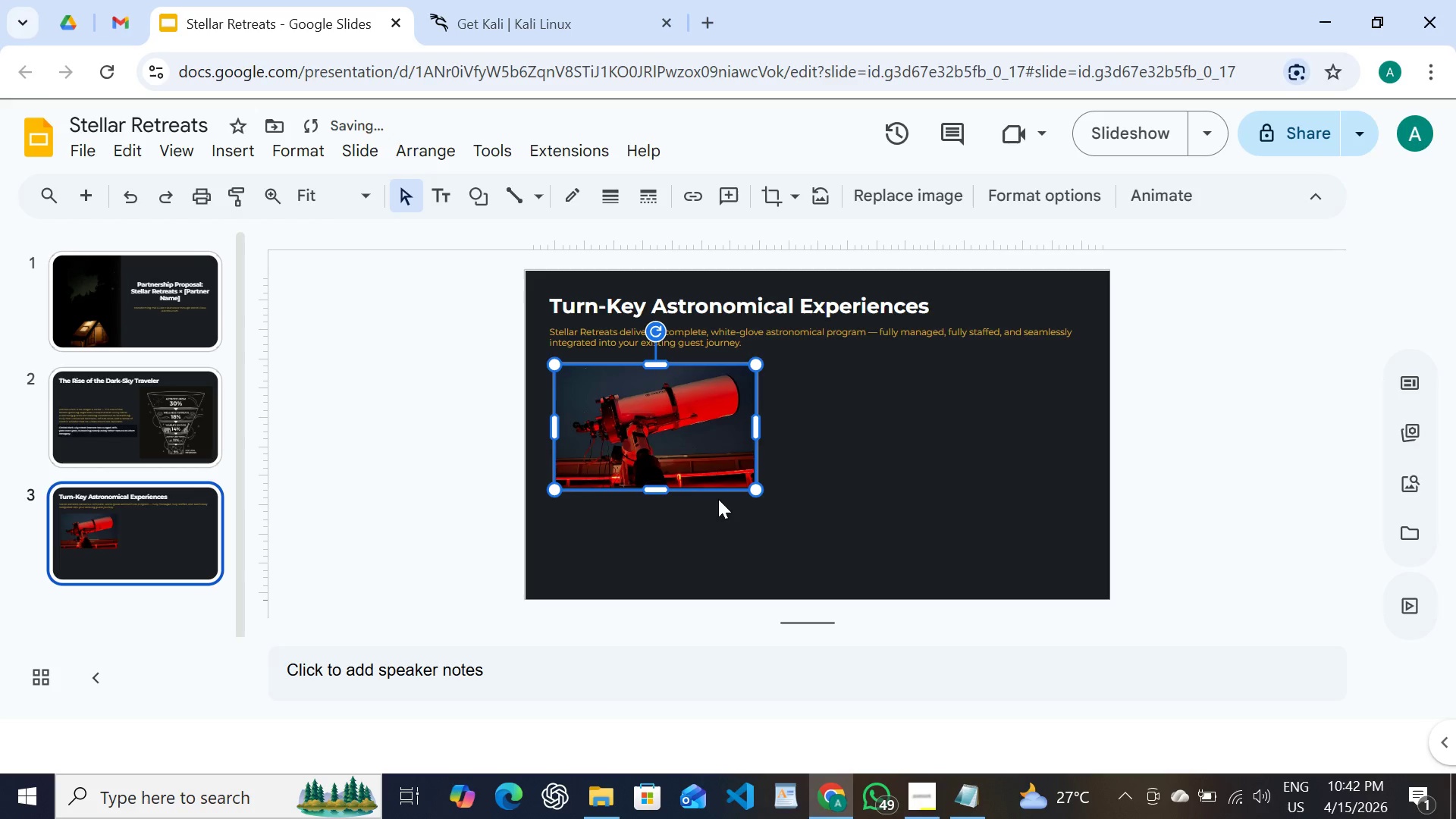 
key(Shift+ArrowRight)
 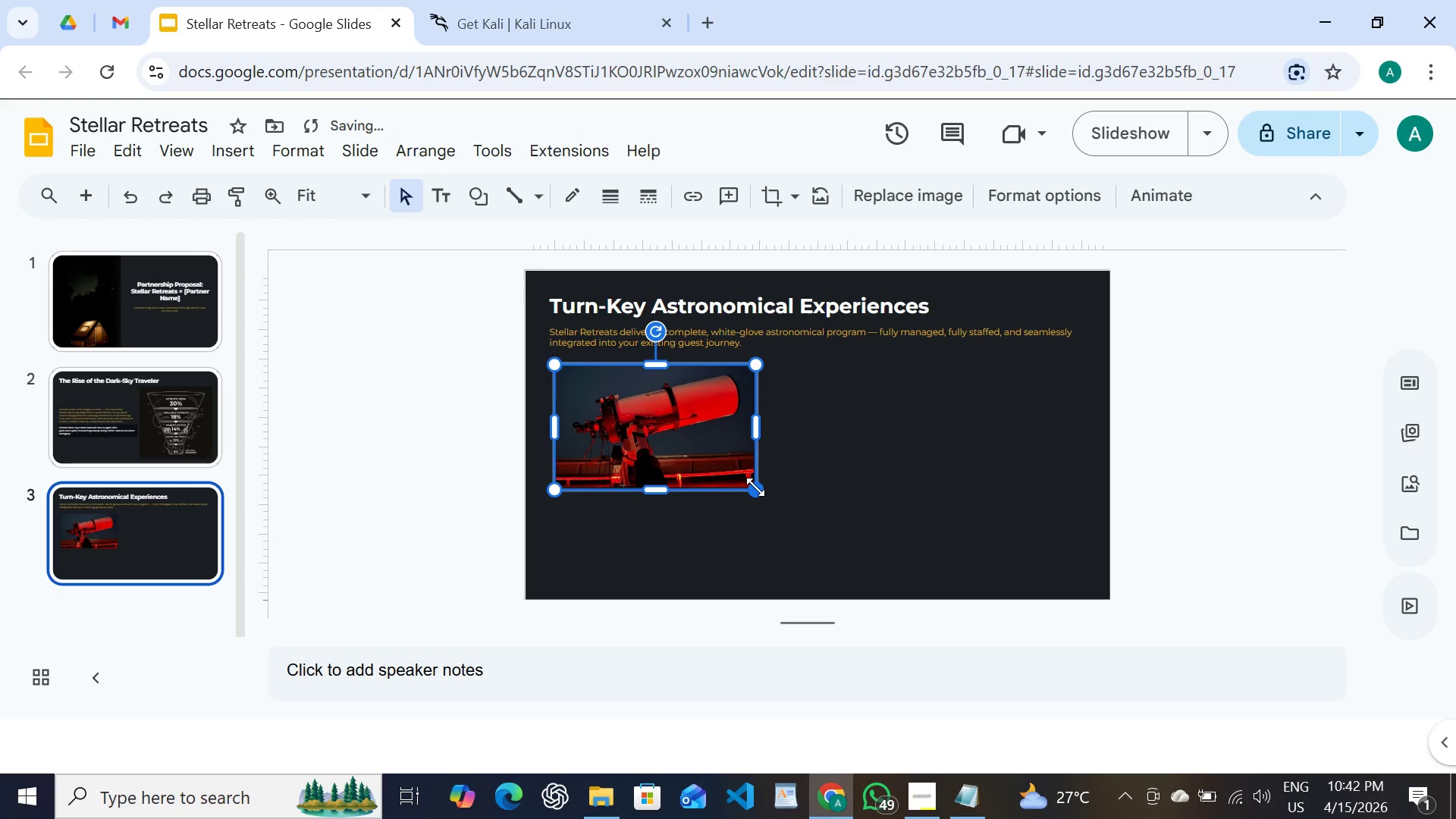 
left_click_drag(start_coordinate=[755, 487], to_coordinate=[697, 453])
 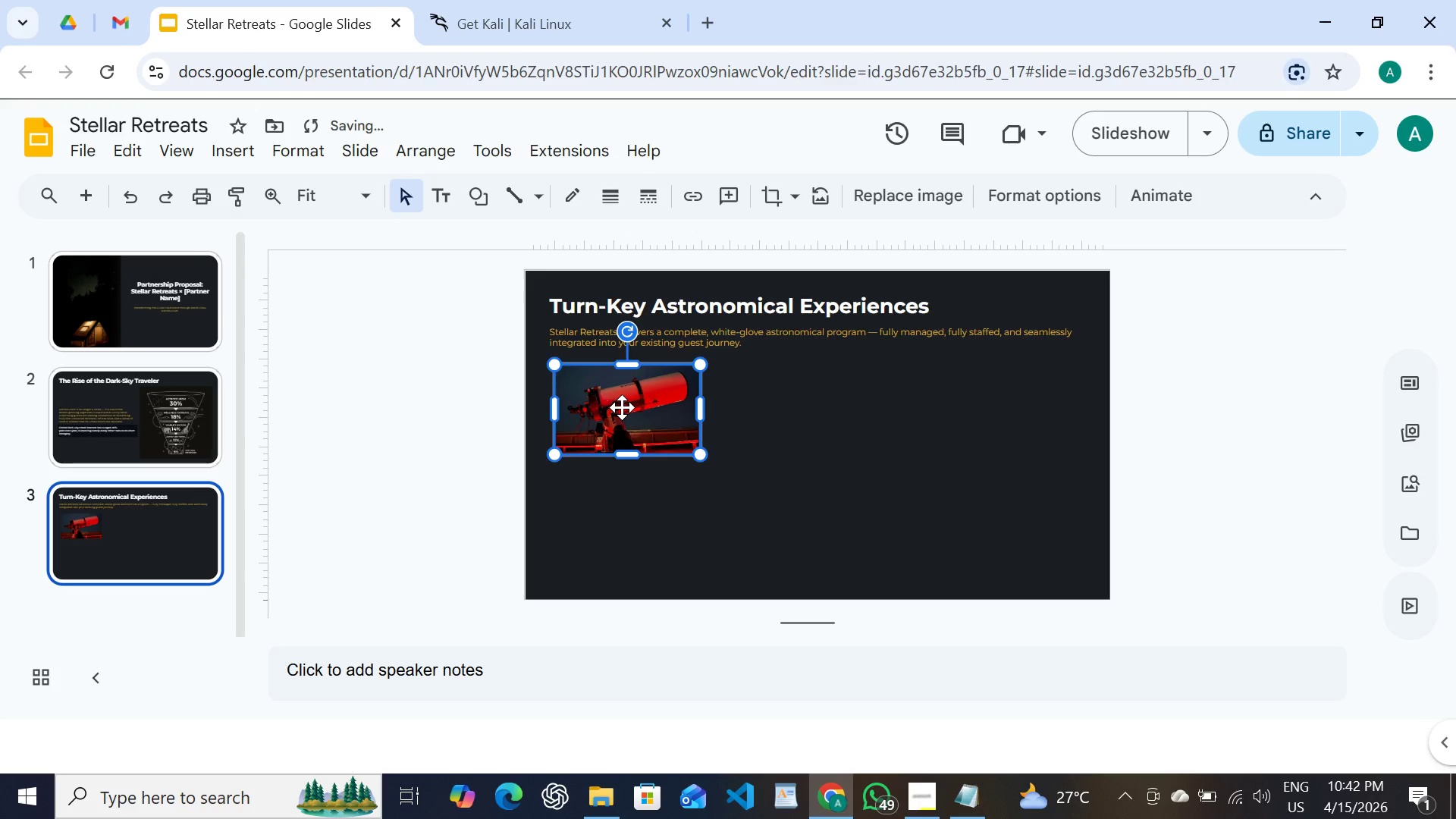 
left_click_drag(start_coordinate=[622, 407], to_coordinate=[613, 410])
 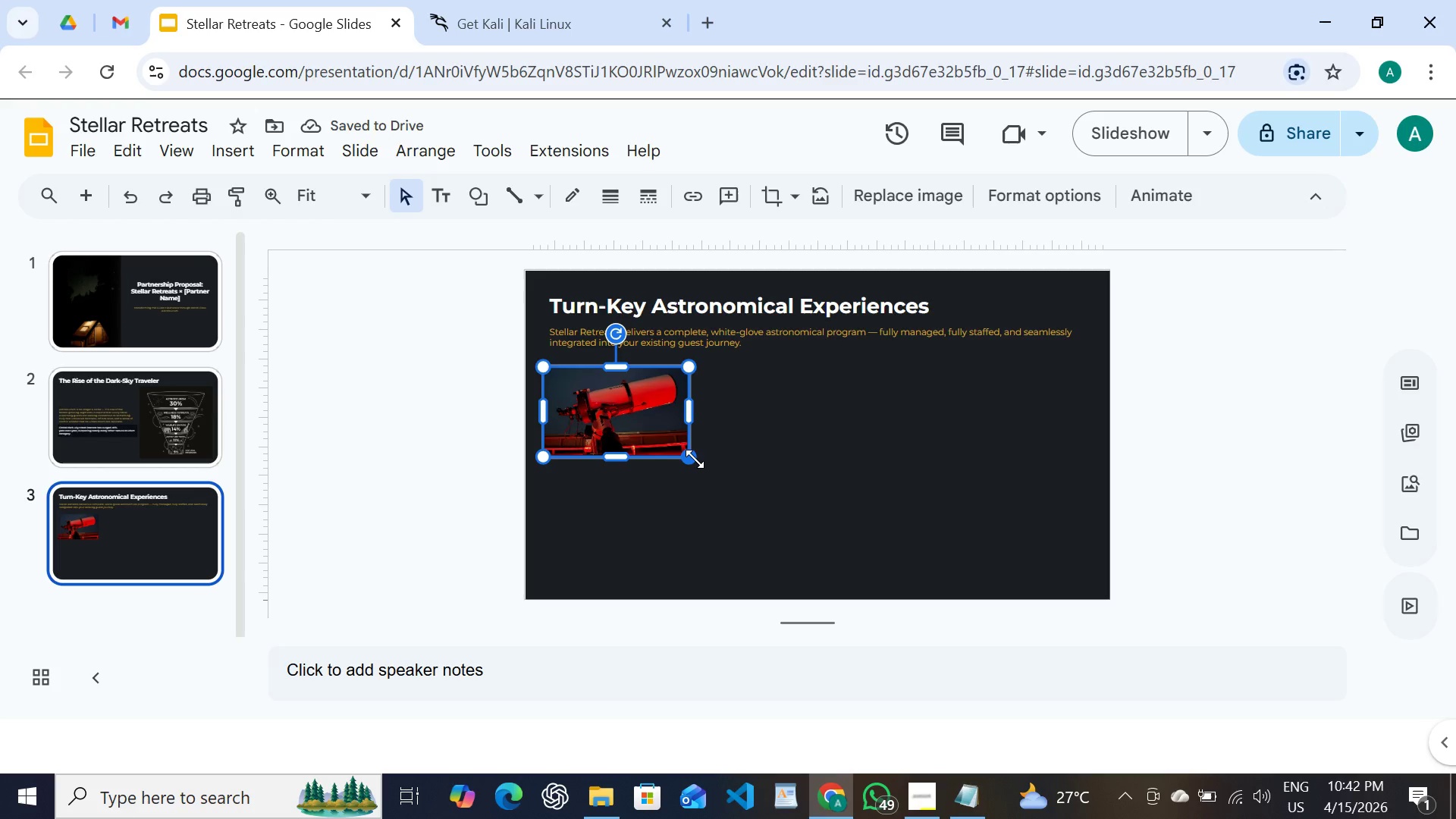 
left_click_drag(start_coordinate=[695, 460], to_coordinate=[707, 463])
 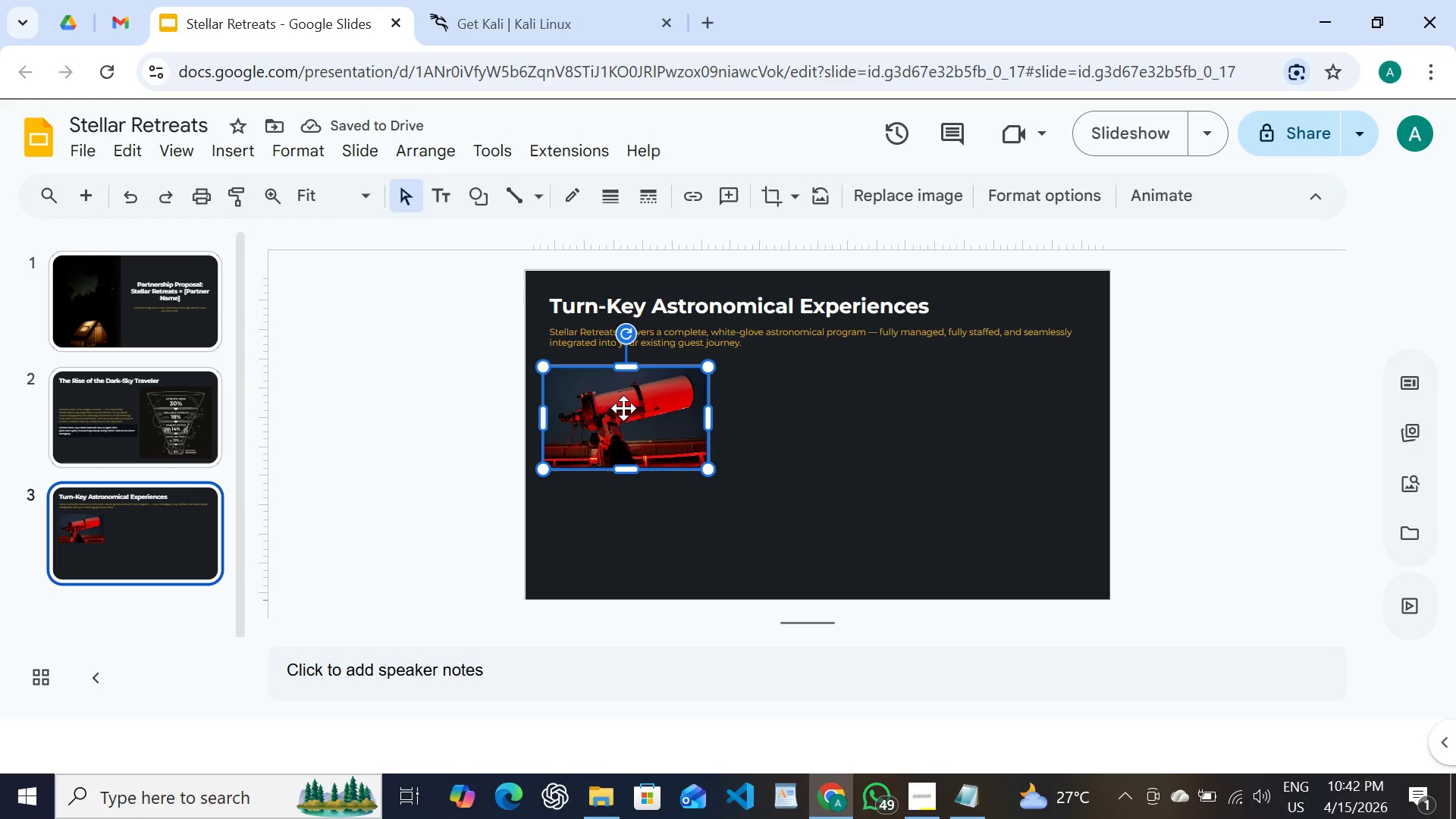 
key(Control+D)
 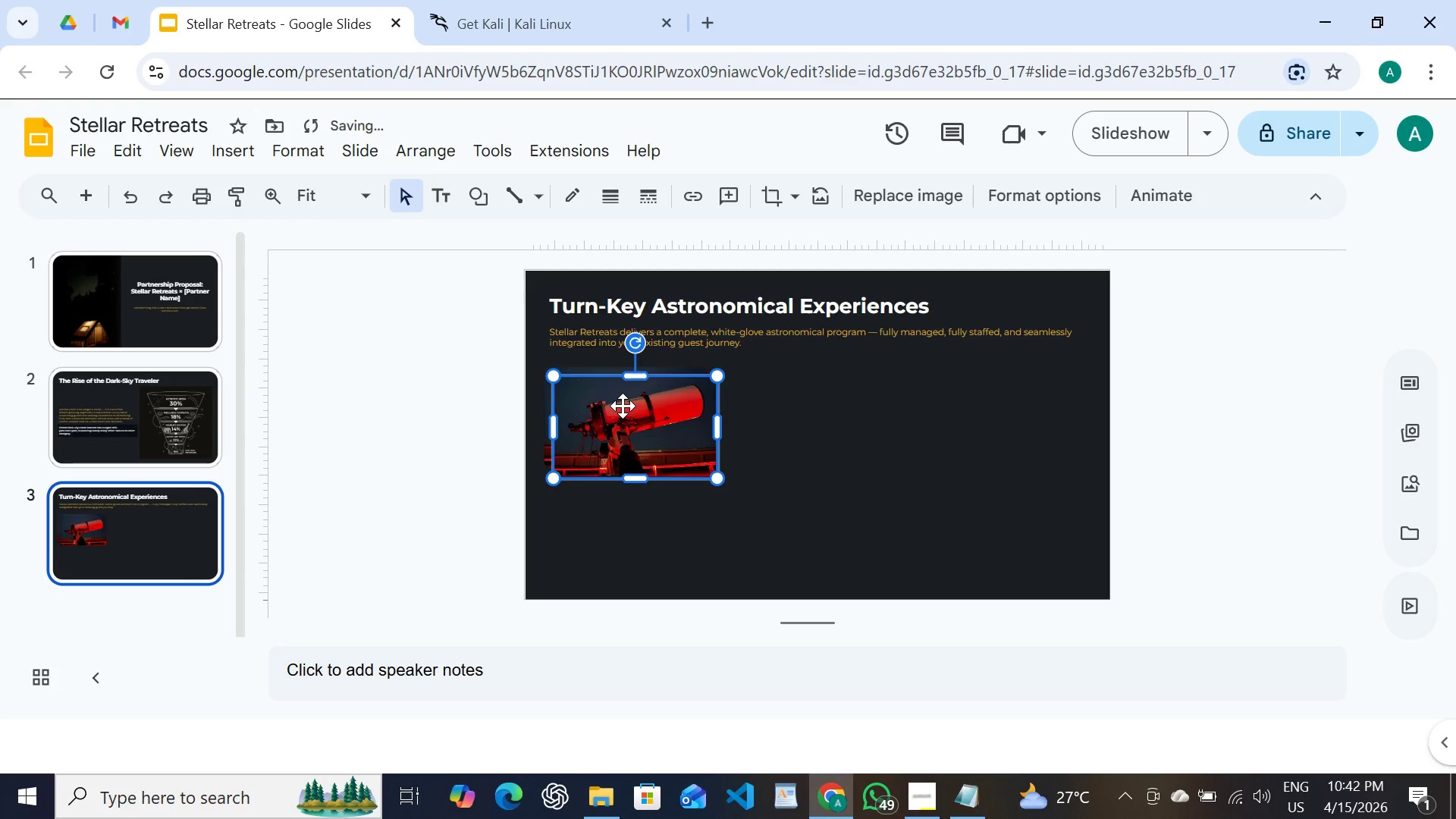 
left_click_drag(start_coordinate=[623, 406], to_coordinate=[805, 404])
 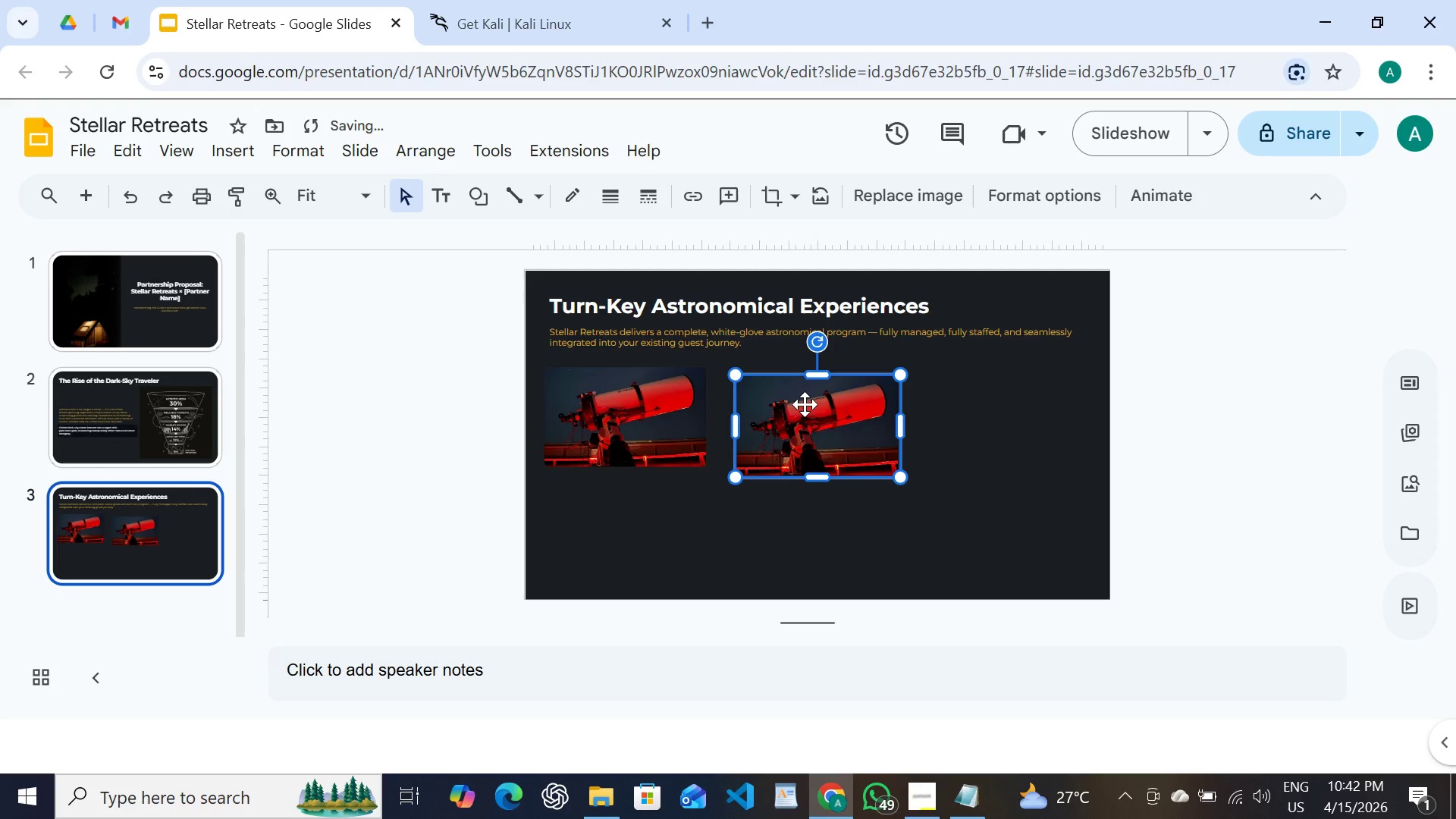 
left_click_drag(start_coordinate=[805, 404], to_coordinate=[792, 393])
 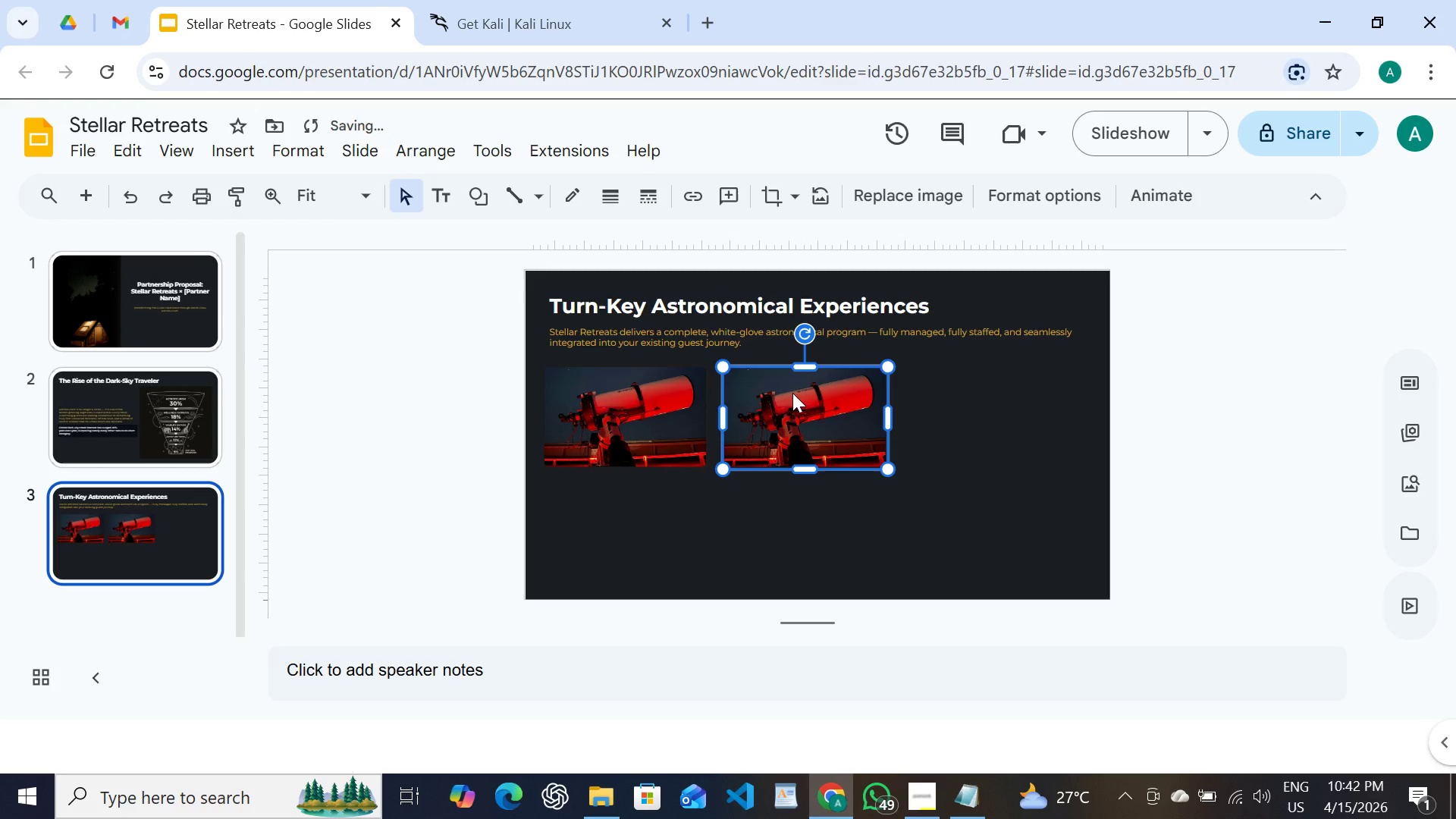 
key(Control+D)
 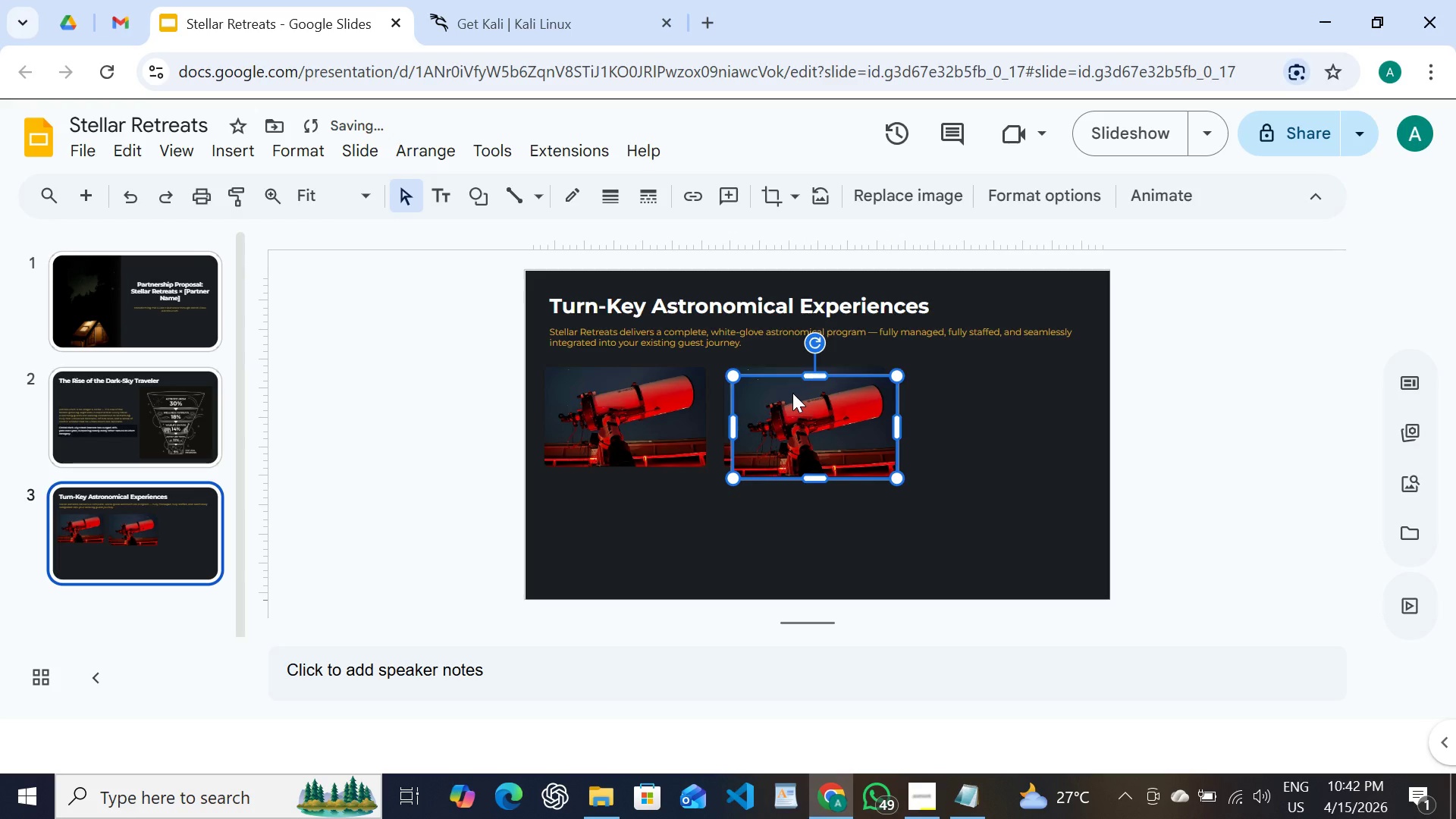 
left_click_drag(start_coordinate=[792, 393], to_coordinate=[983, 388])
 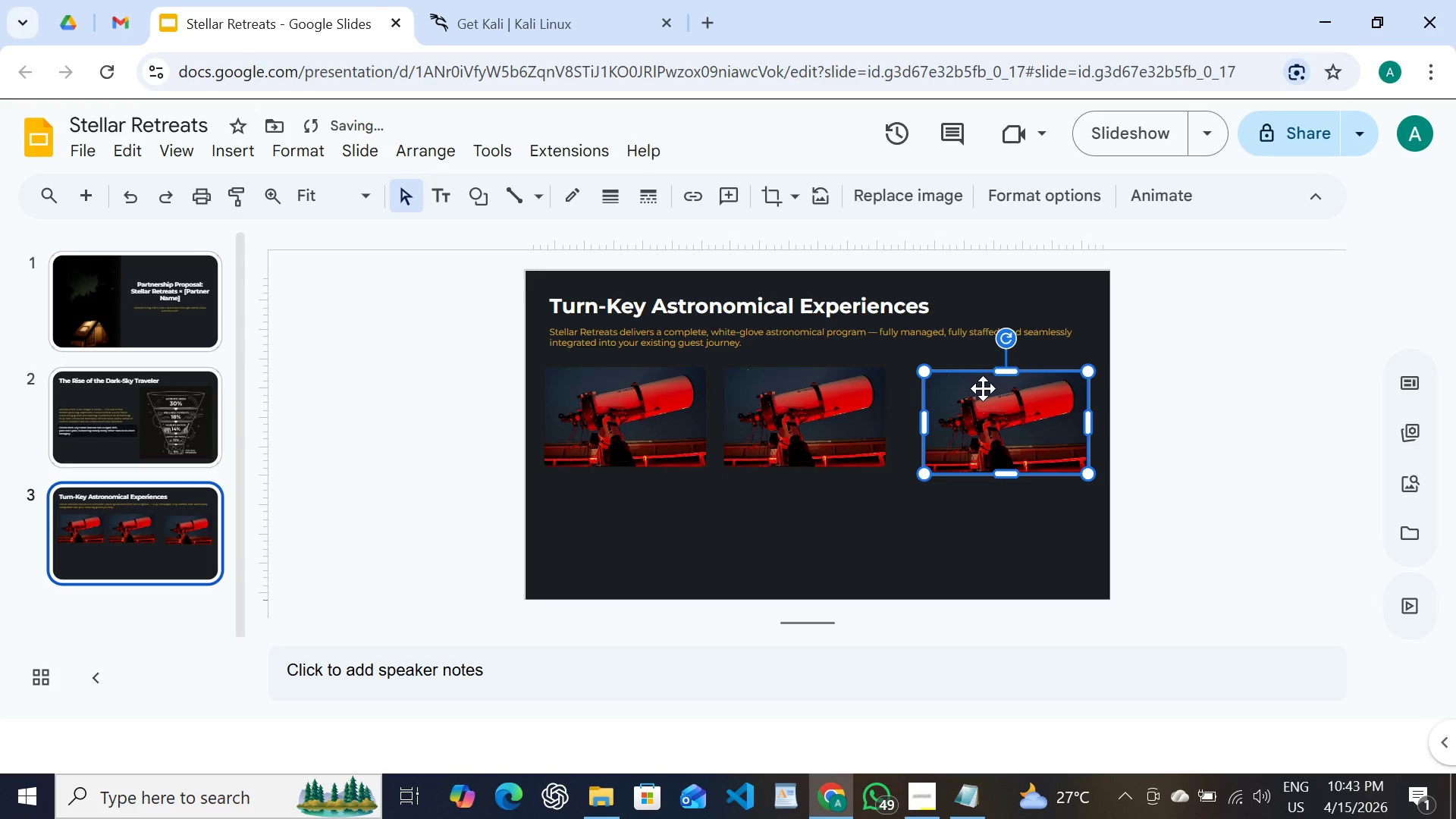 
left_click_drag(start_coordinate=[983, 388], to_coordinate=[965, 386])
 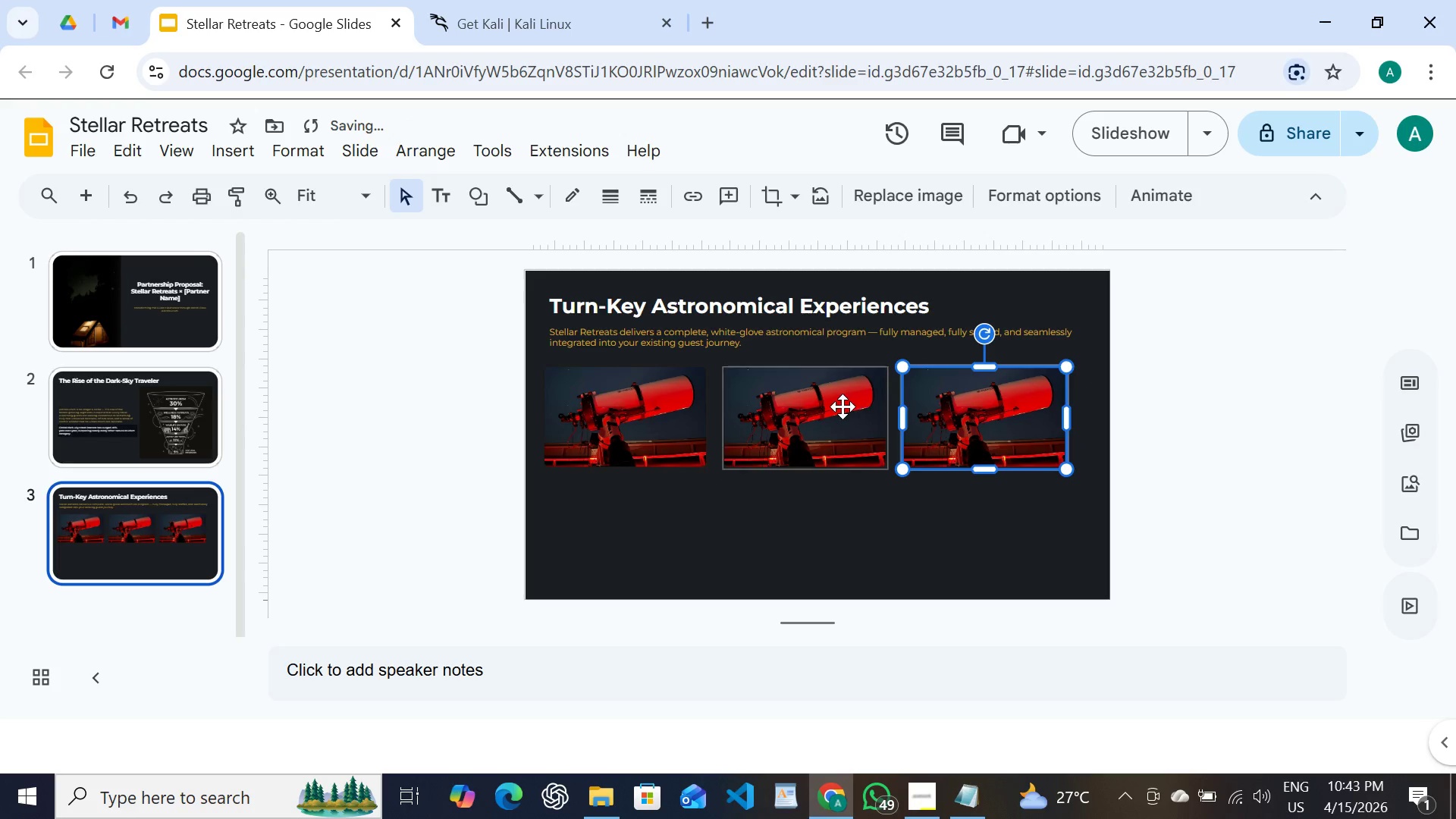 
left_click([842, 406])
 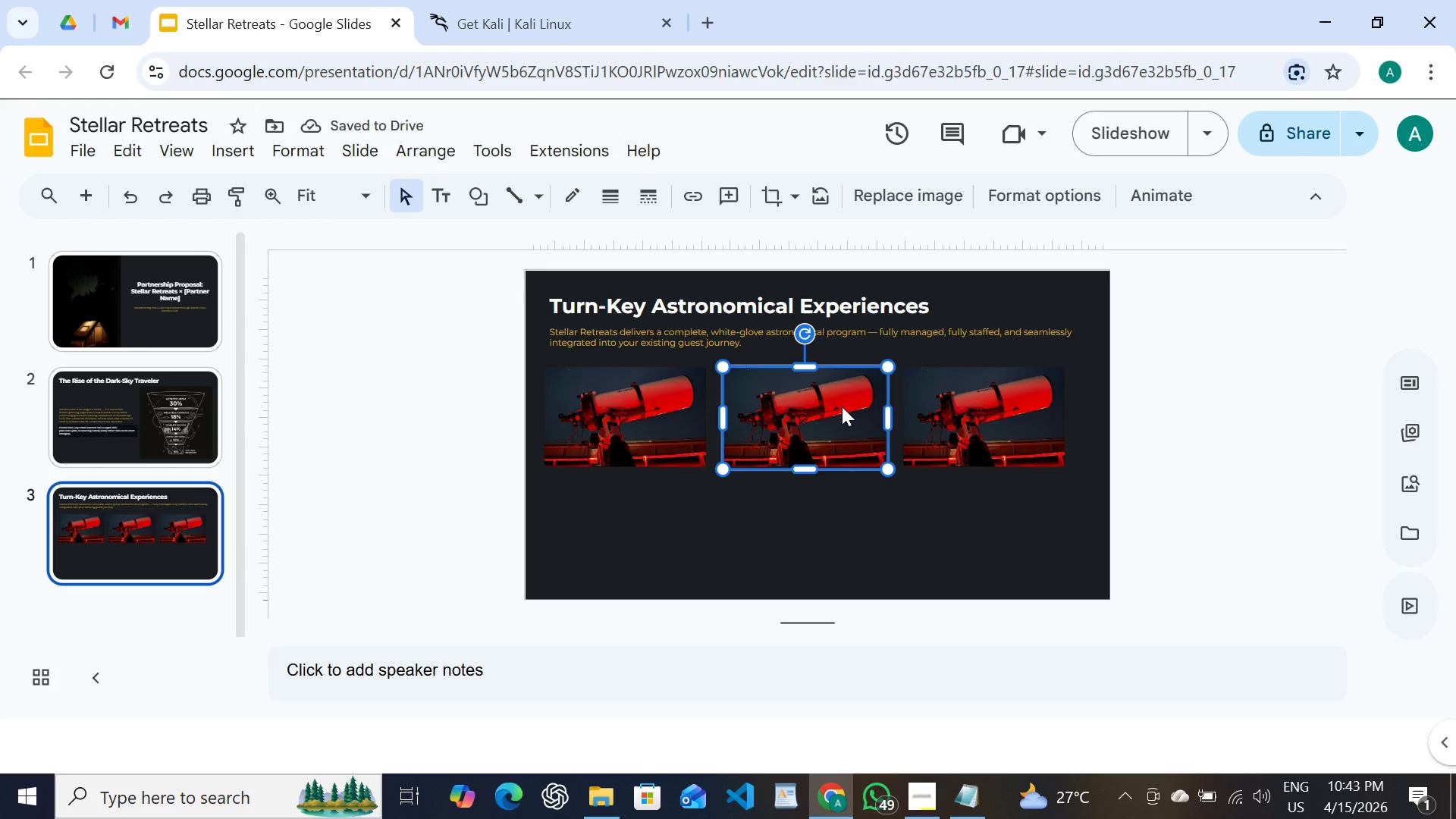 
right_click([842, 406])
 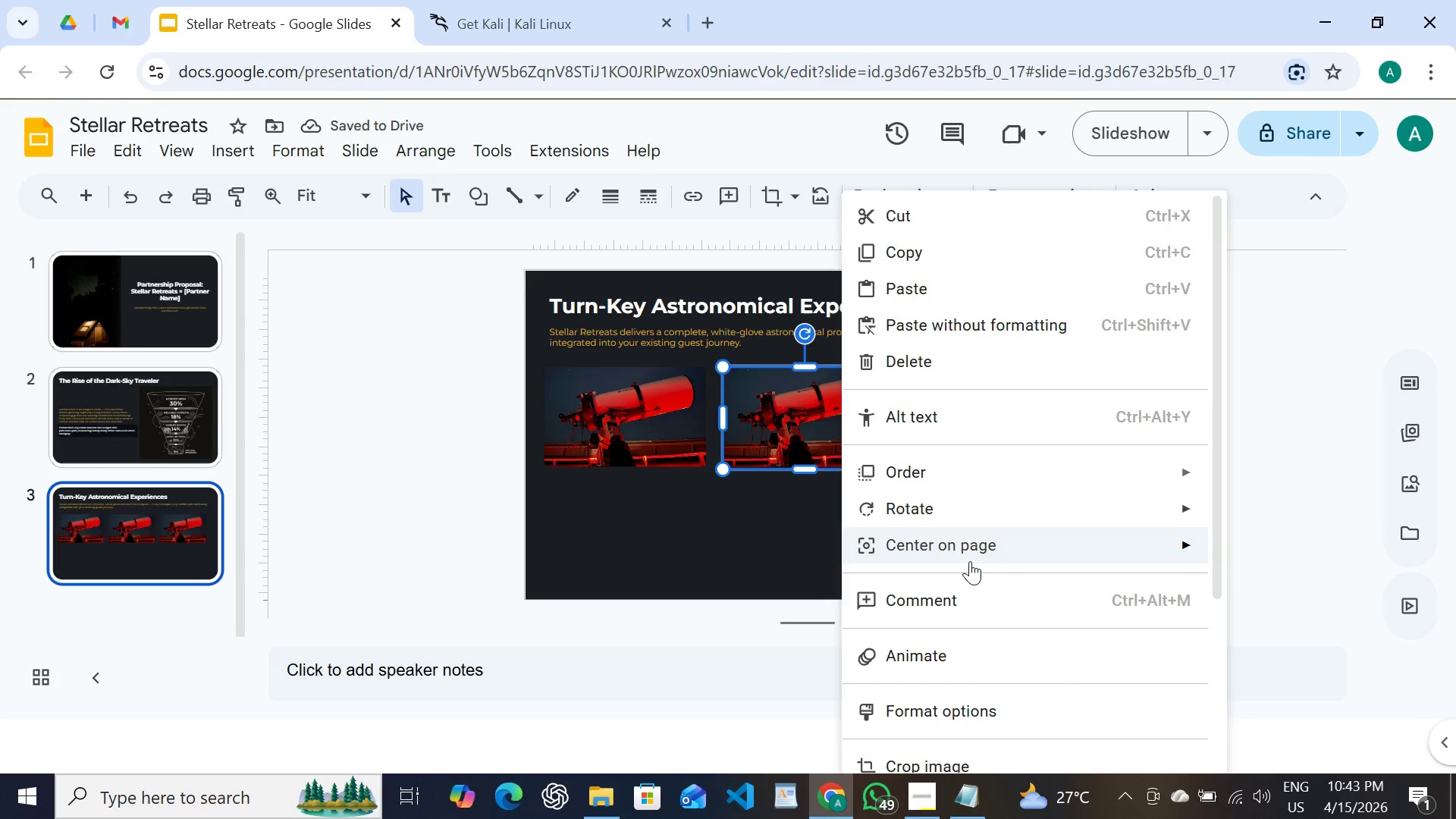 
mouse_move([955, 594])
 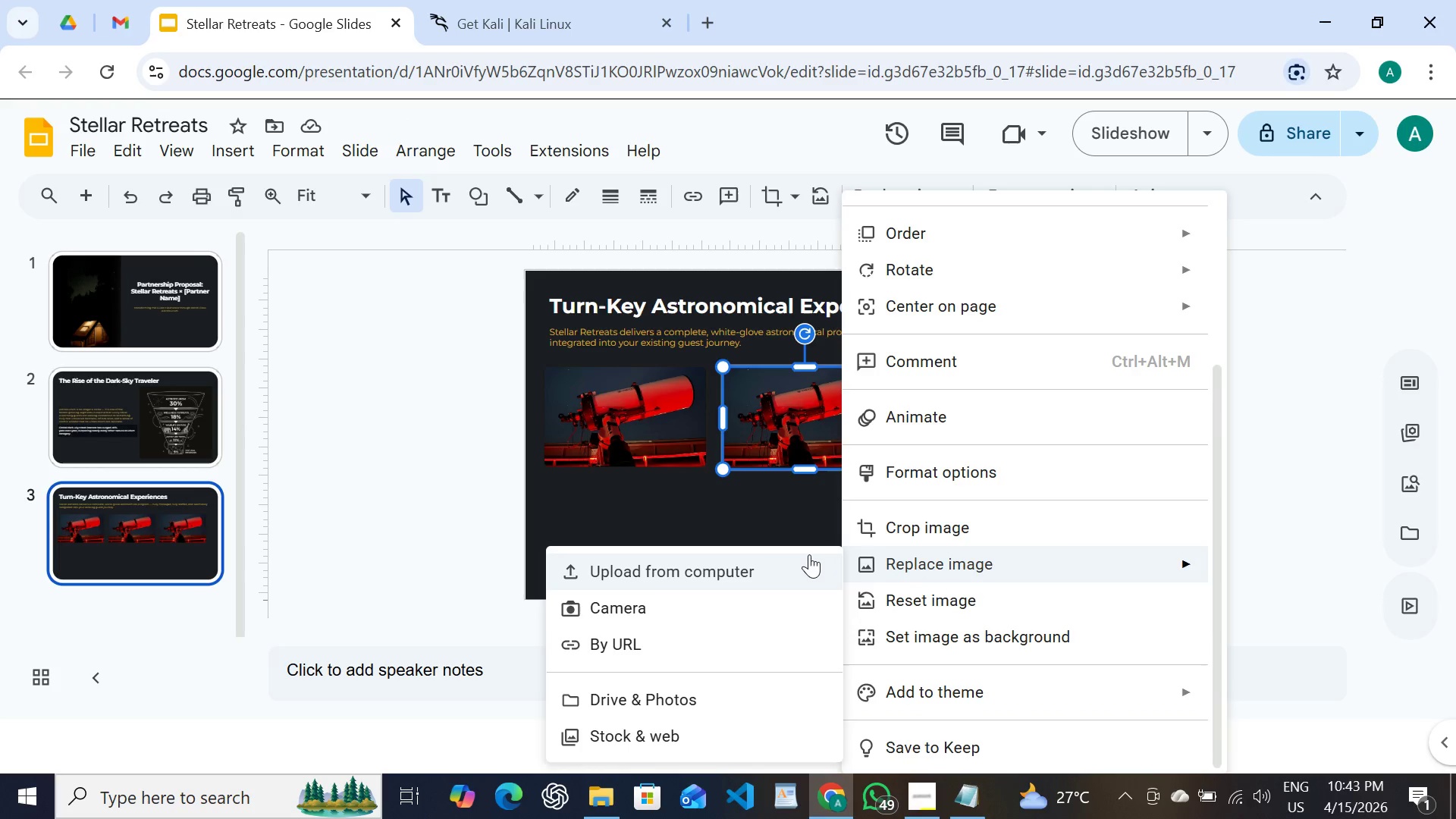 
left_click([804, 554])
 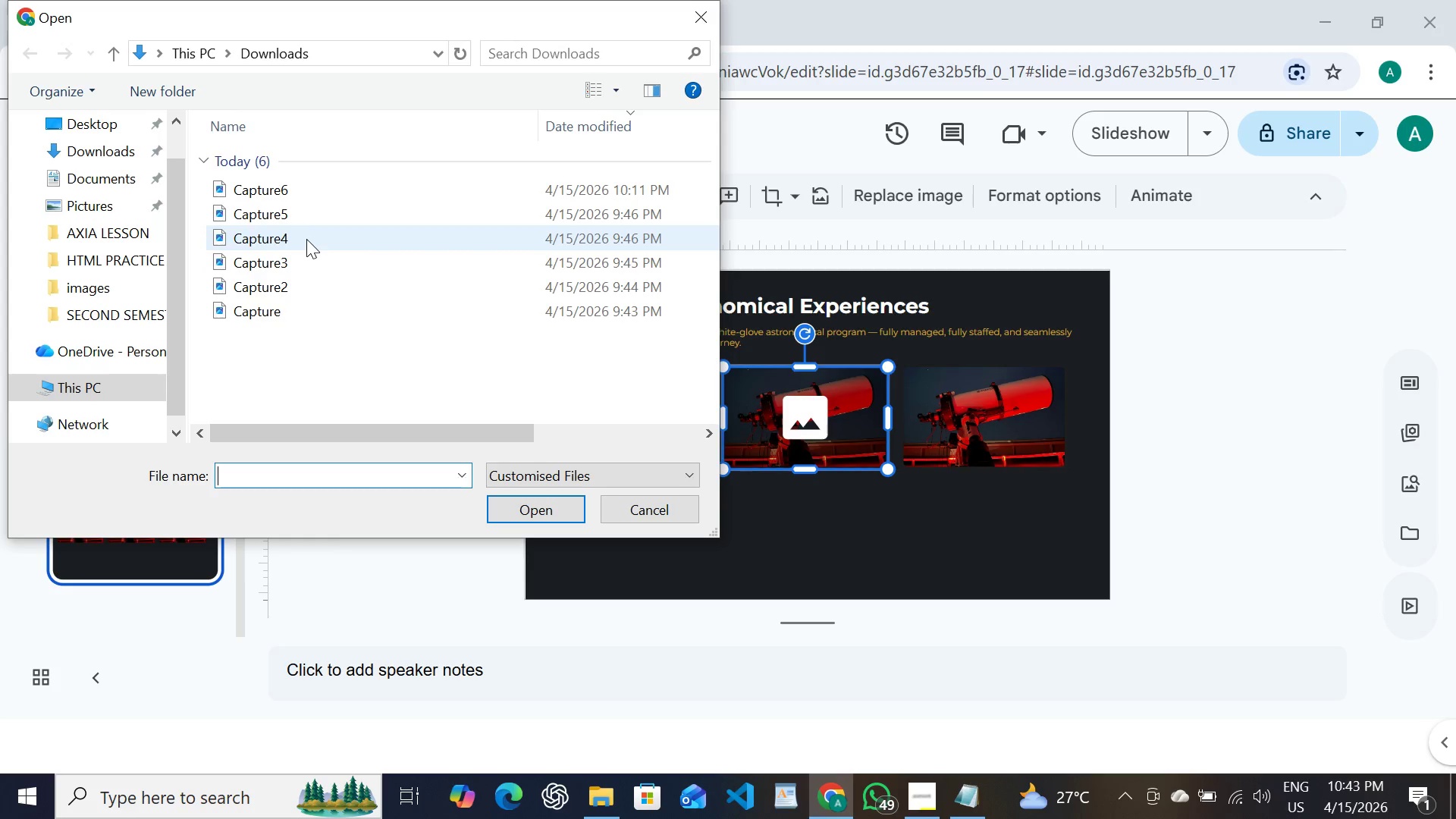 
double_click([306, 239])
 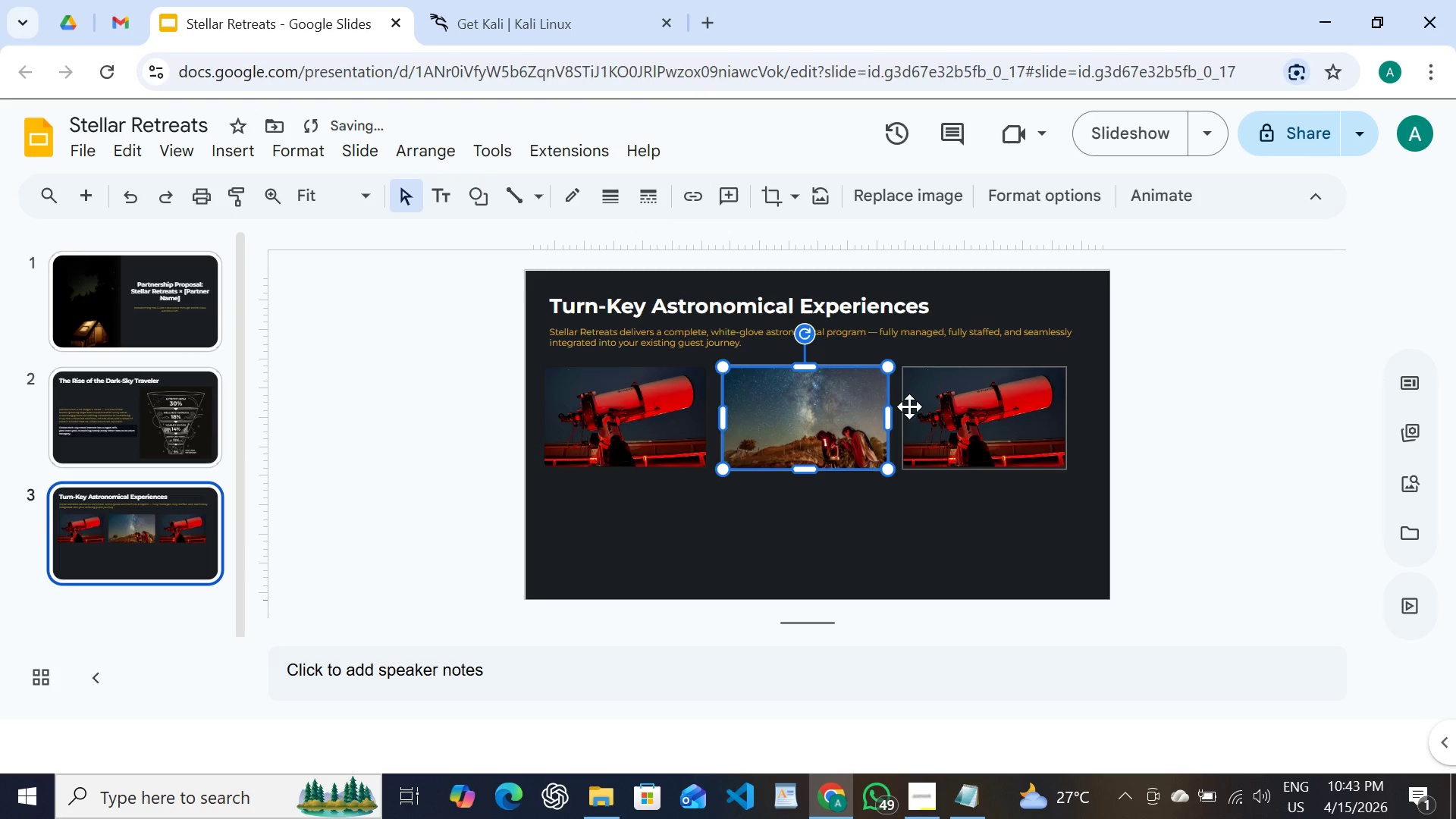 
left_click([909, 406])
 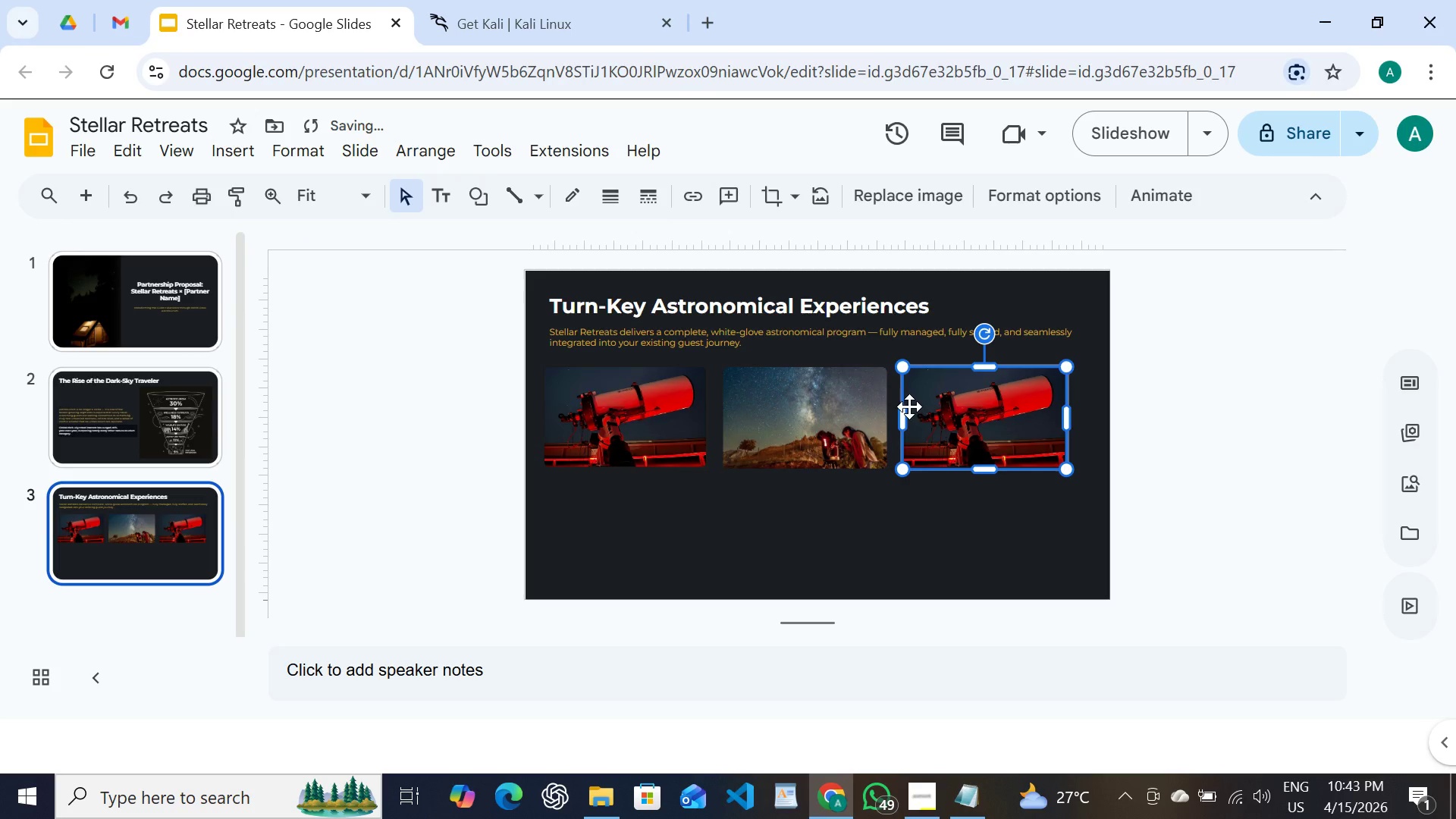 
right_click([909, 406])
 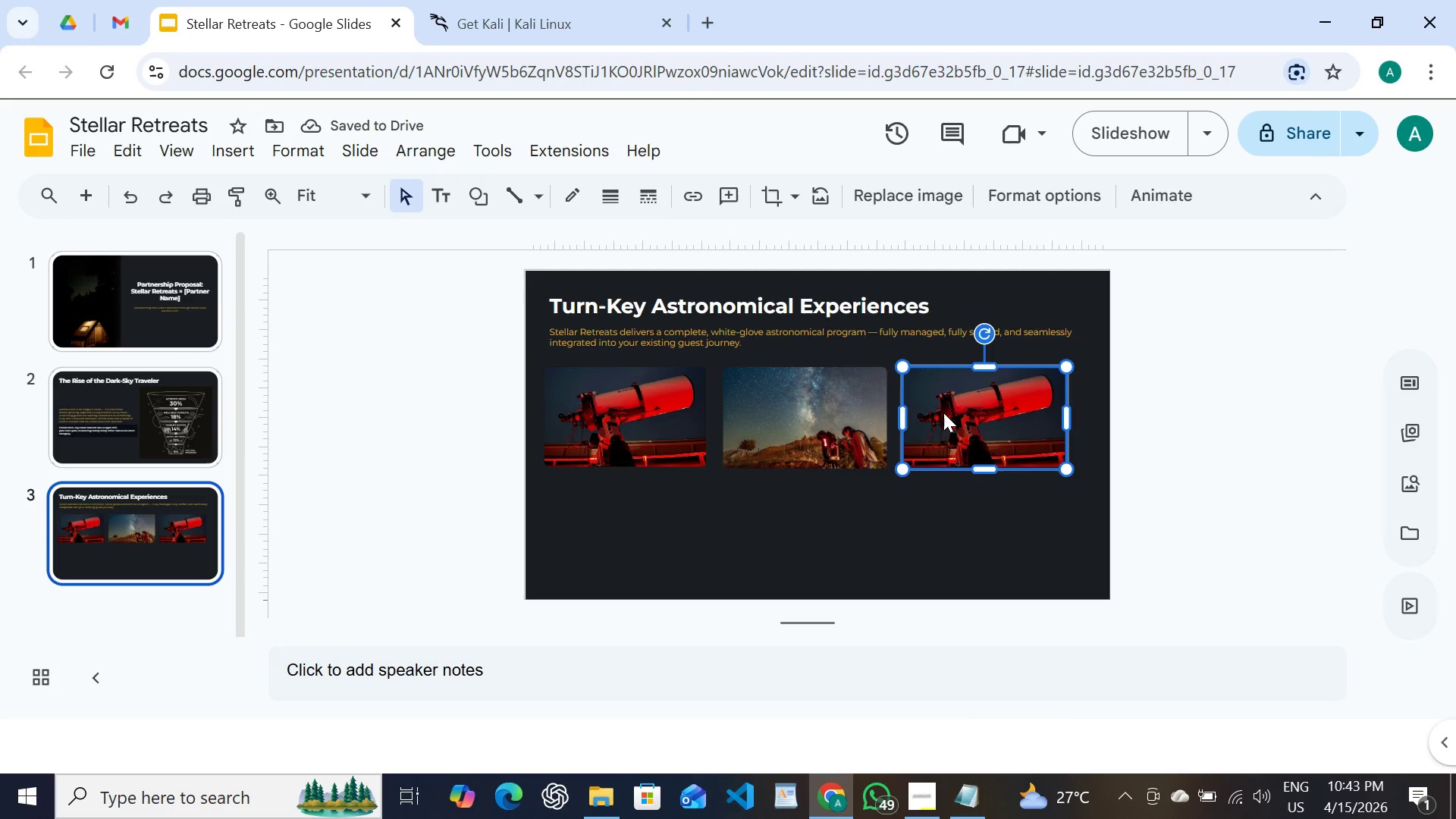 
right_click([943, 413])
 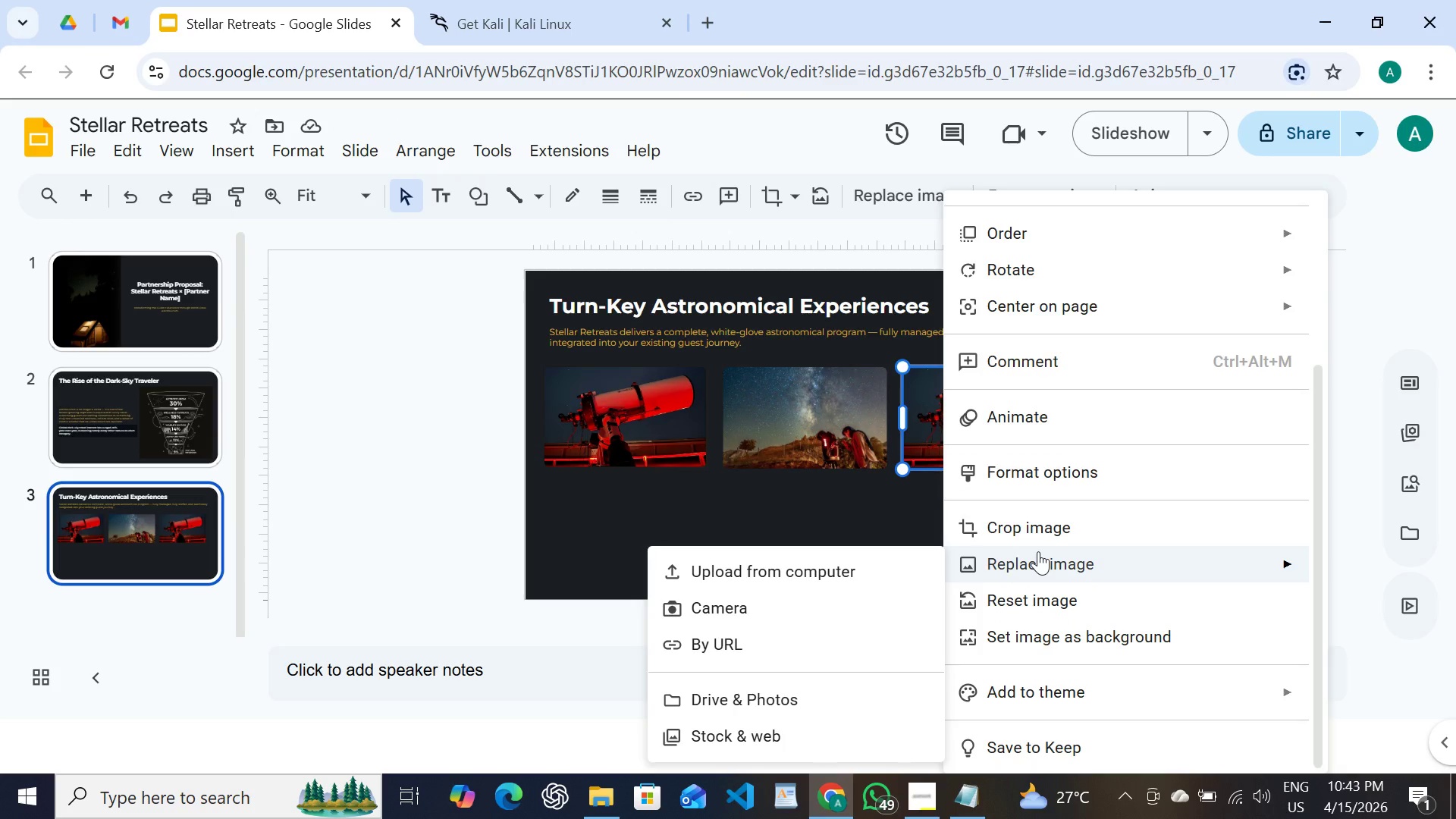 
wait(5.06)
 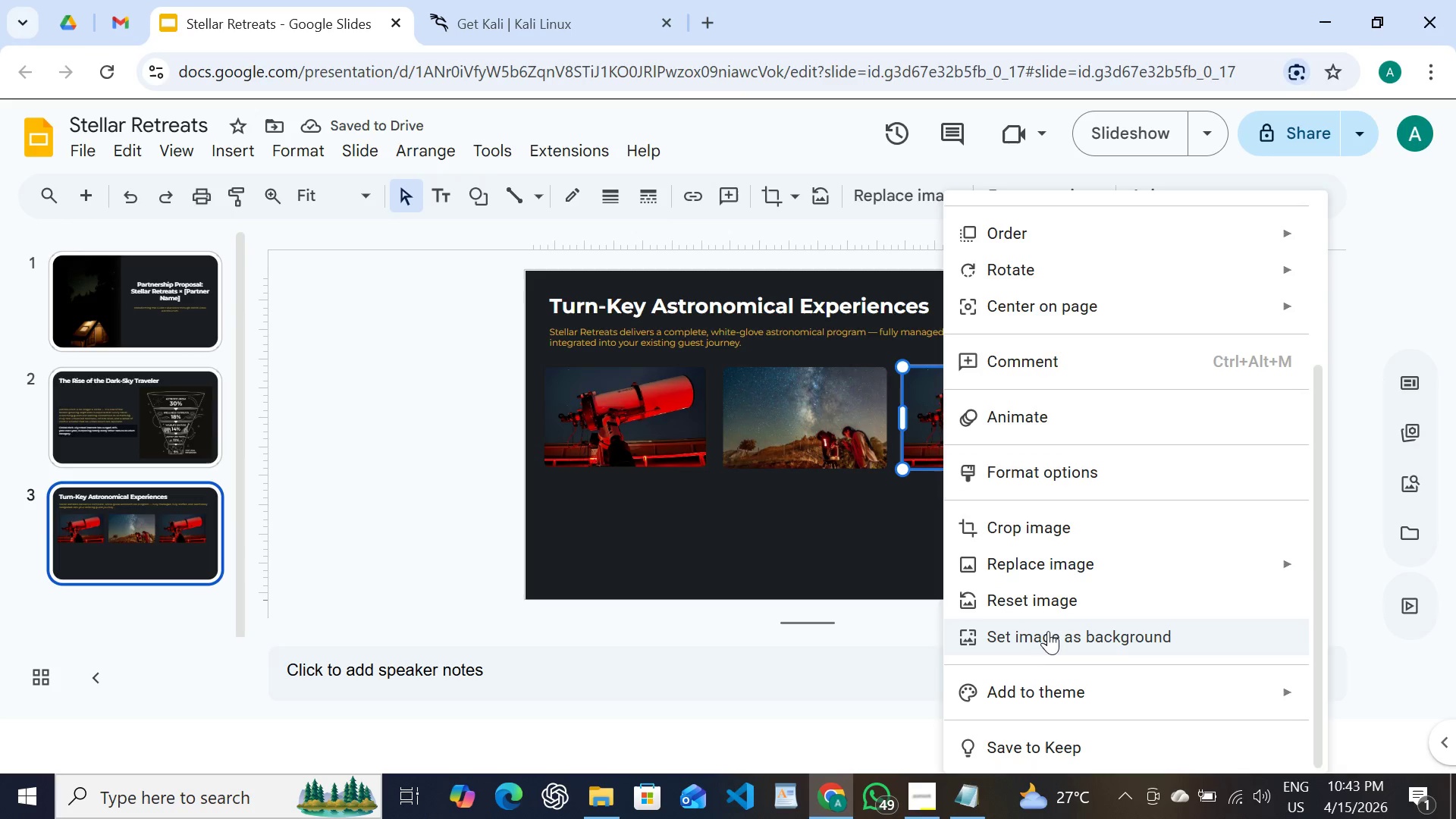 
left_click([930, 432])
 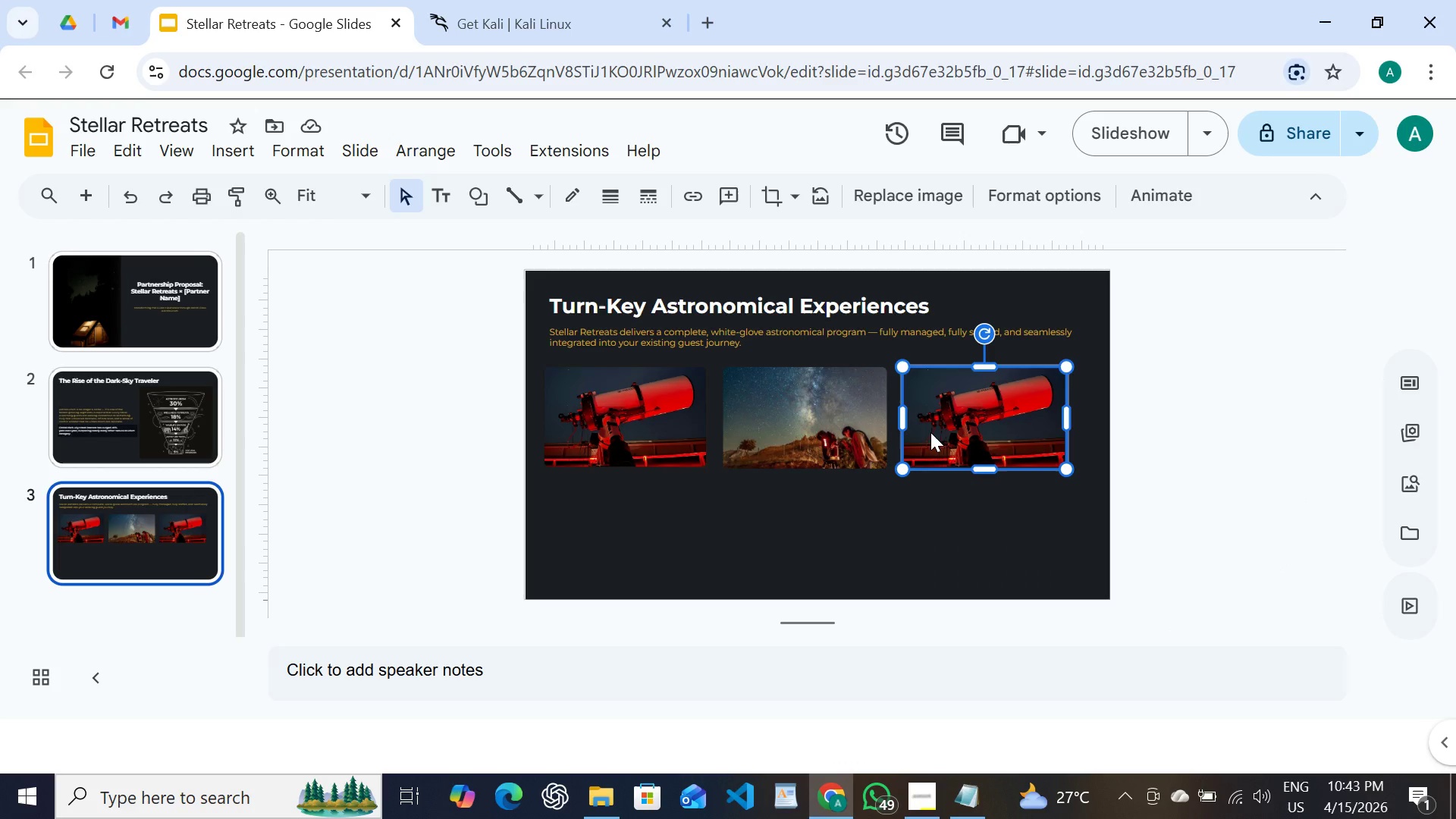 
right_click([930, 432])
 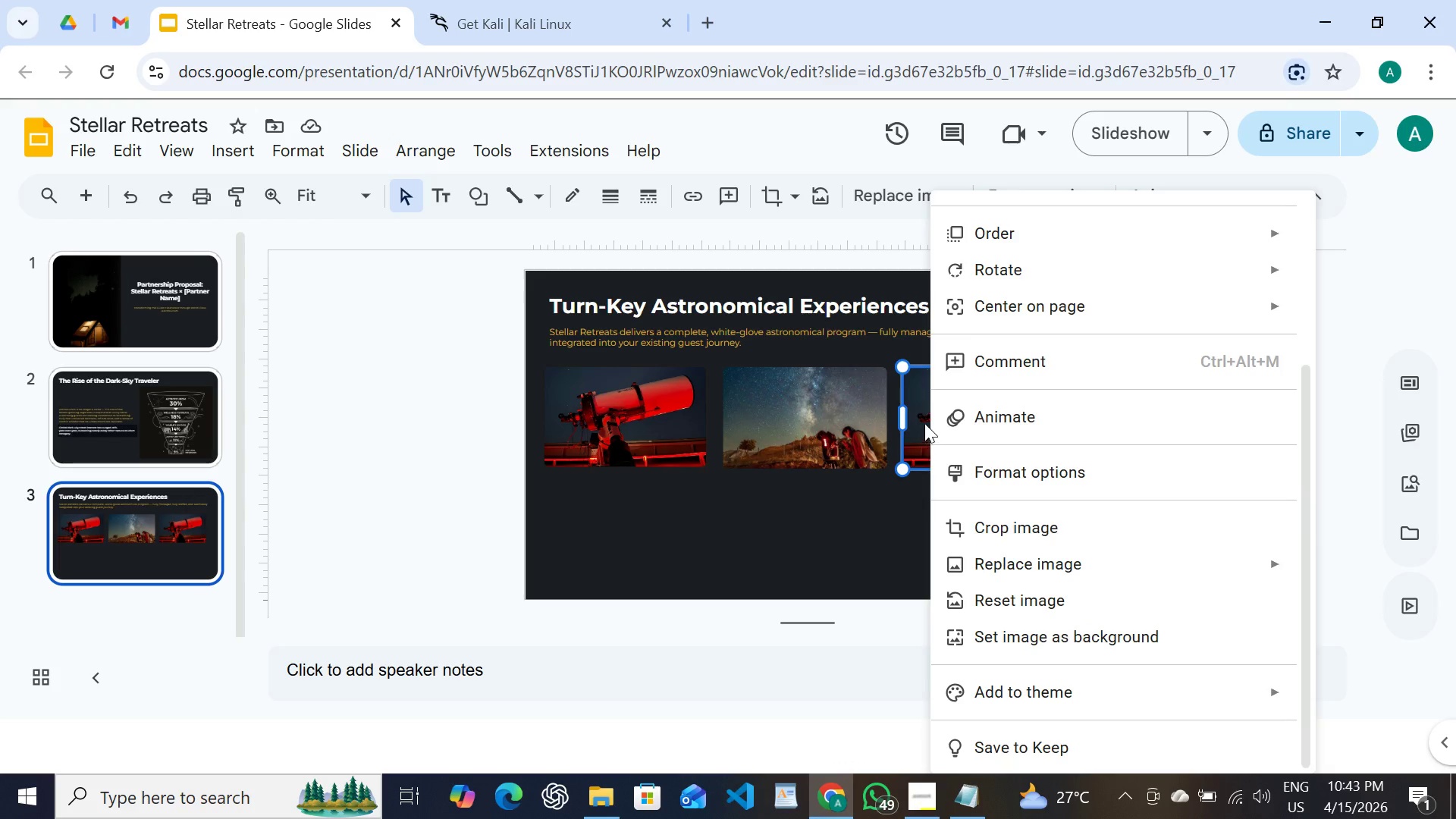 
left_click([922, 418])
 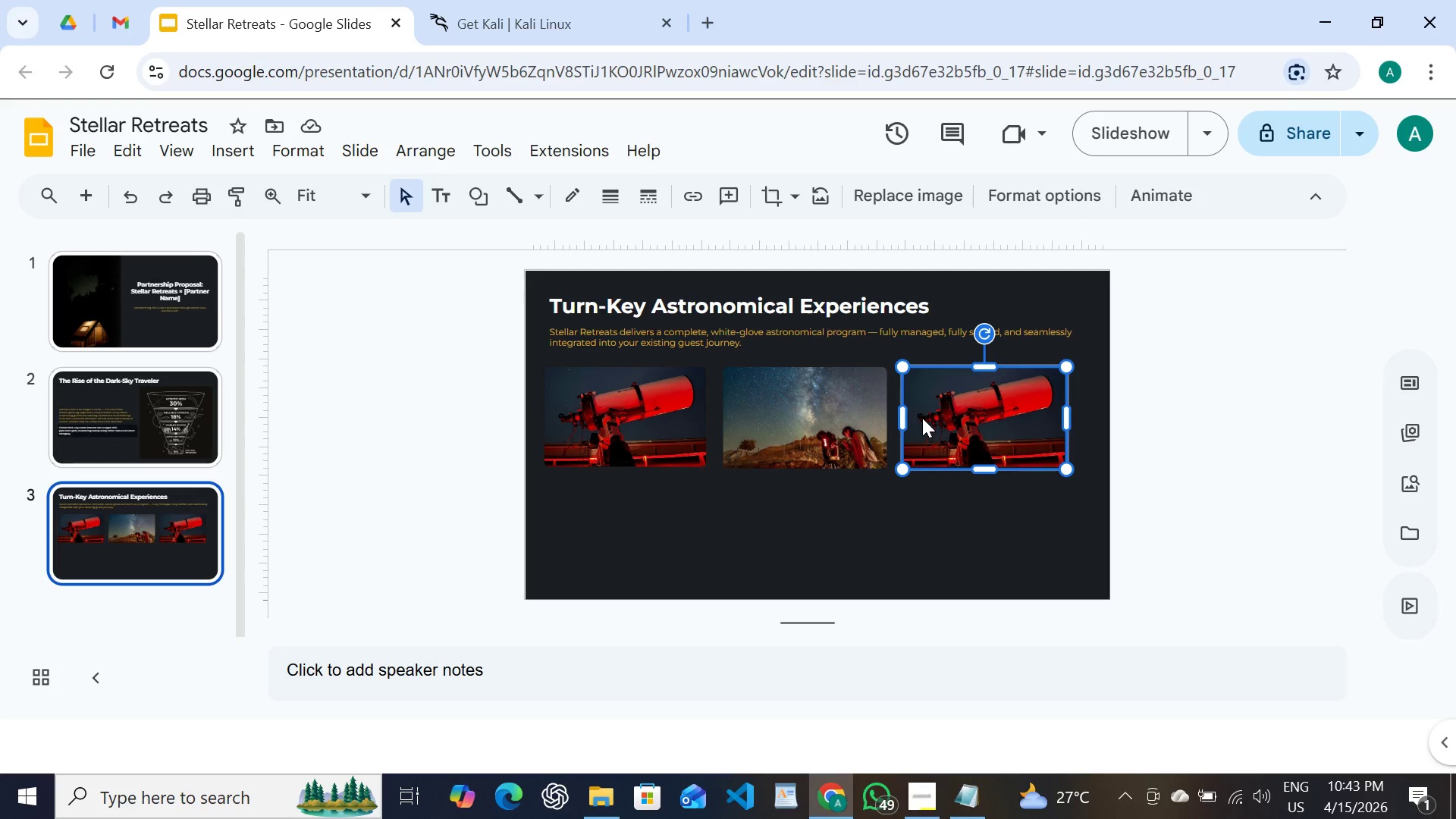 
right_click([922, 418])
 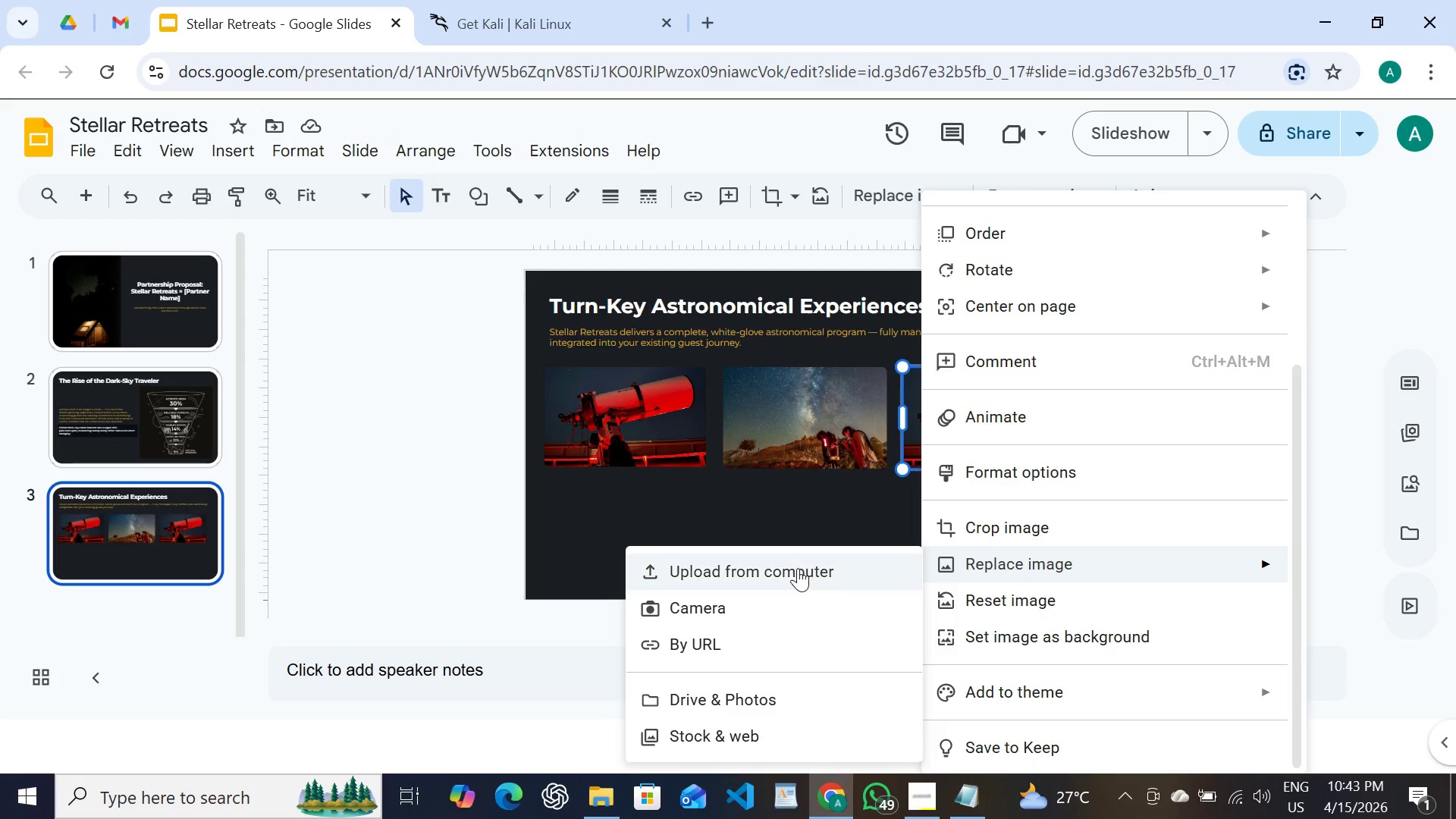 
left_click([774, 557])
 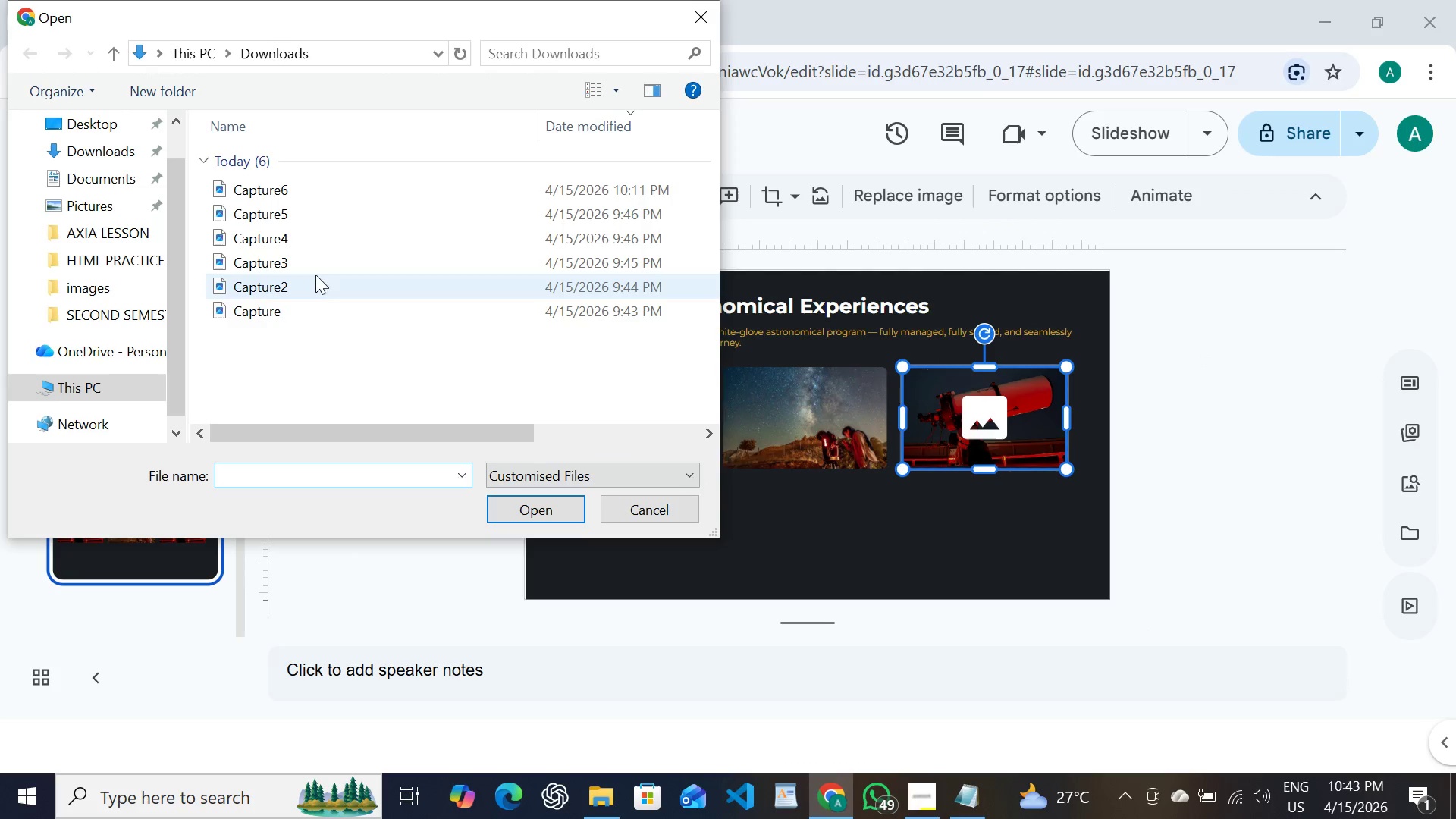 
left_click([291, 212])
 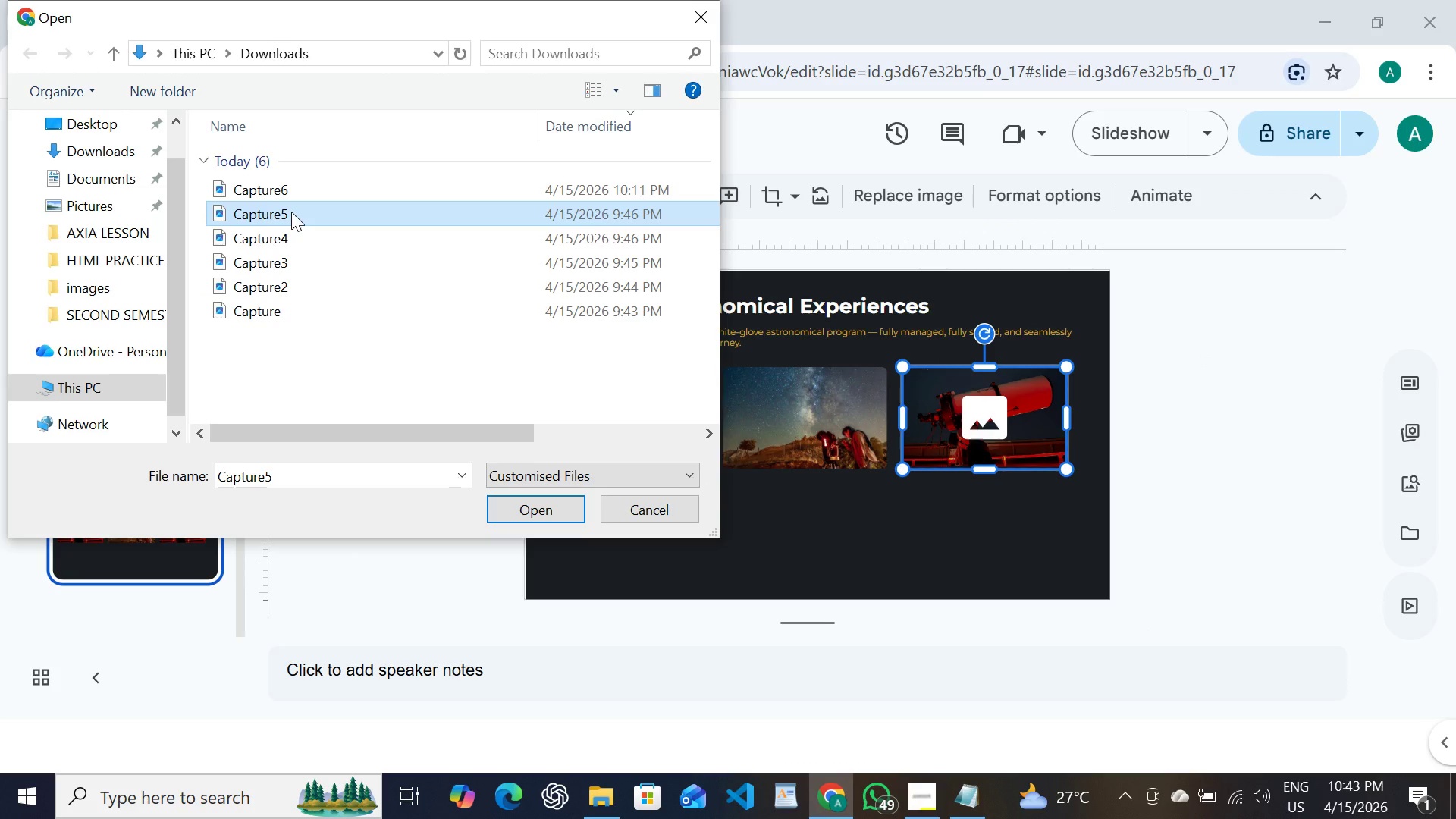 
double_click([291, 212])
 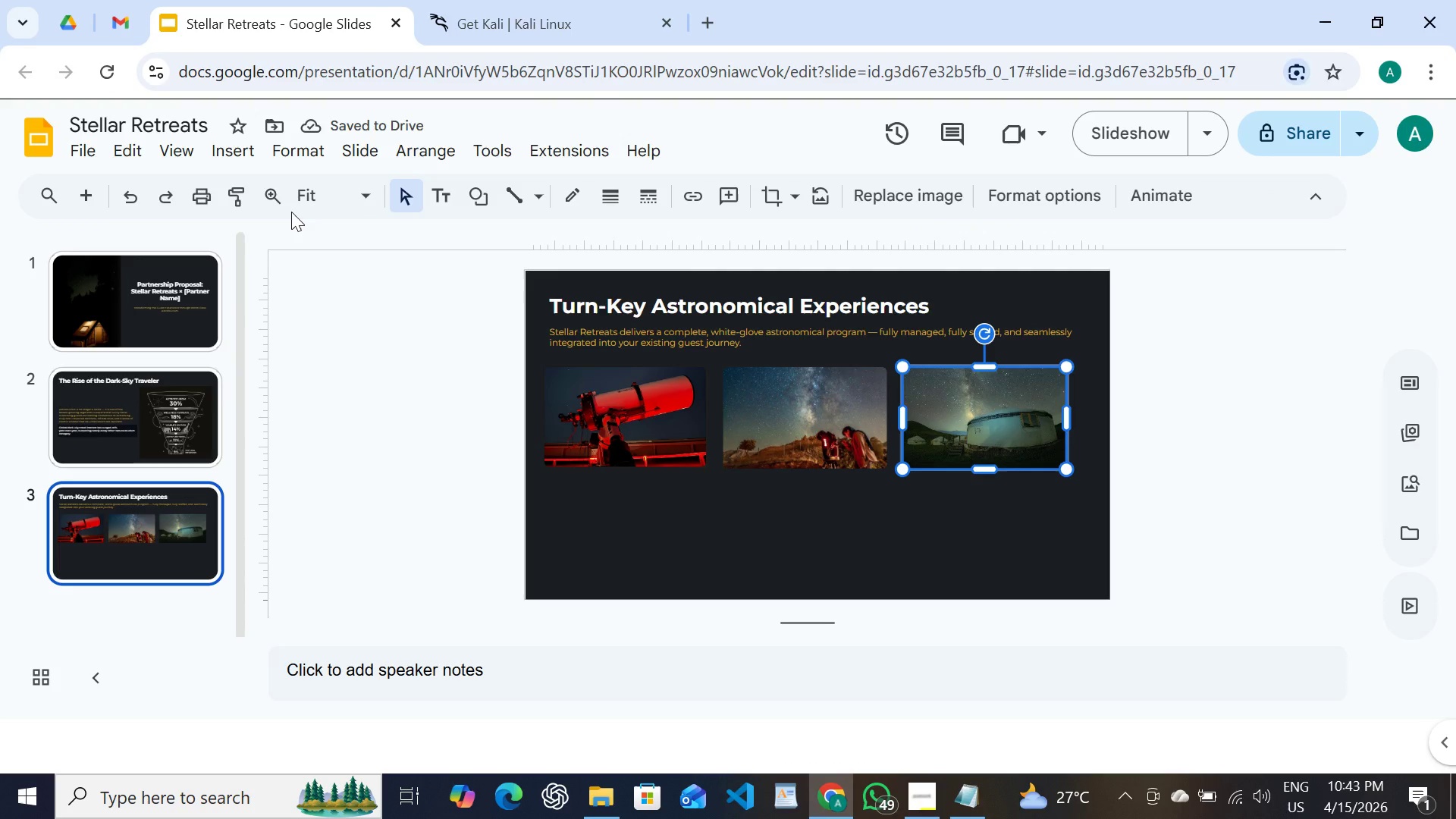 
wait(9.05)
 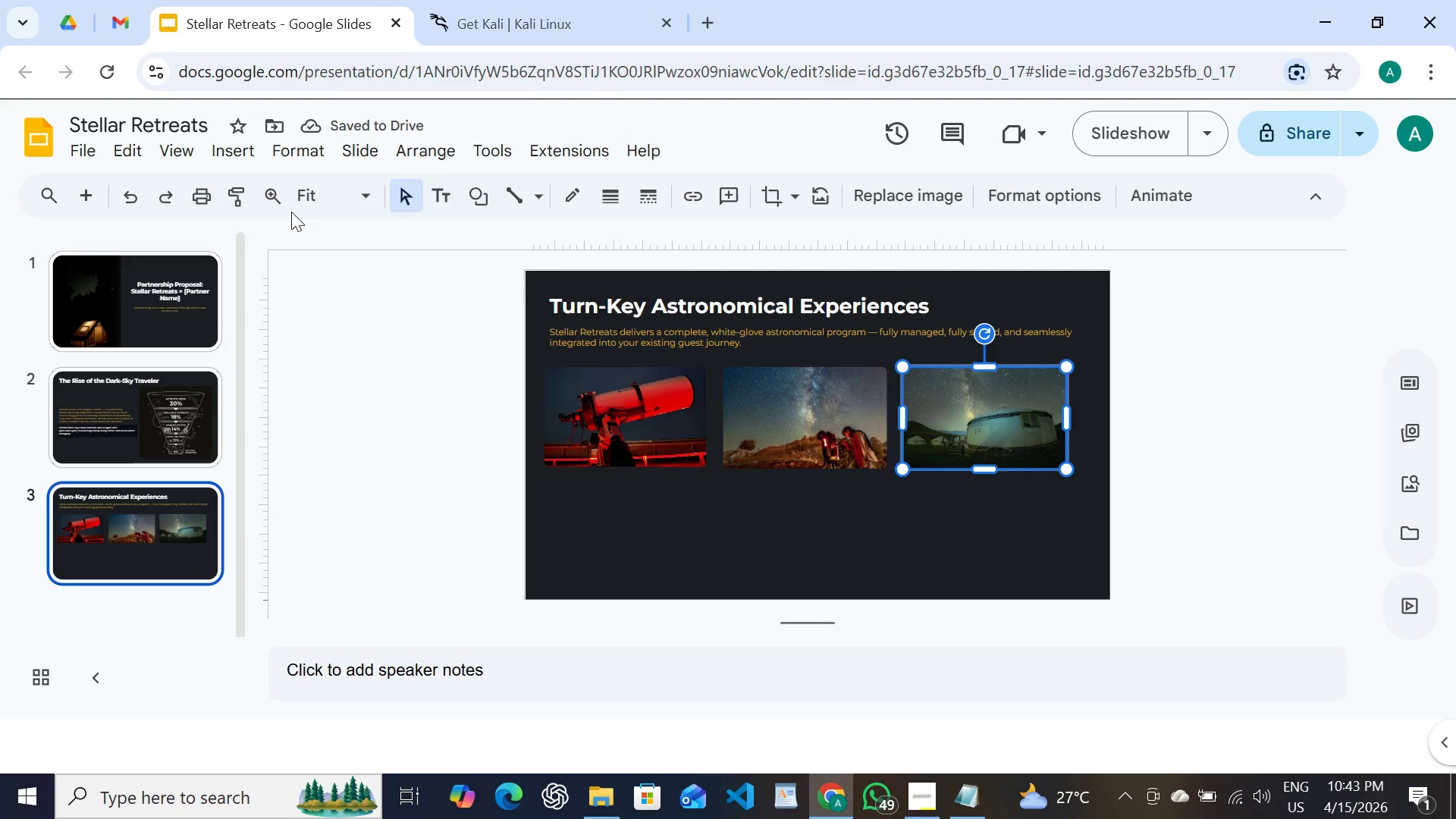 
left_click([588, 331])
 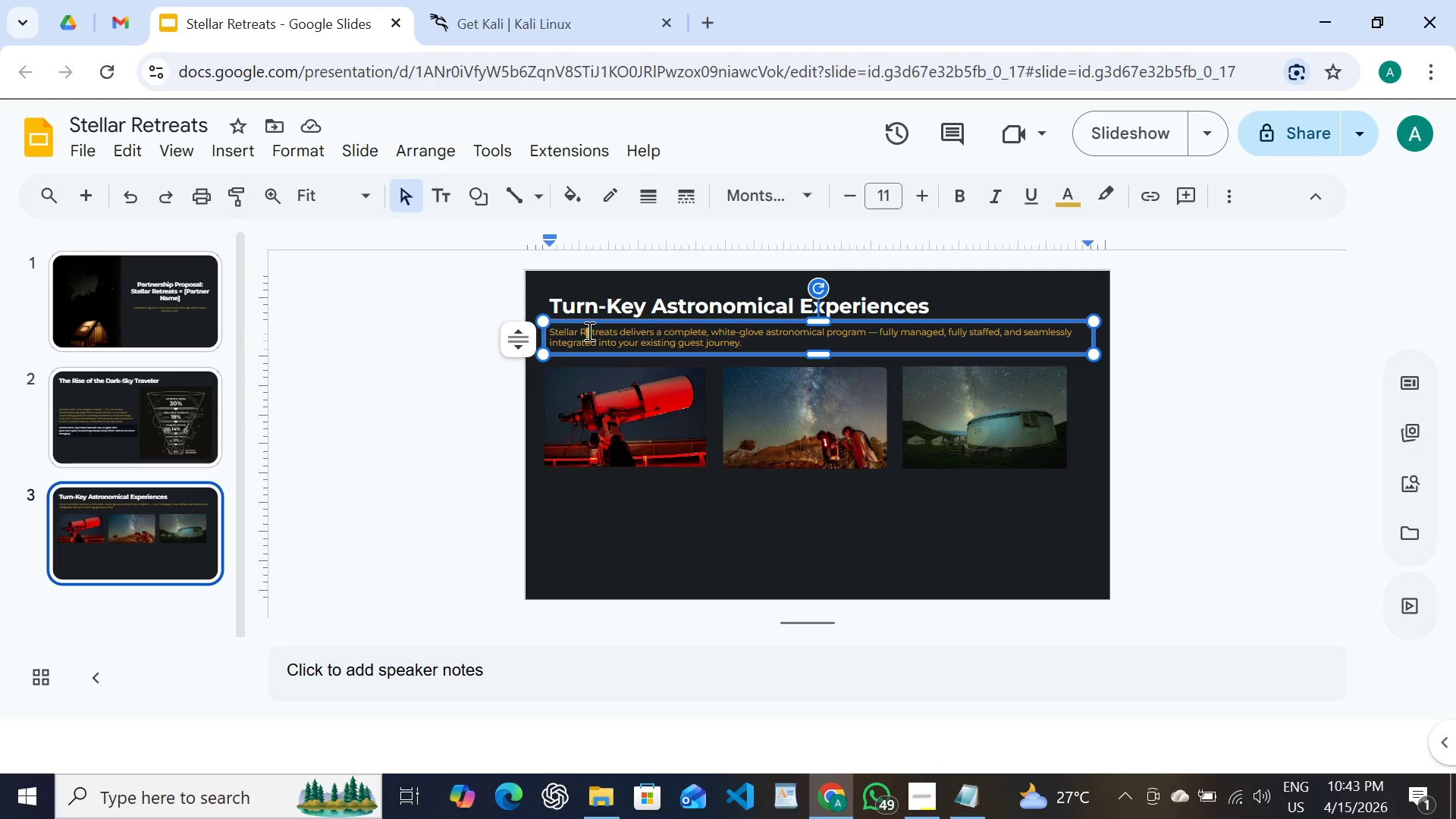 
key(Control+D)
 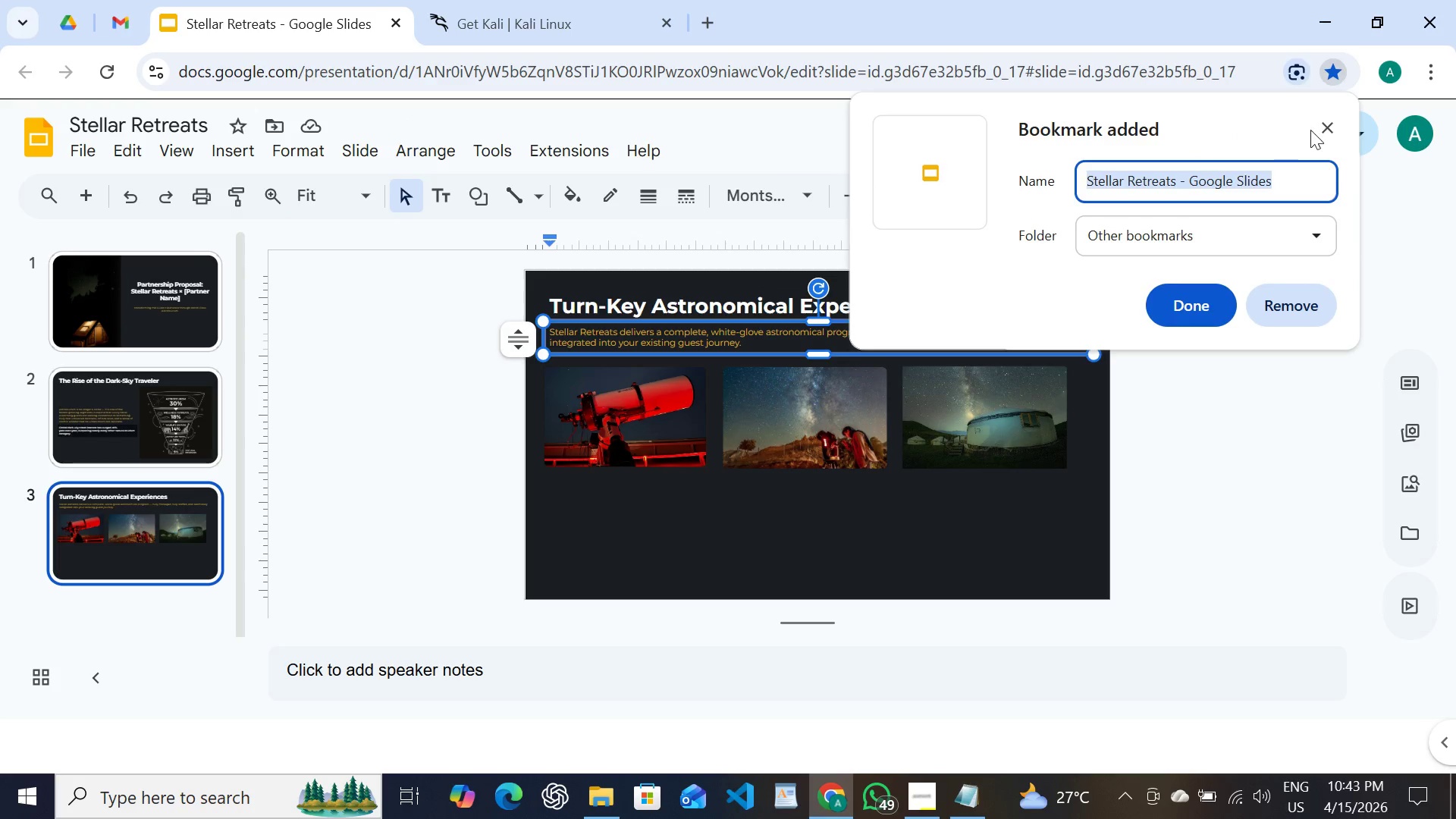 
left_click([1326, 135])
 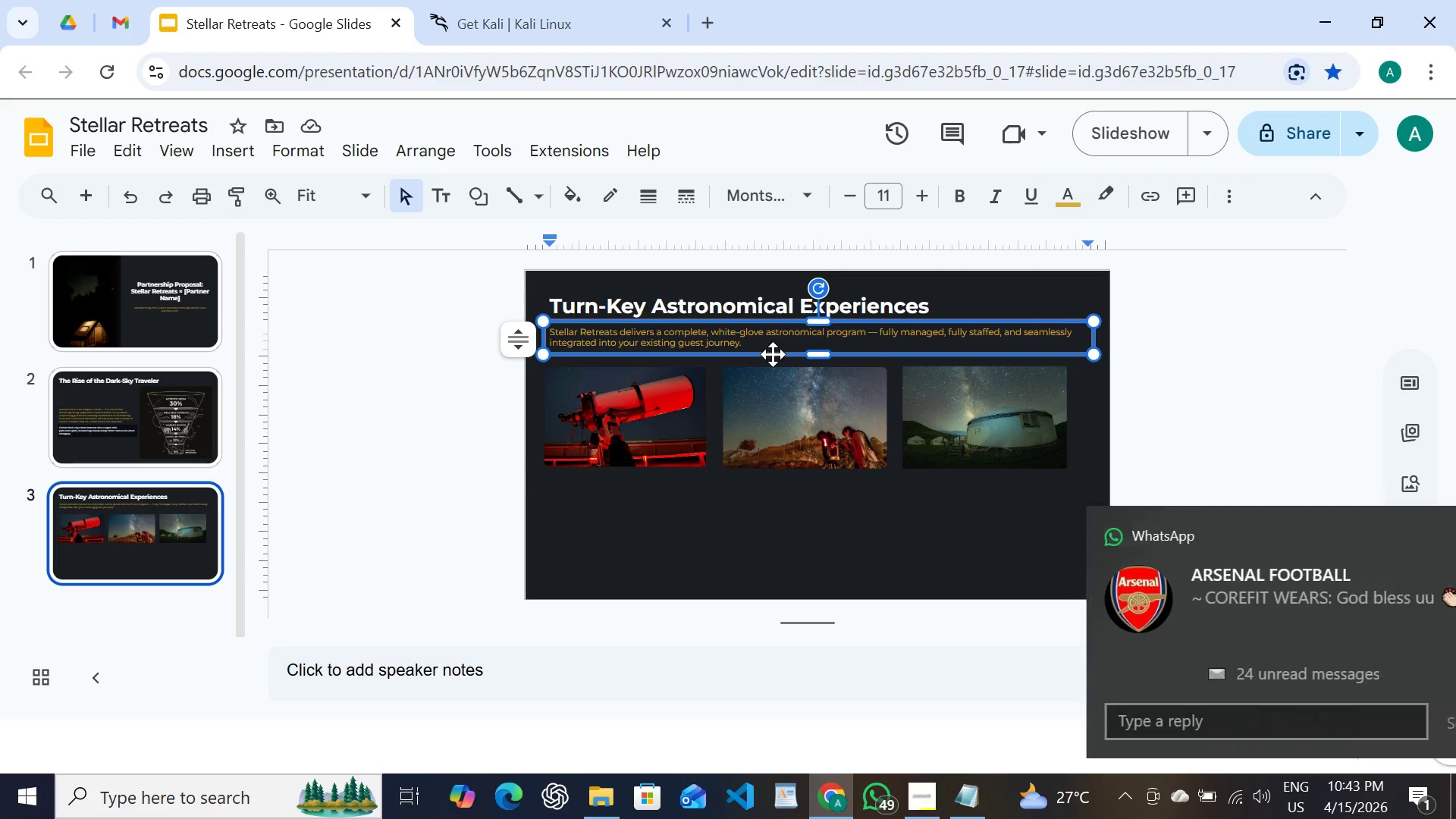 
left_click([772, 354])
 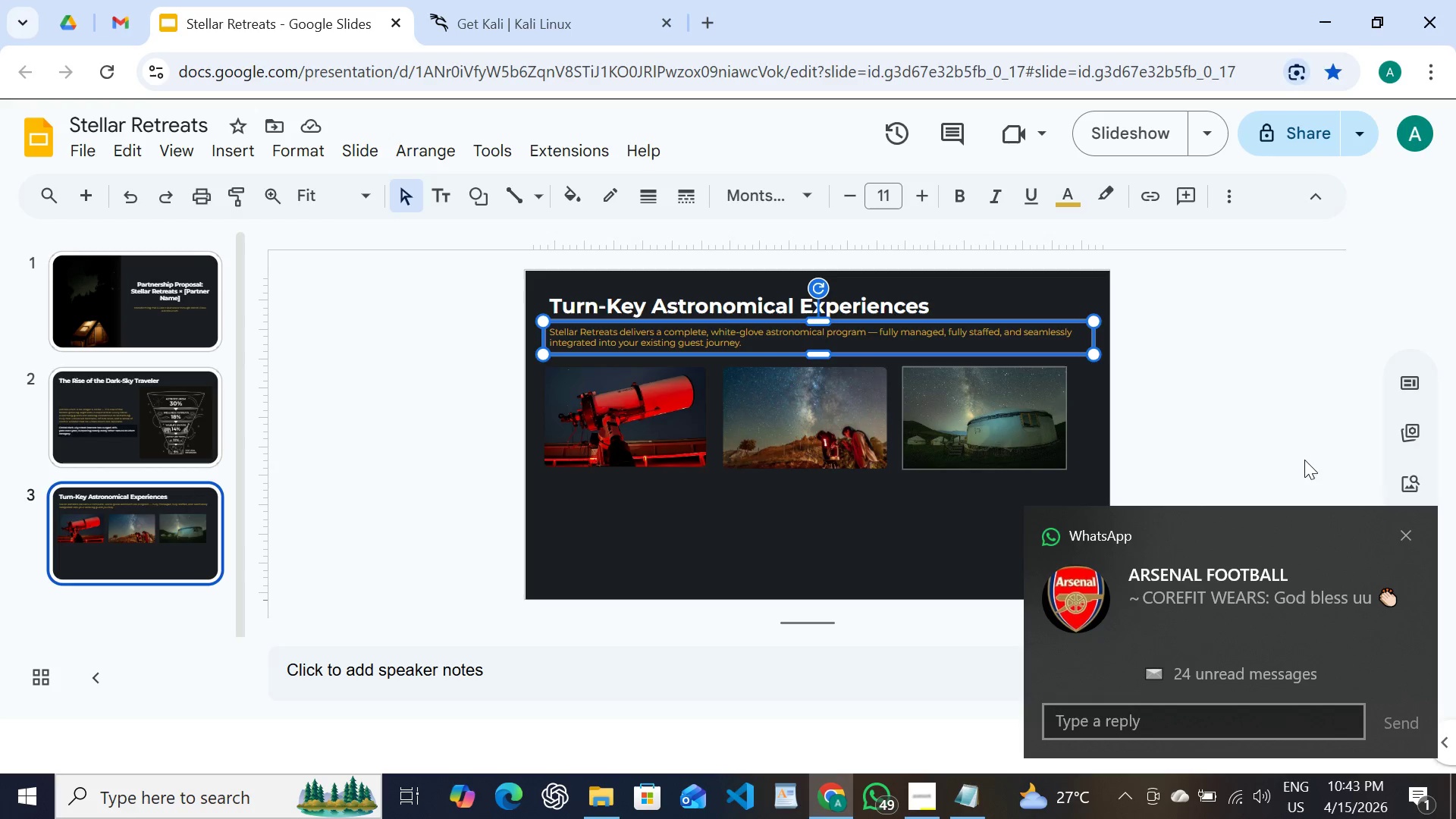 
left_click([1409, 536])
 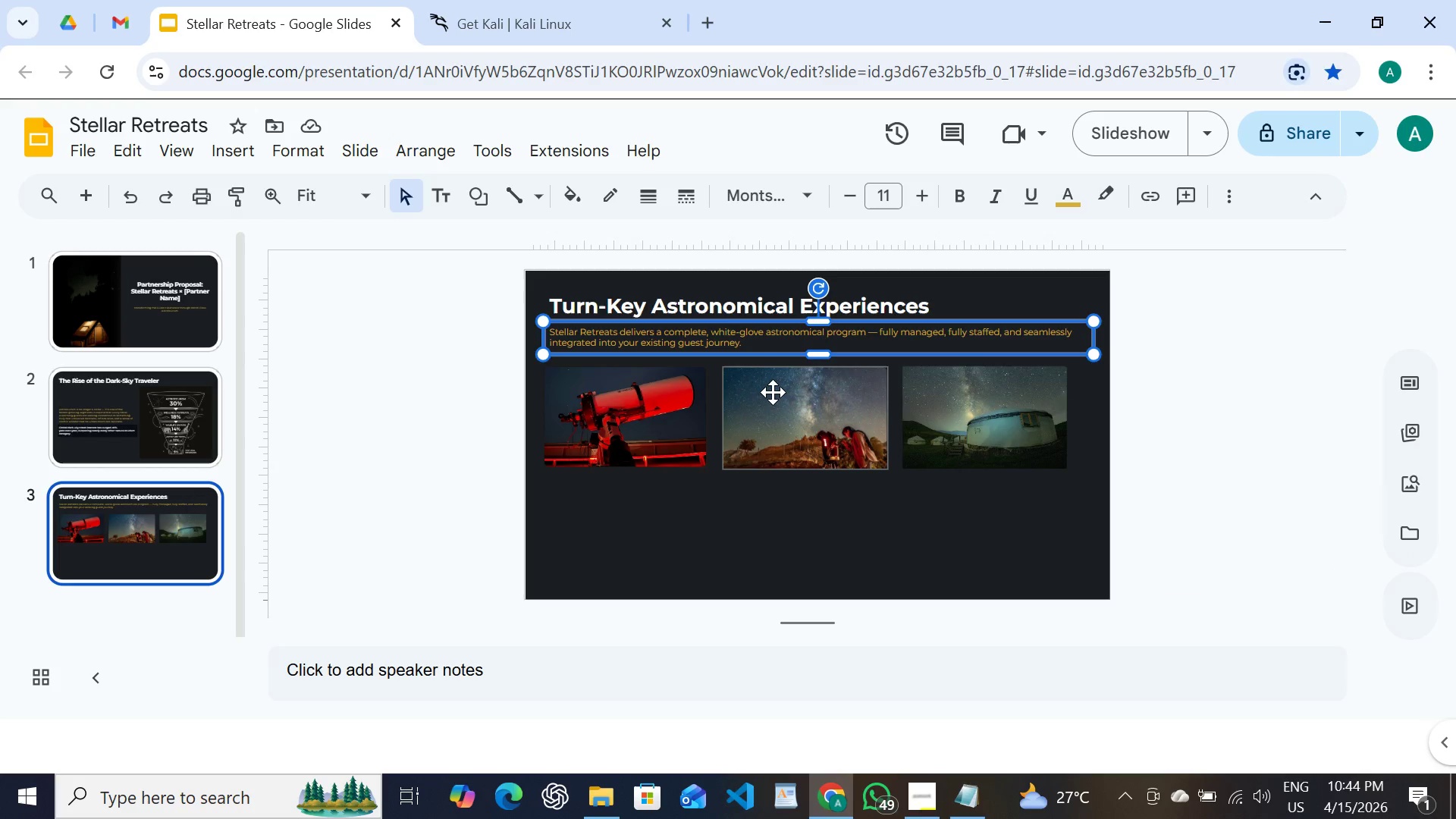 
key(Control+D)
 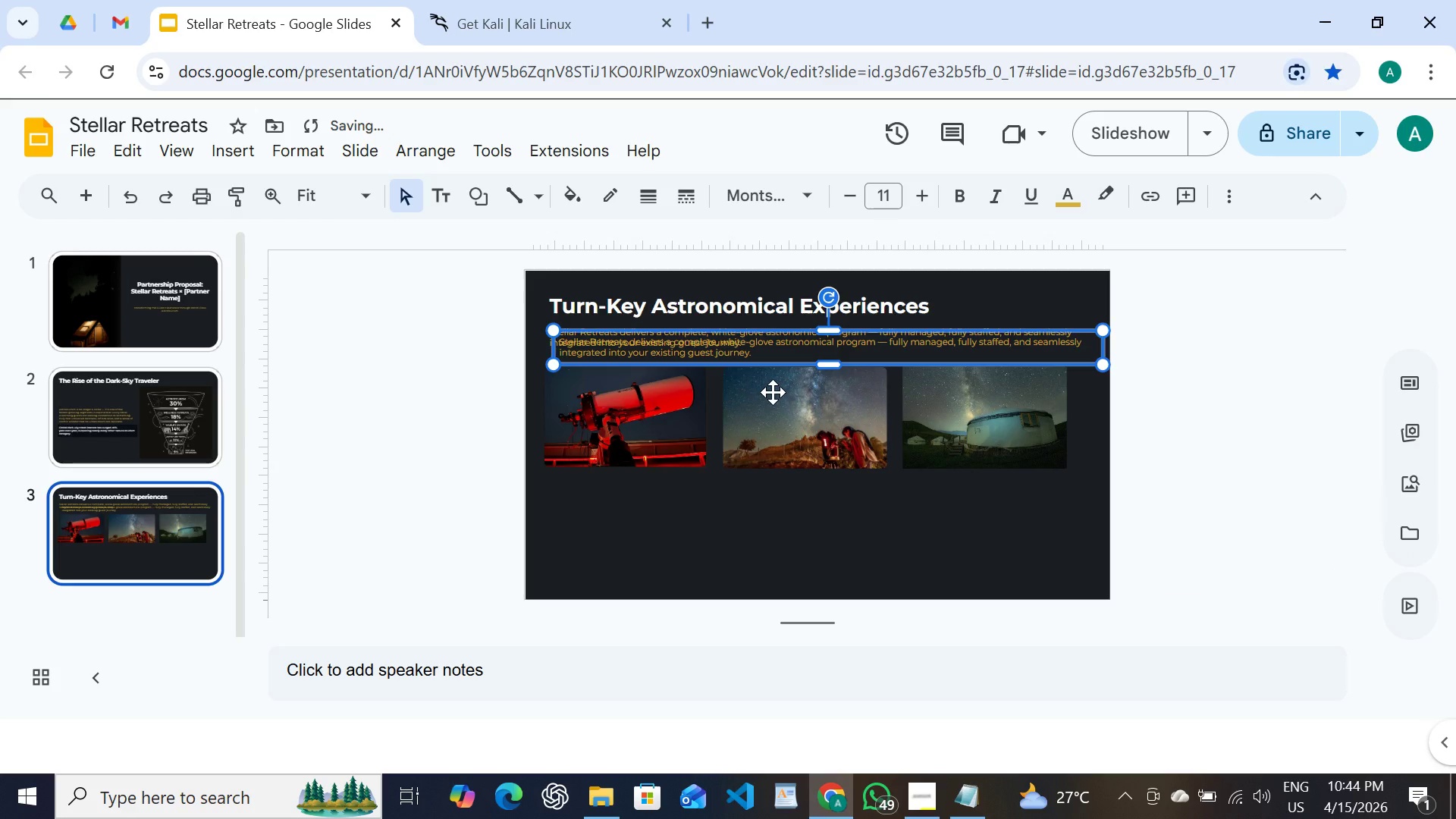 
hold_key(key=ArrowLeft, duration=0.62)
 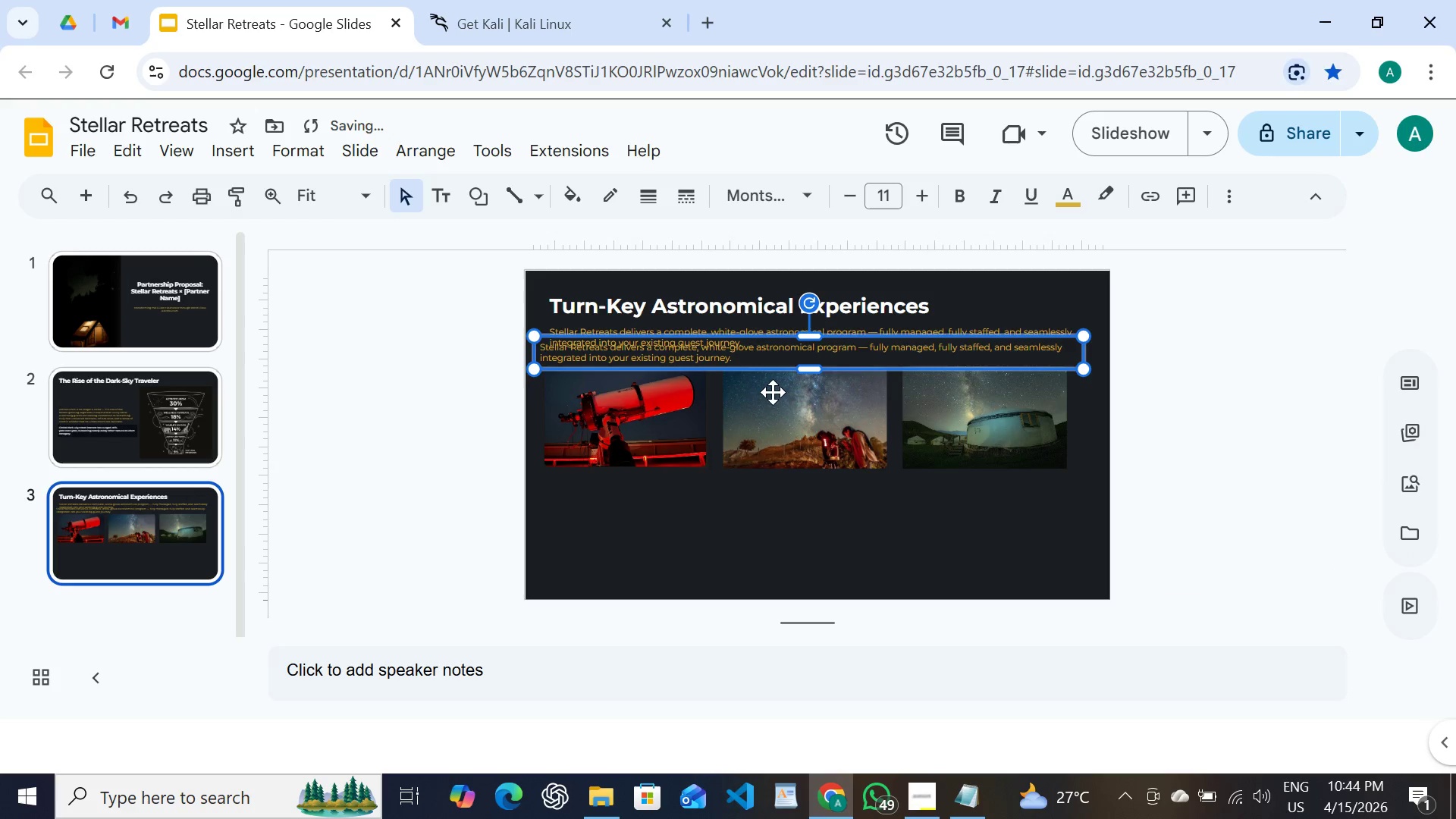 
hold_key(key=ArrowDown, duration=1.51)
 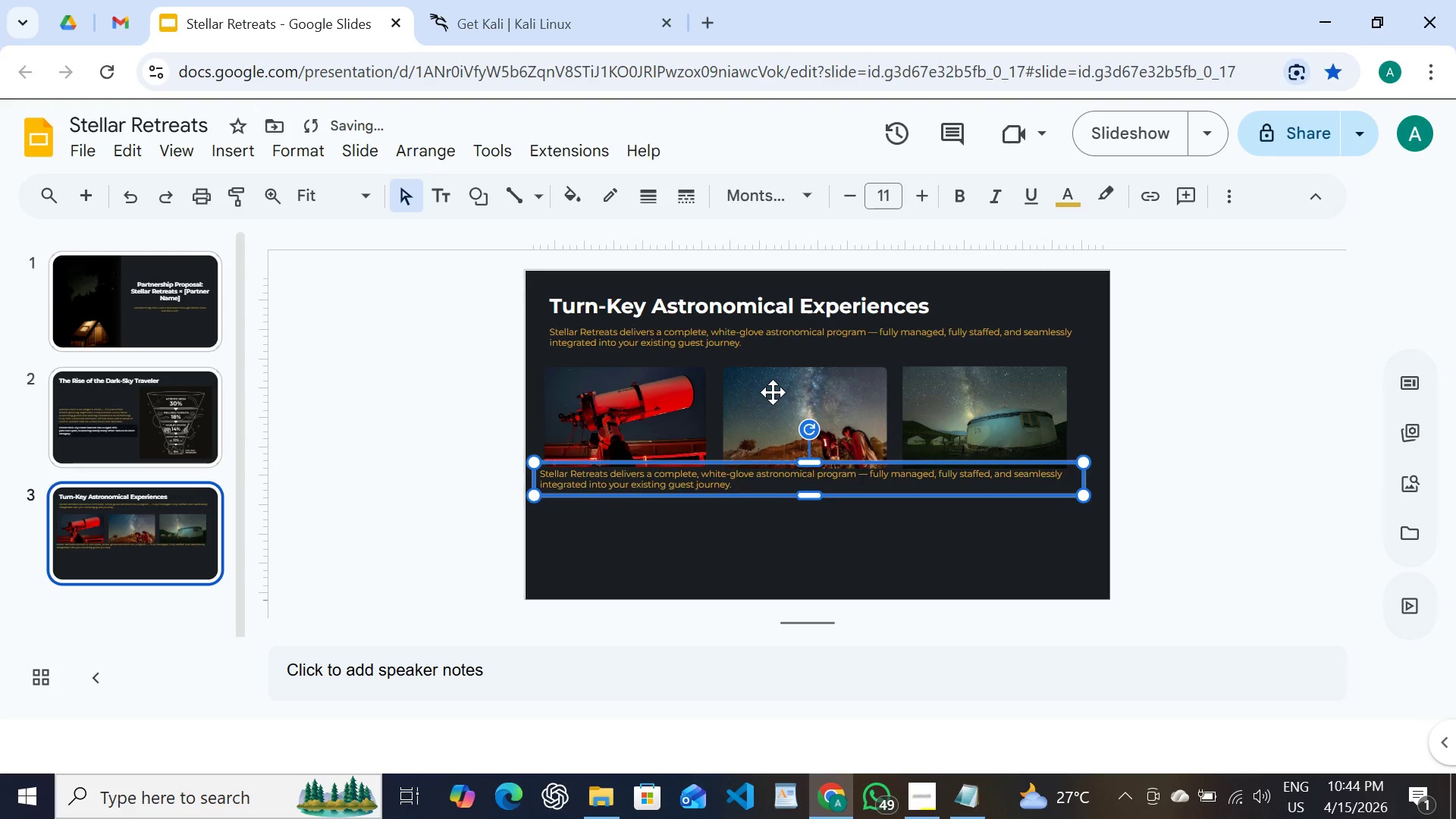 
key(Shift+ArrowDown)
 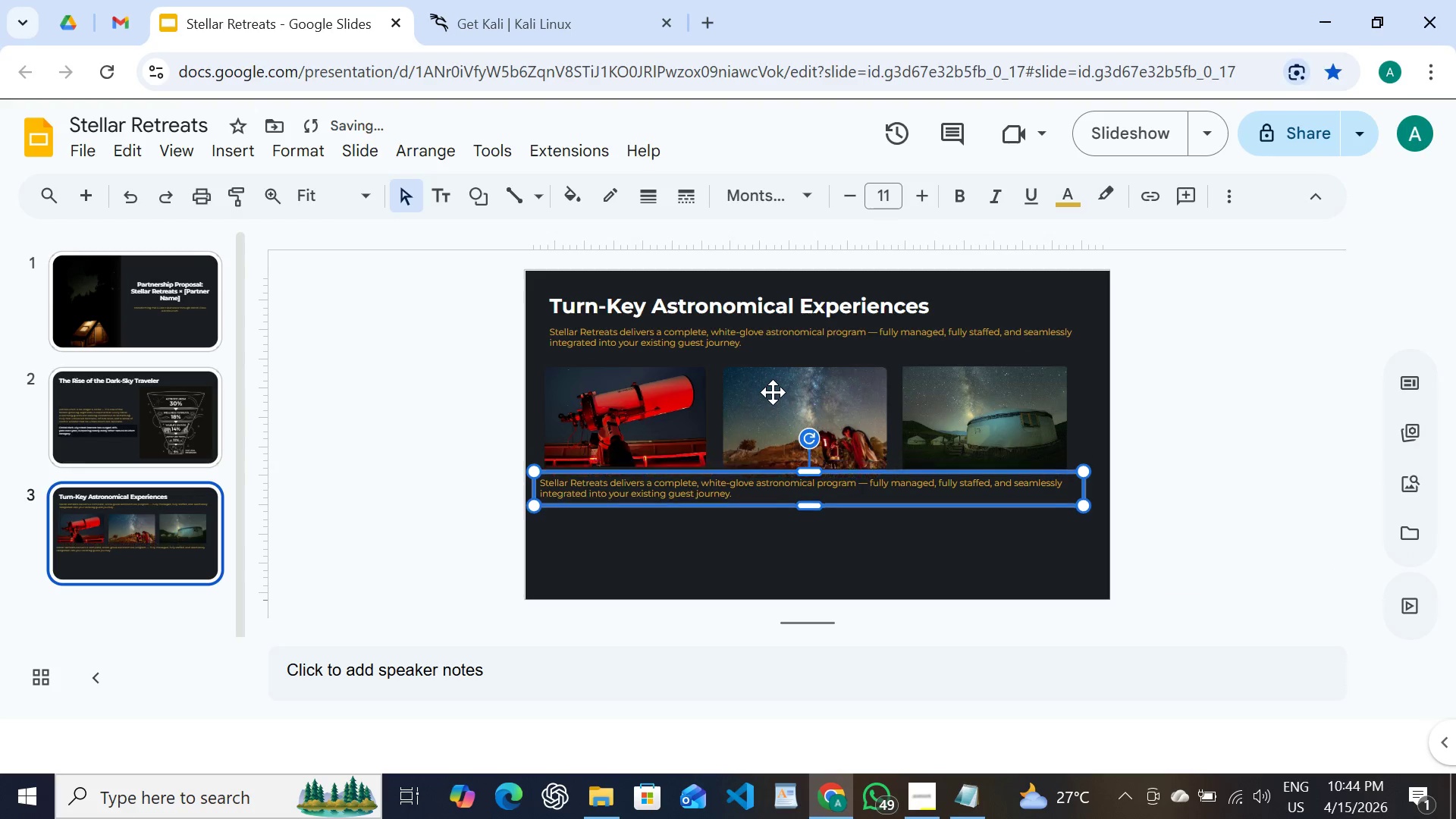 
key(ArrowRight)
 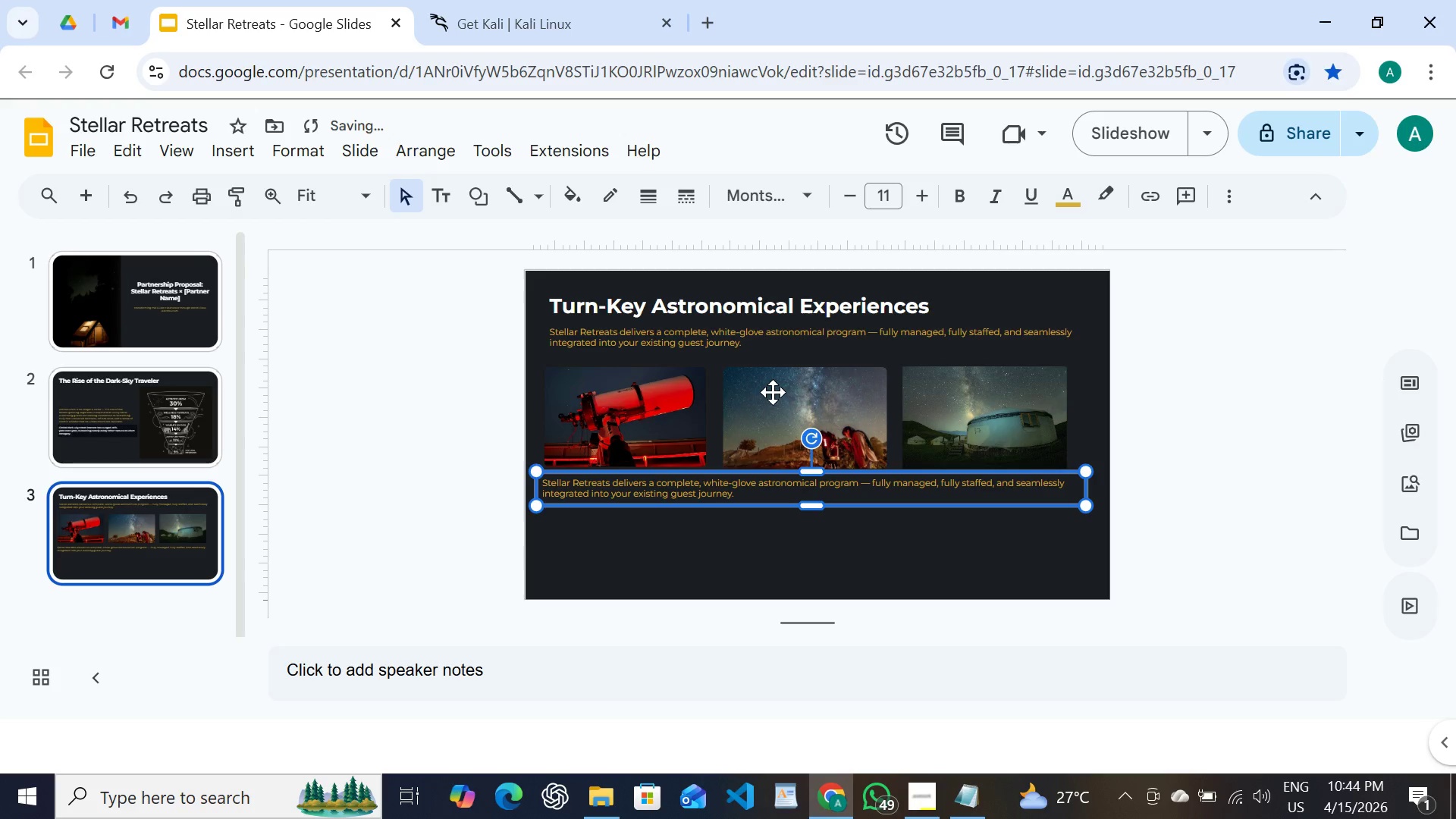 
key(ArrowRight)
 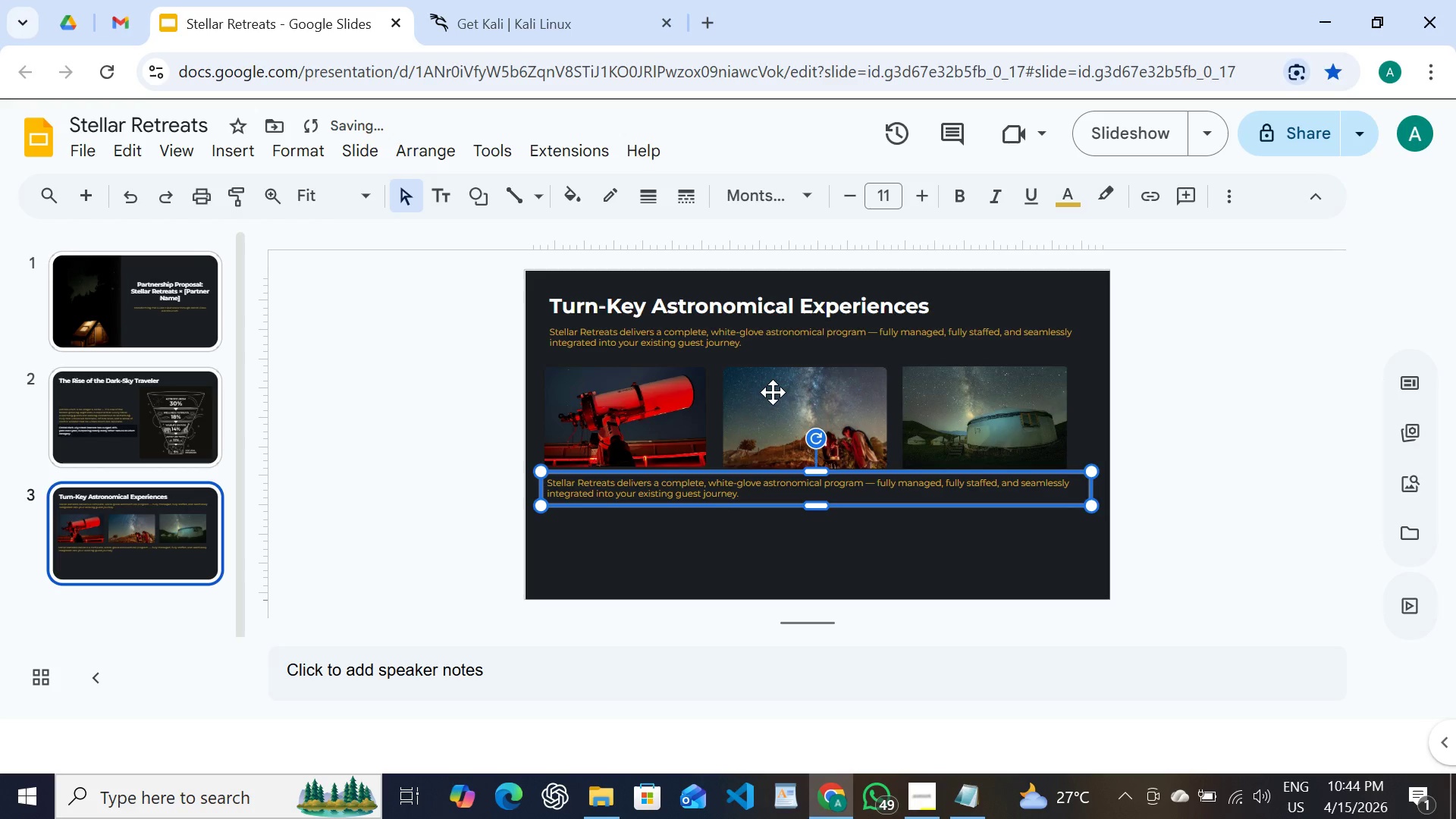 
key(Shift+ArrowRight)
 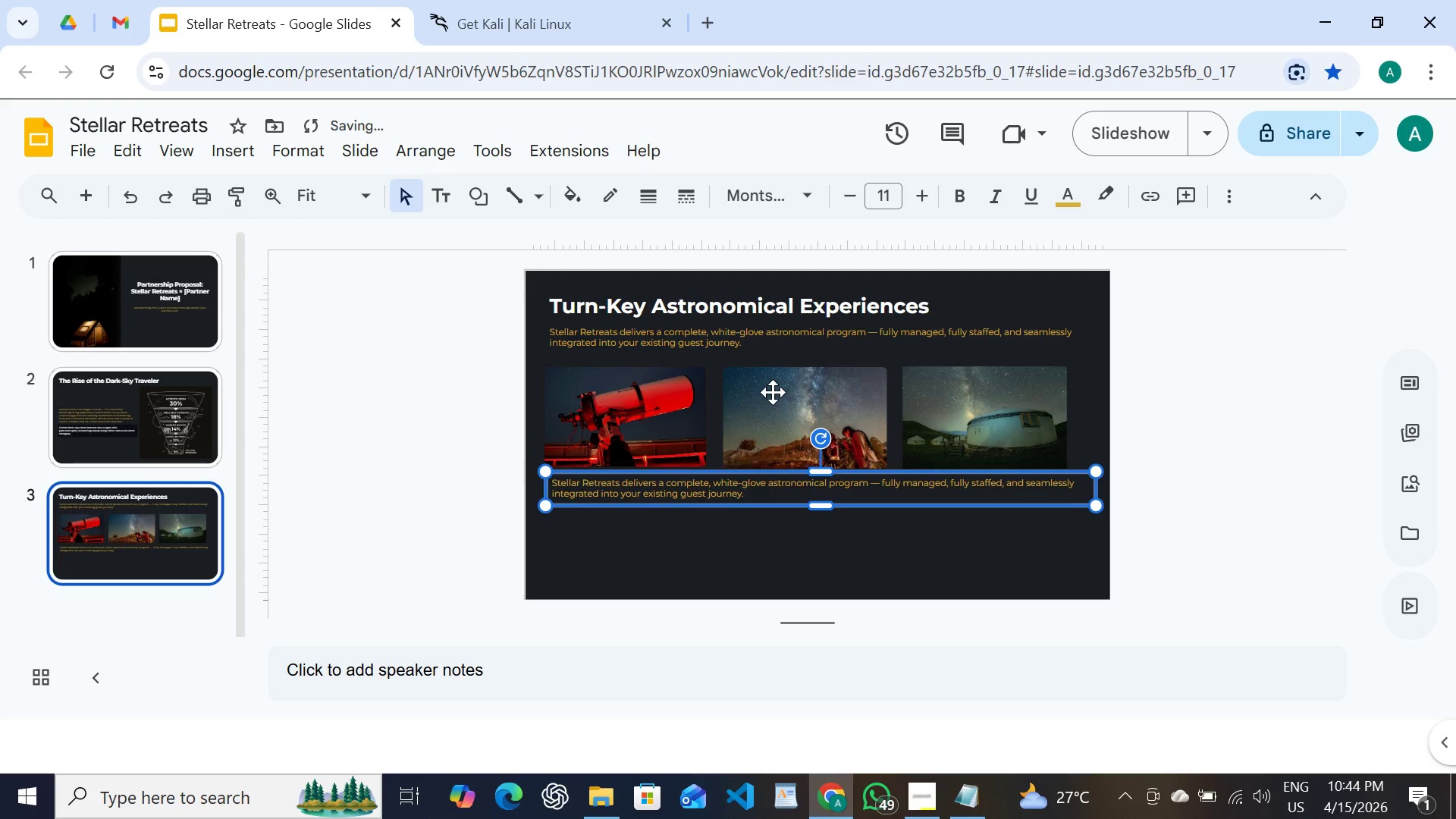 
key(Shift+ArrowRight)
 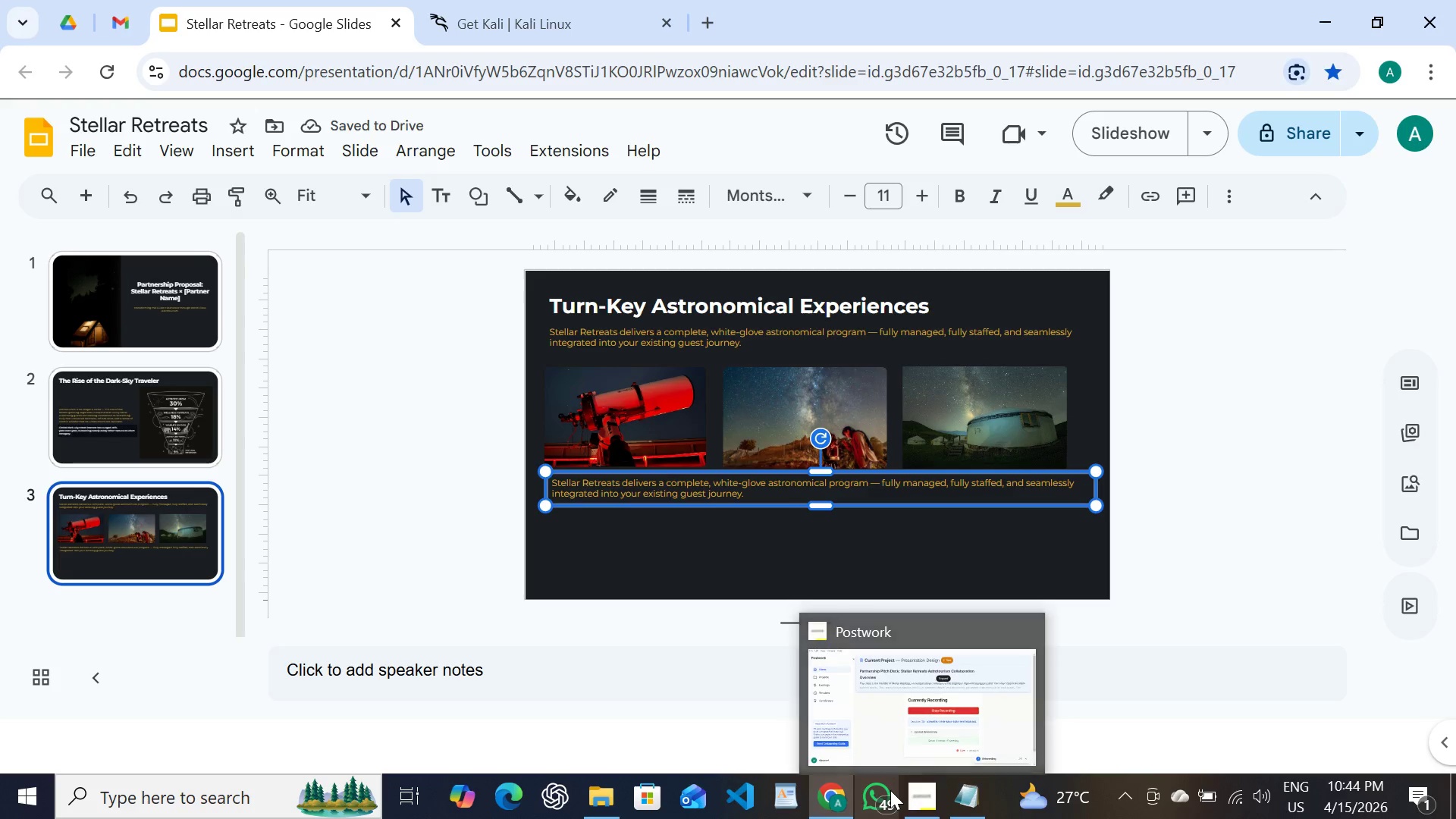 
wait(6.53)
 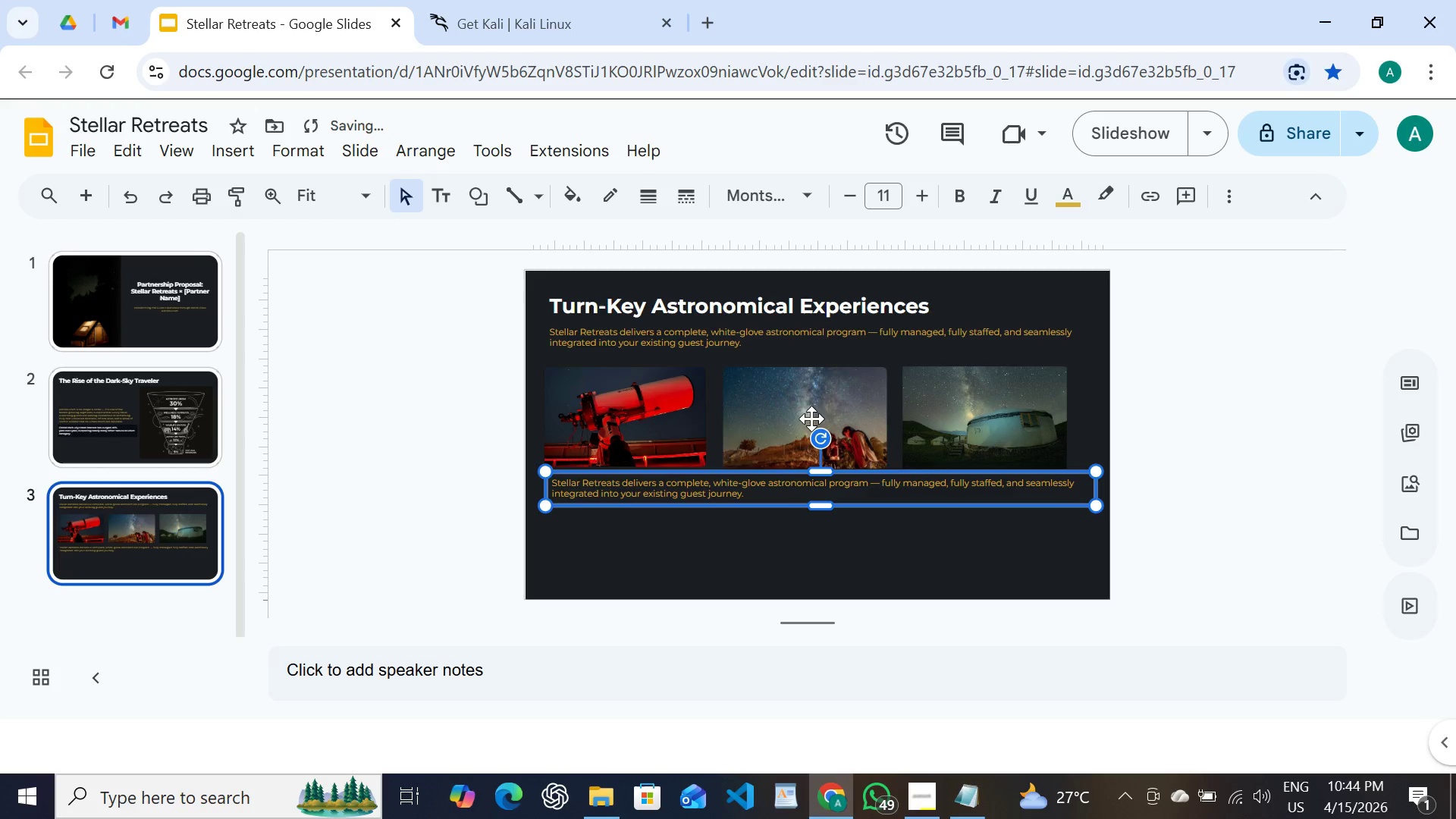 
left_click([964, 796])
 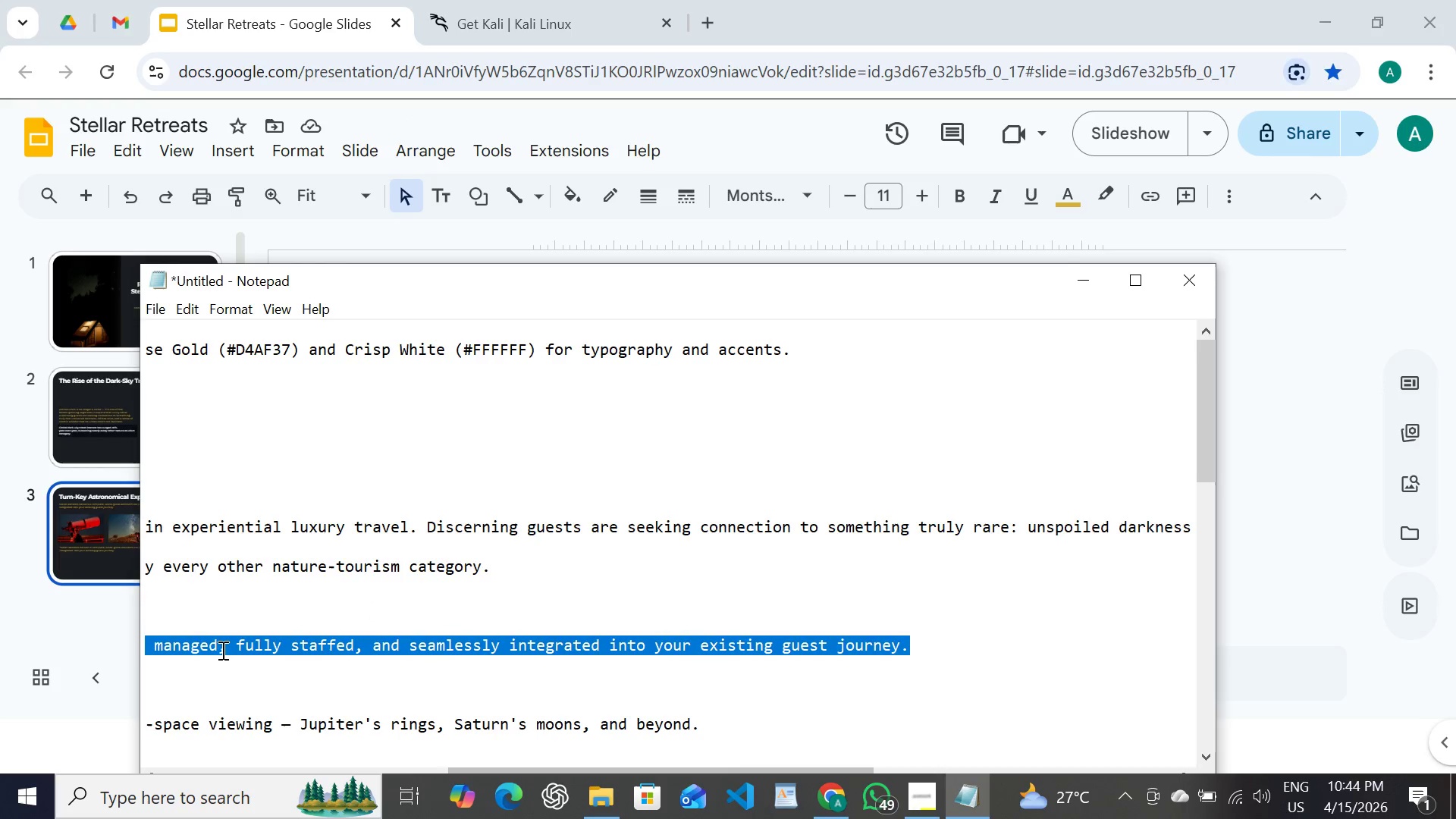 
scroll: coordinate [221, 650], scroll_direction: up, amount: 32.0
 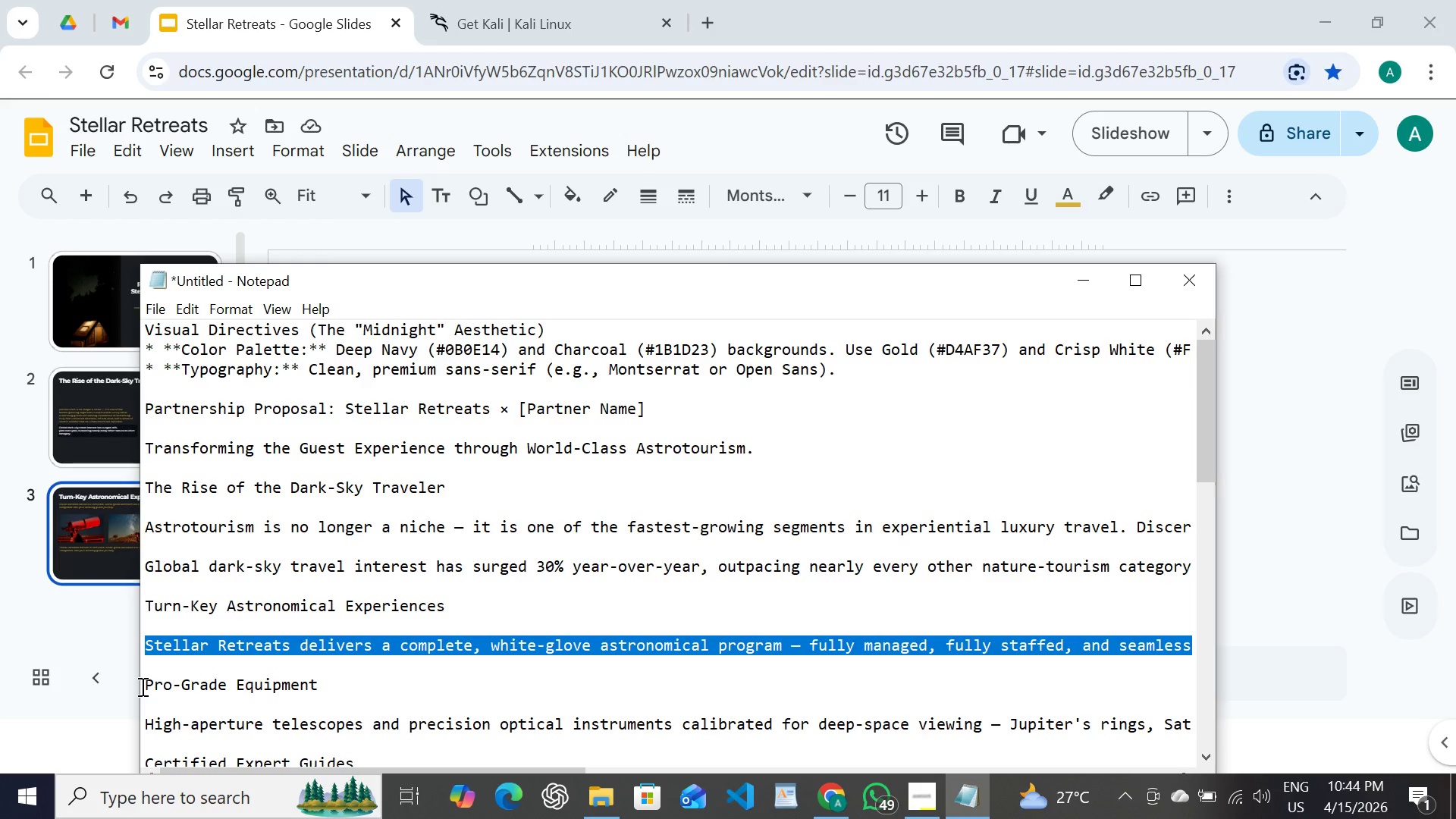 
left_click_drag(start_coordinate=[141, 686], to_coordinate=[334, 681])
 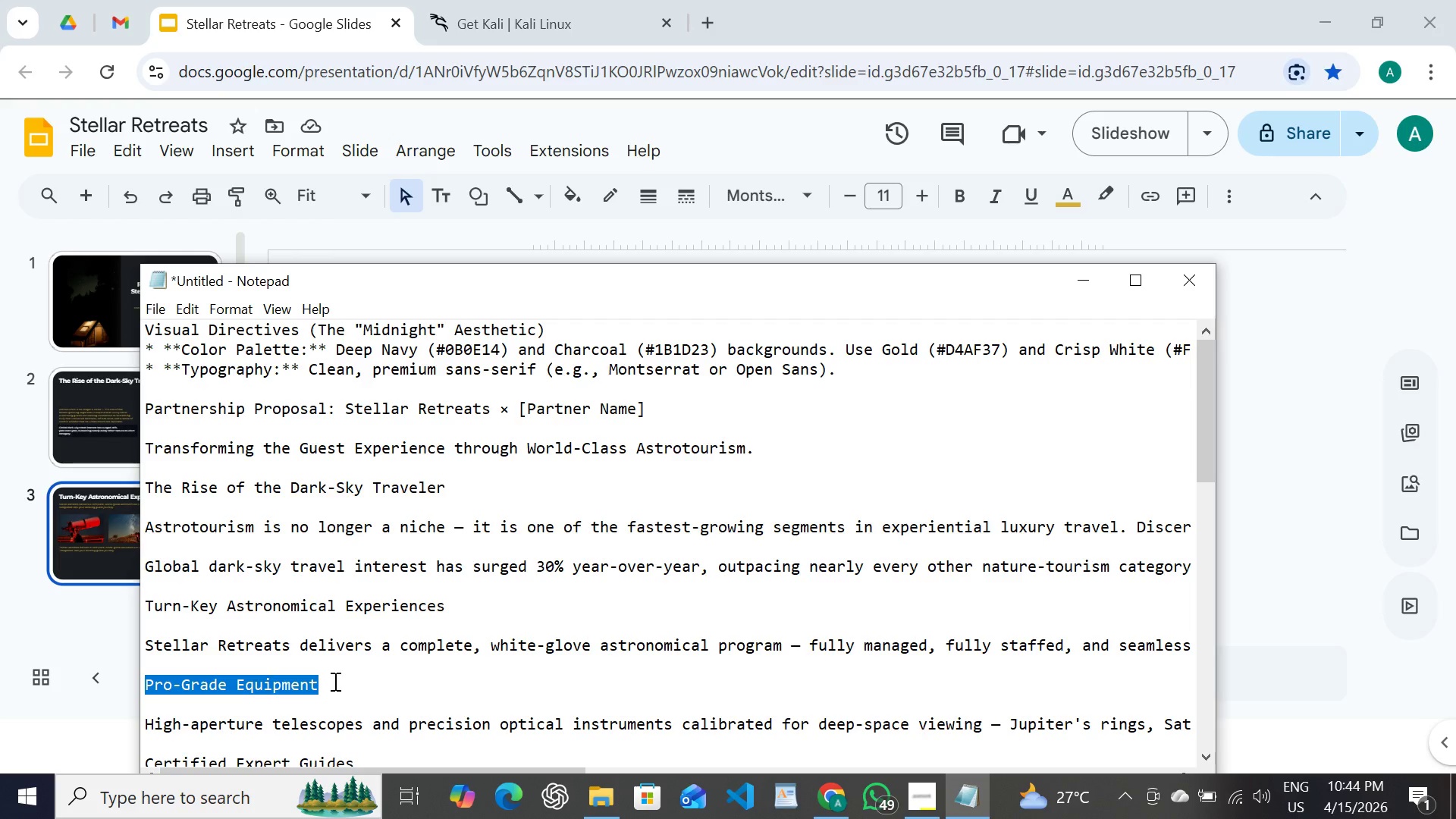 
key(Control+C)
 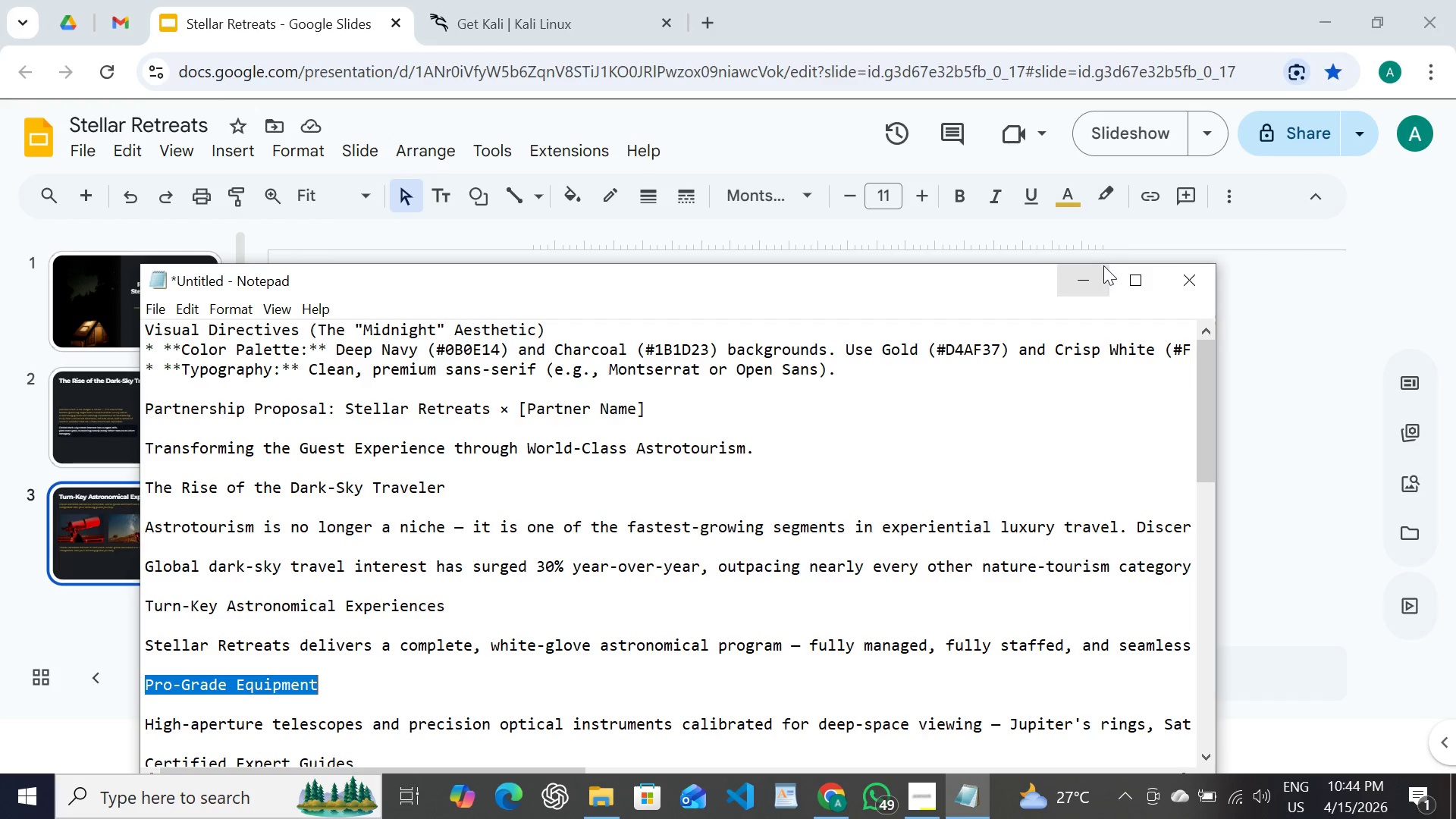 
left_click([1100, 270])
 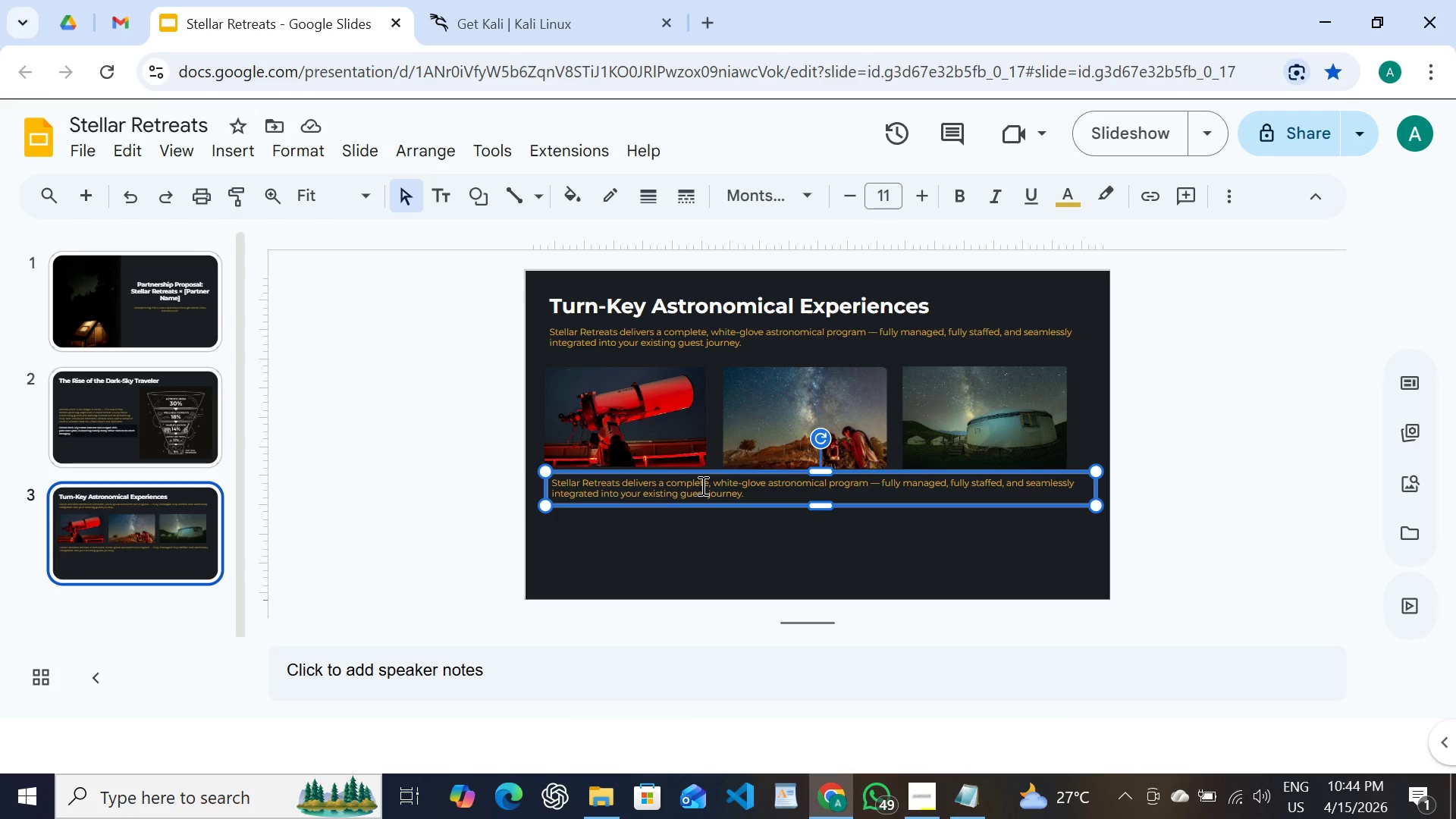 
double_click([701, 485])
 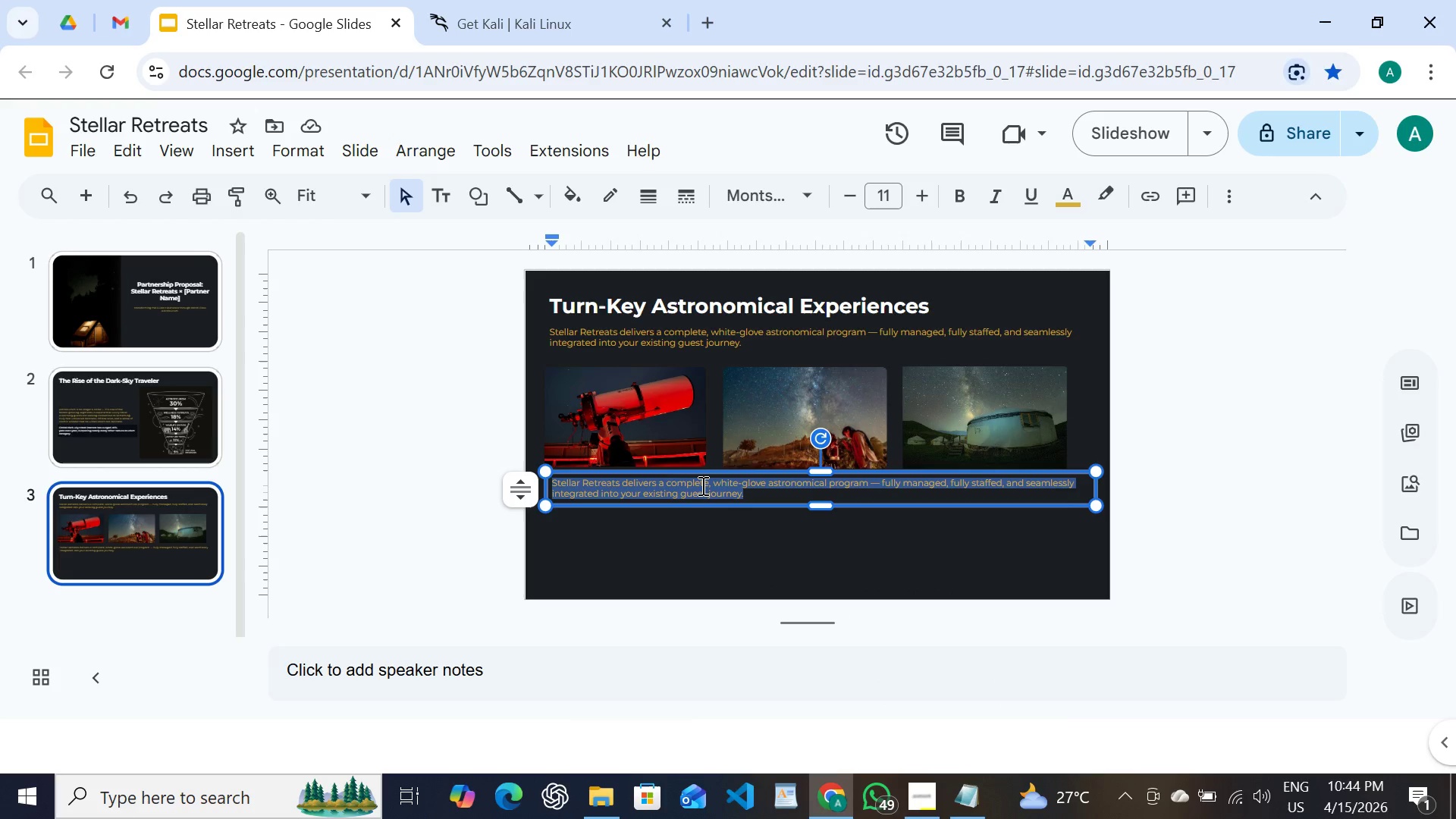 
triple_click([701, 485])
 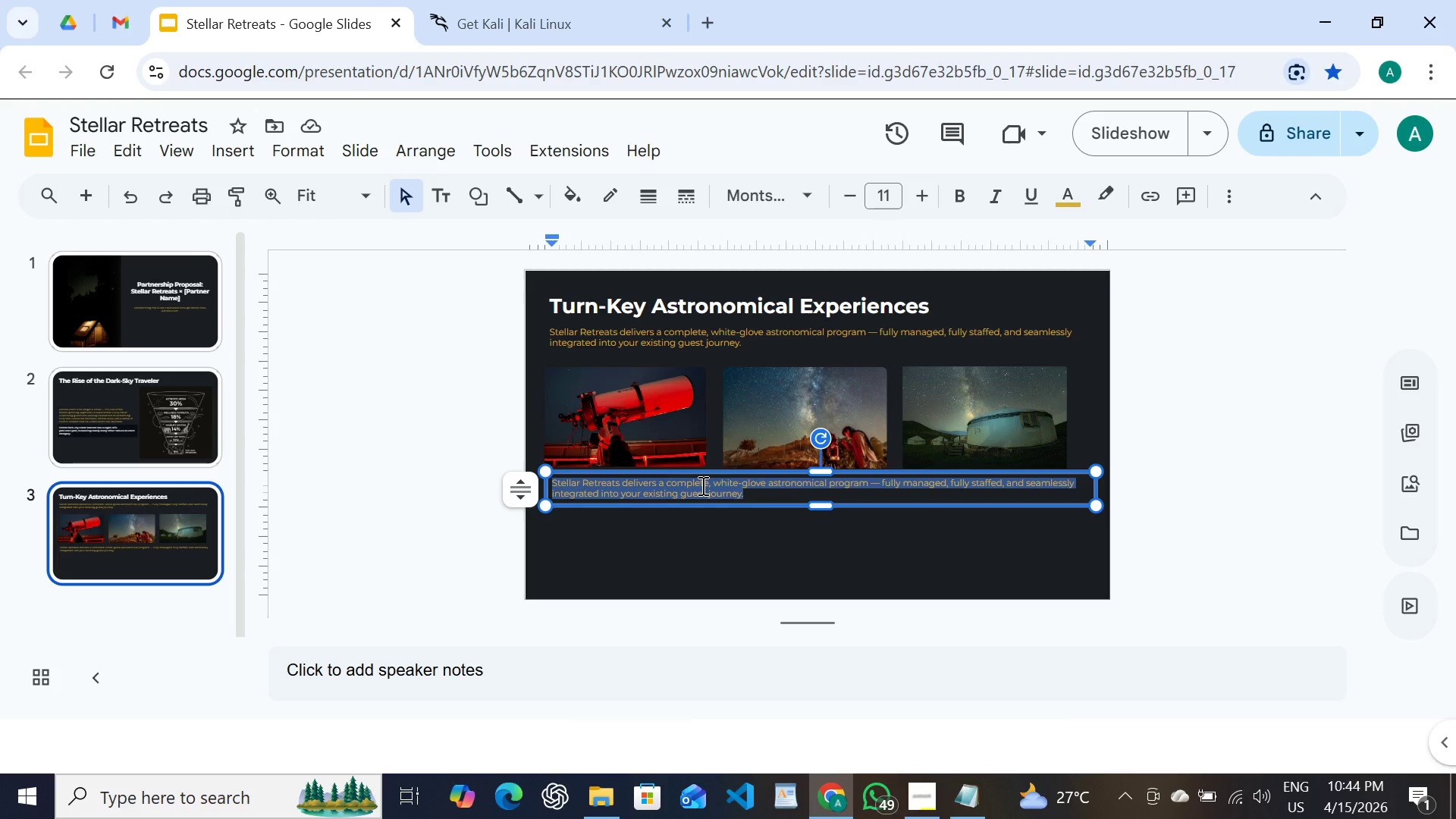 
key(Control+V)
 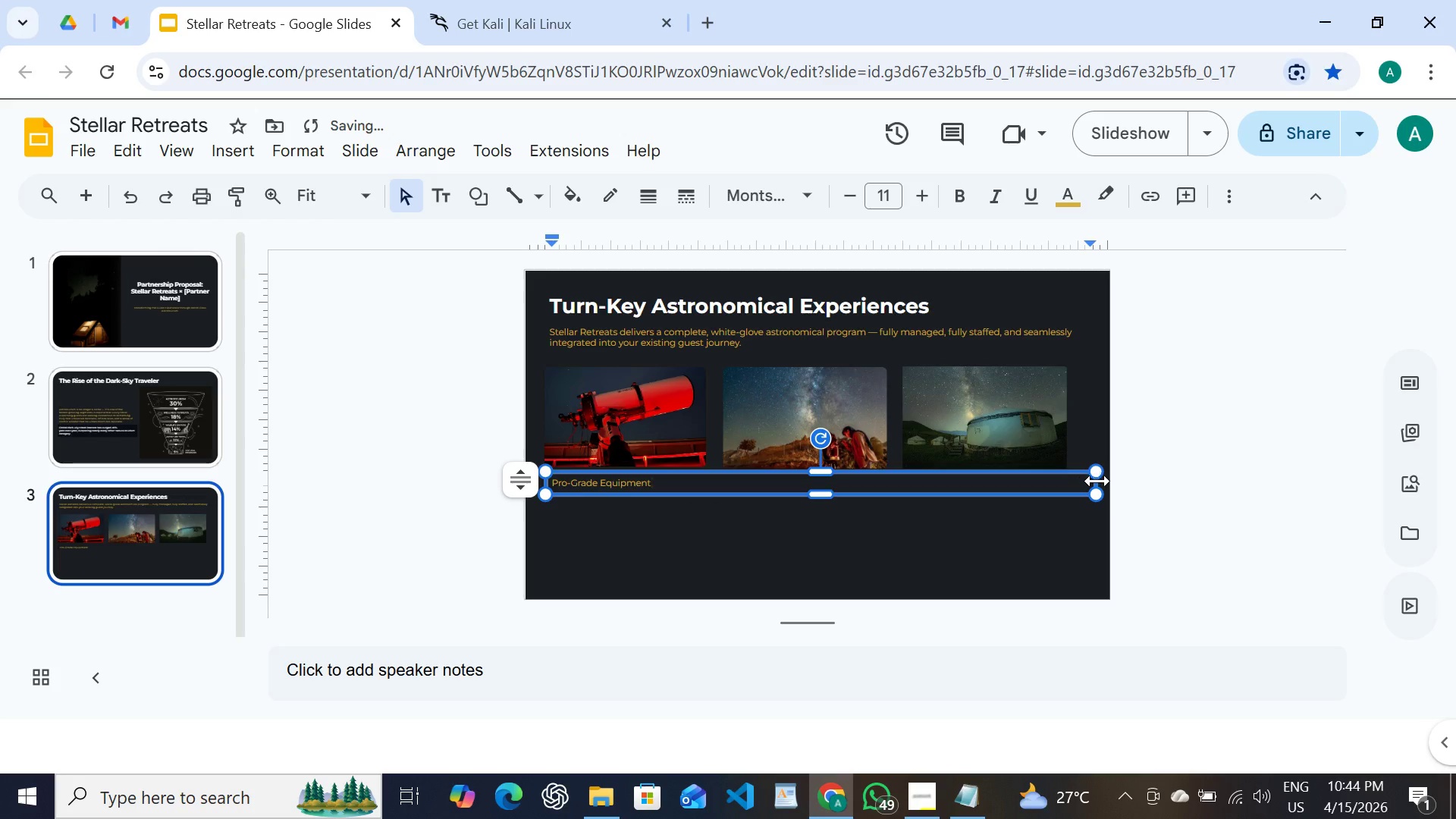 
left_click_drag(start_coordinate=[1099, 483], to_coordinate=[710, 490])
 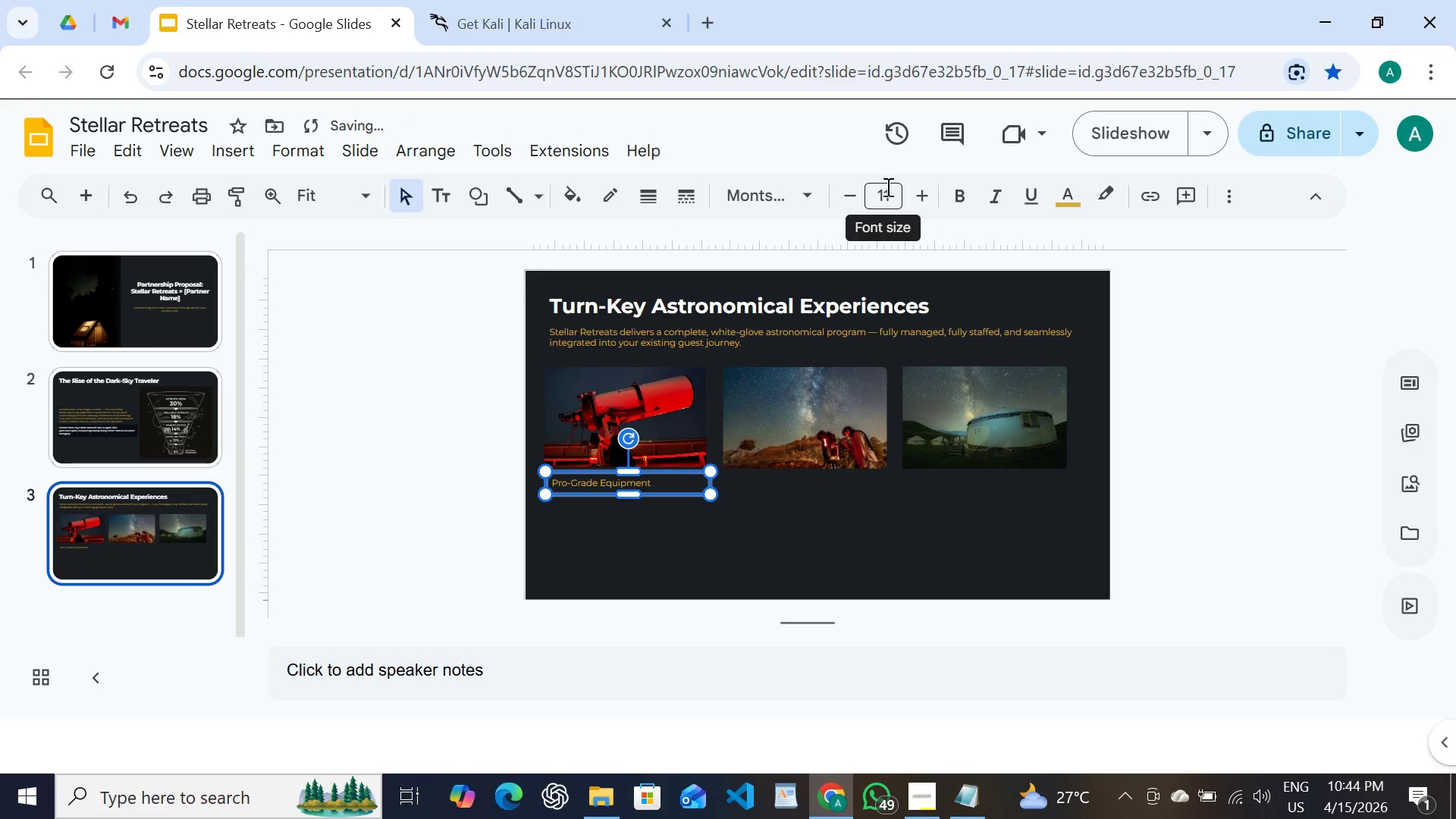 
left_click([892, 201])
 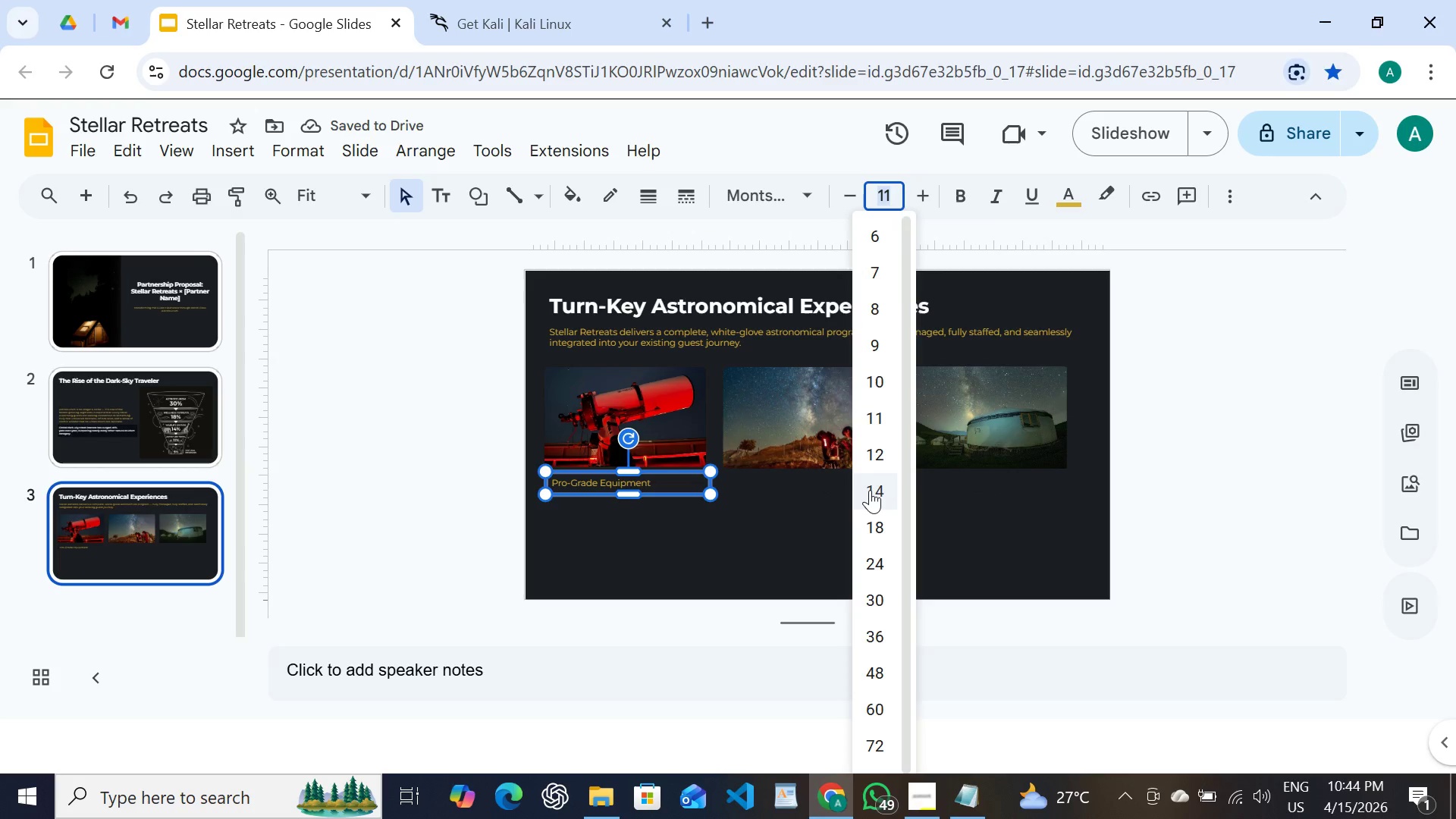 
left_click([870, 490])
 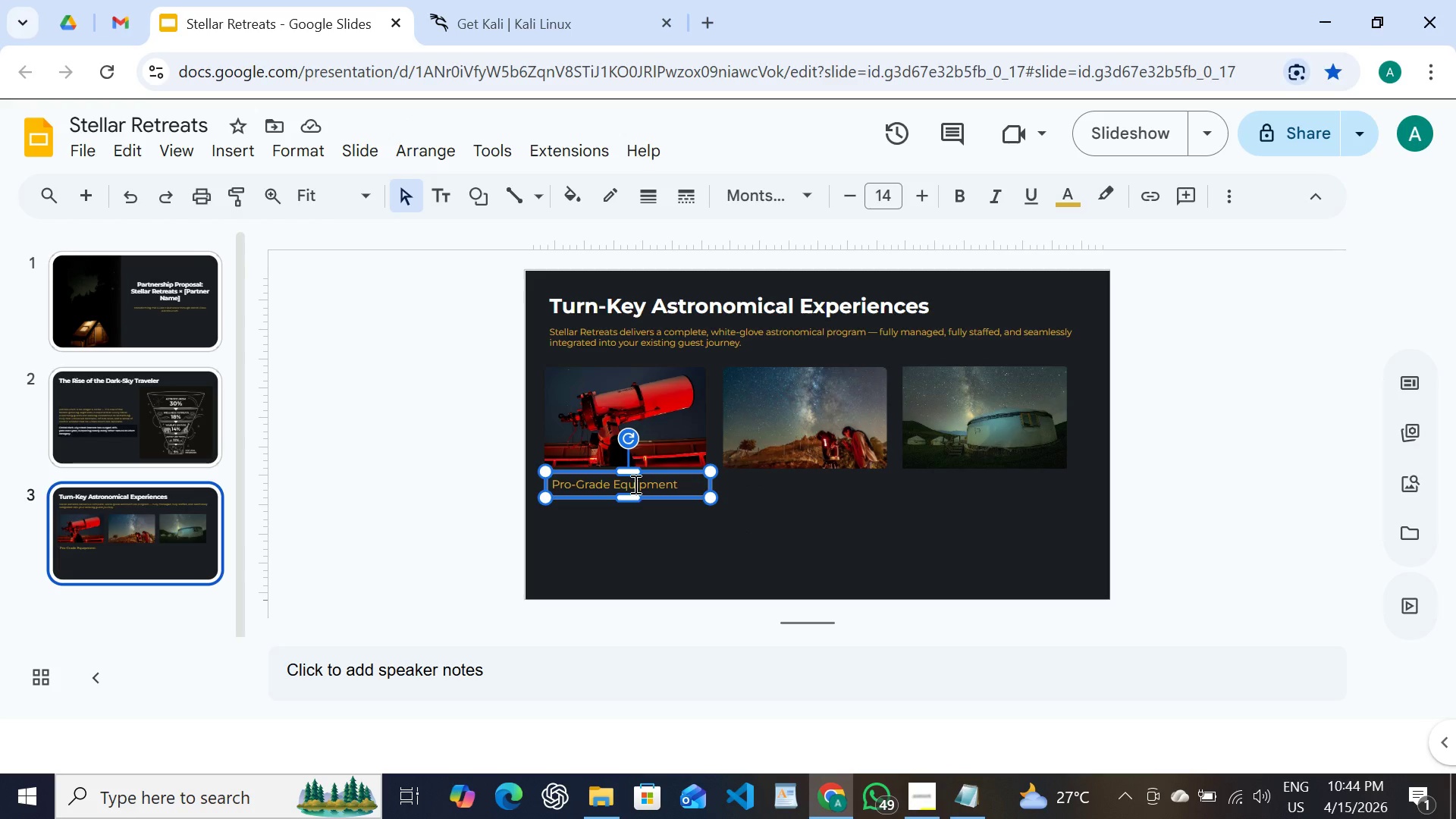 
wait(14.58)
 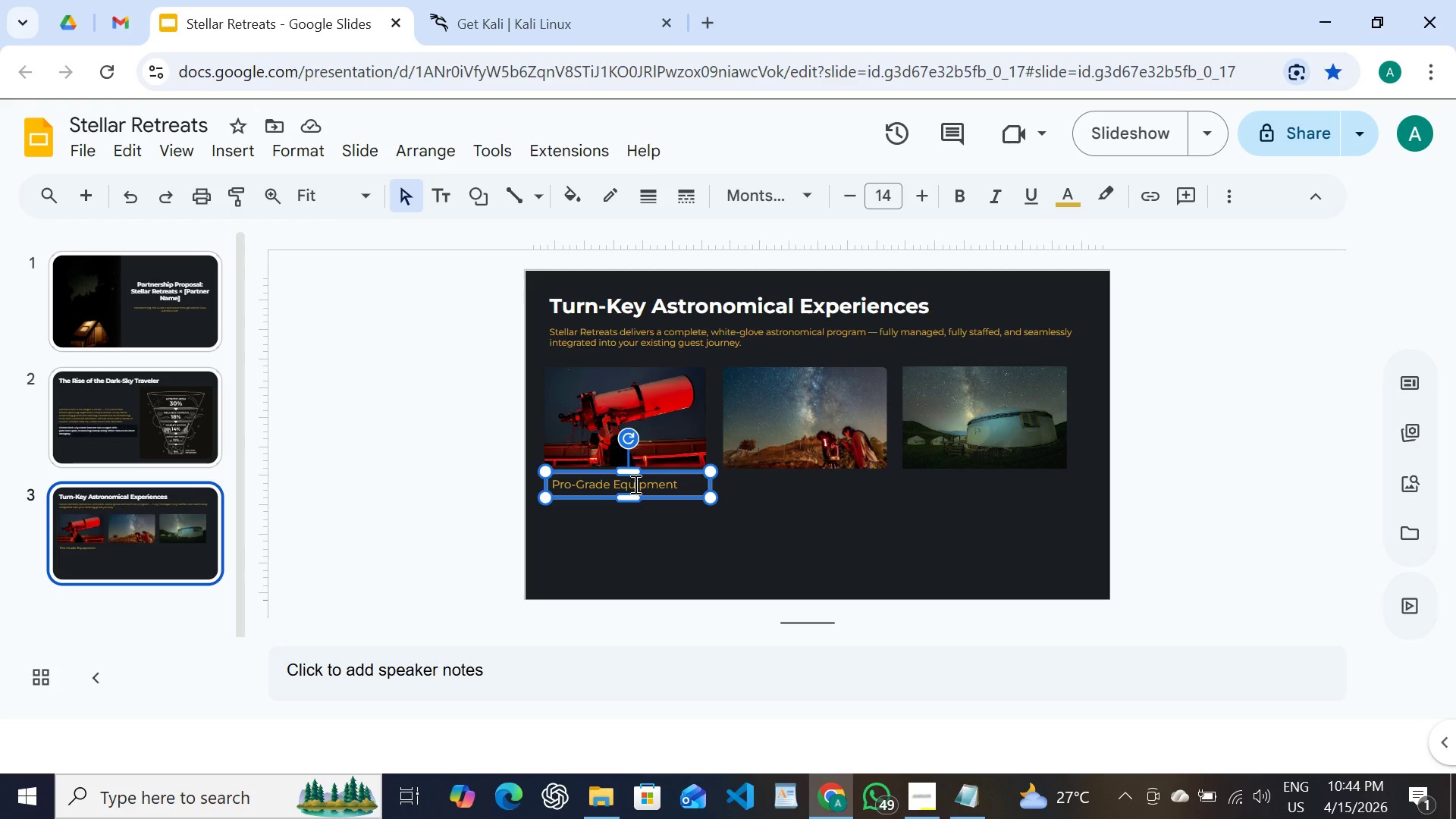 
left_click([1072, 190])
 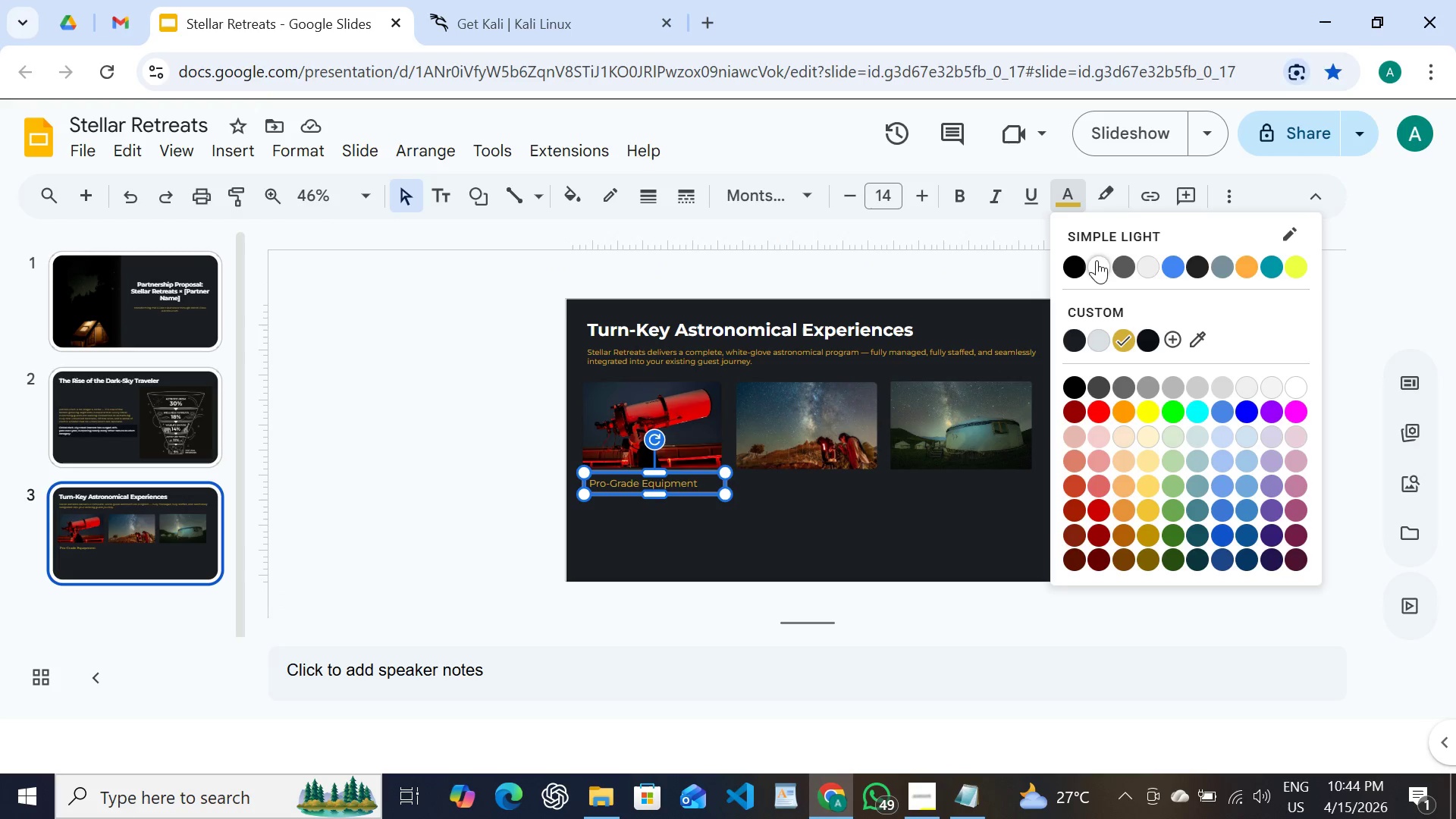 
left_click([1094, 257])
 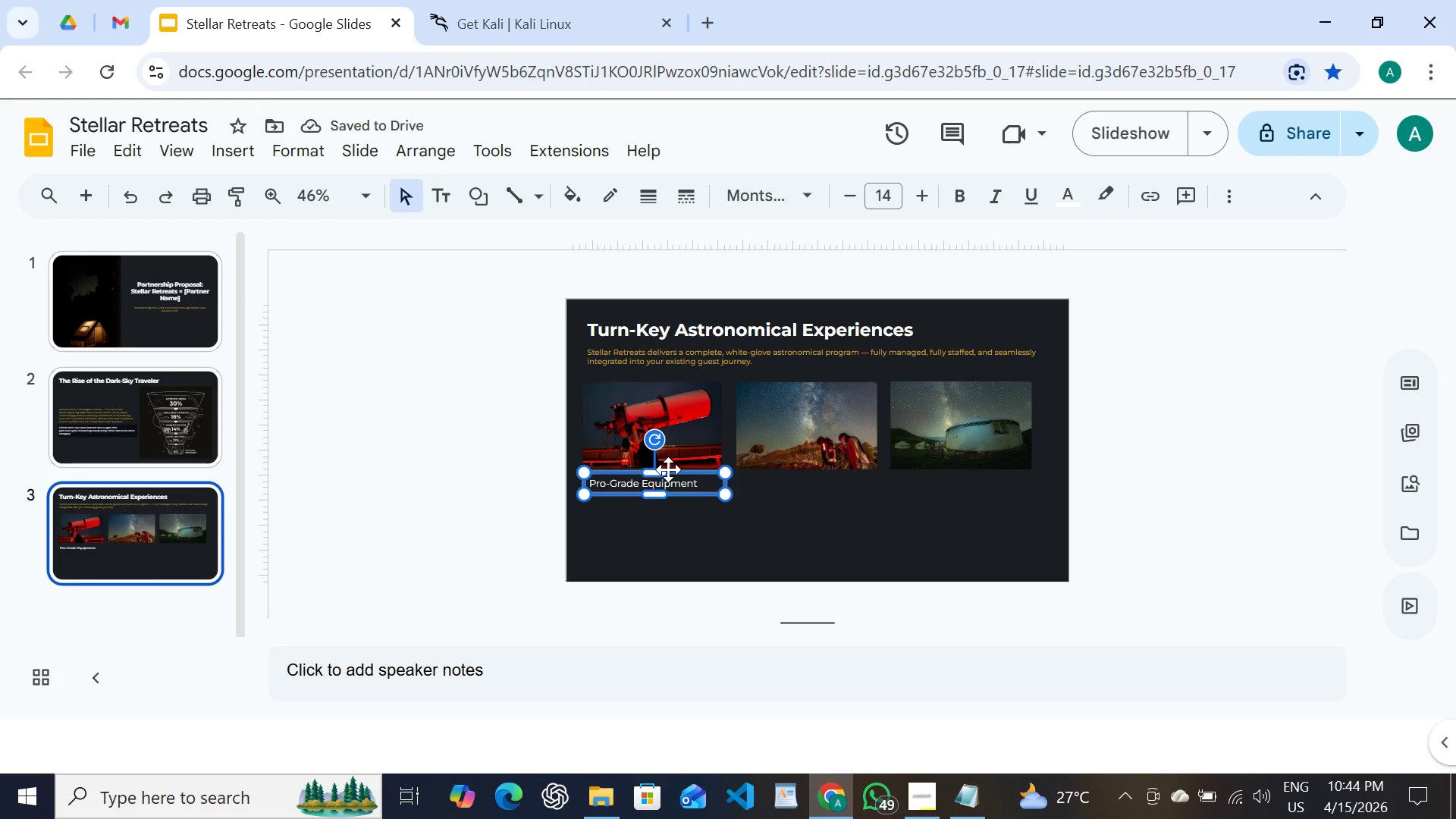 
key(Control+D)
 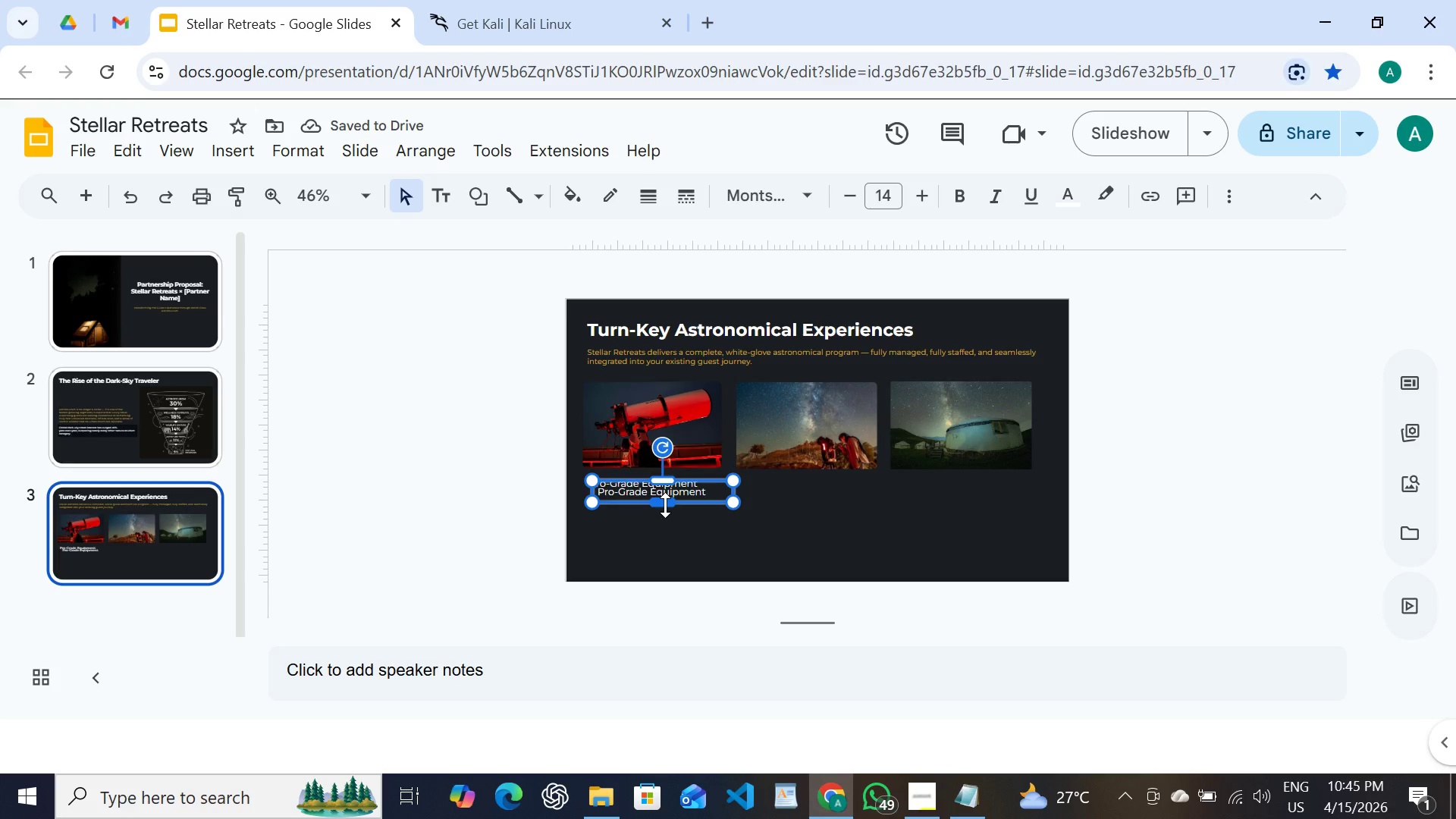 
left_click_drag(start_coordinate=[668, 507], to_coordinate=[661, 526])
 